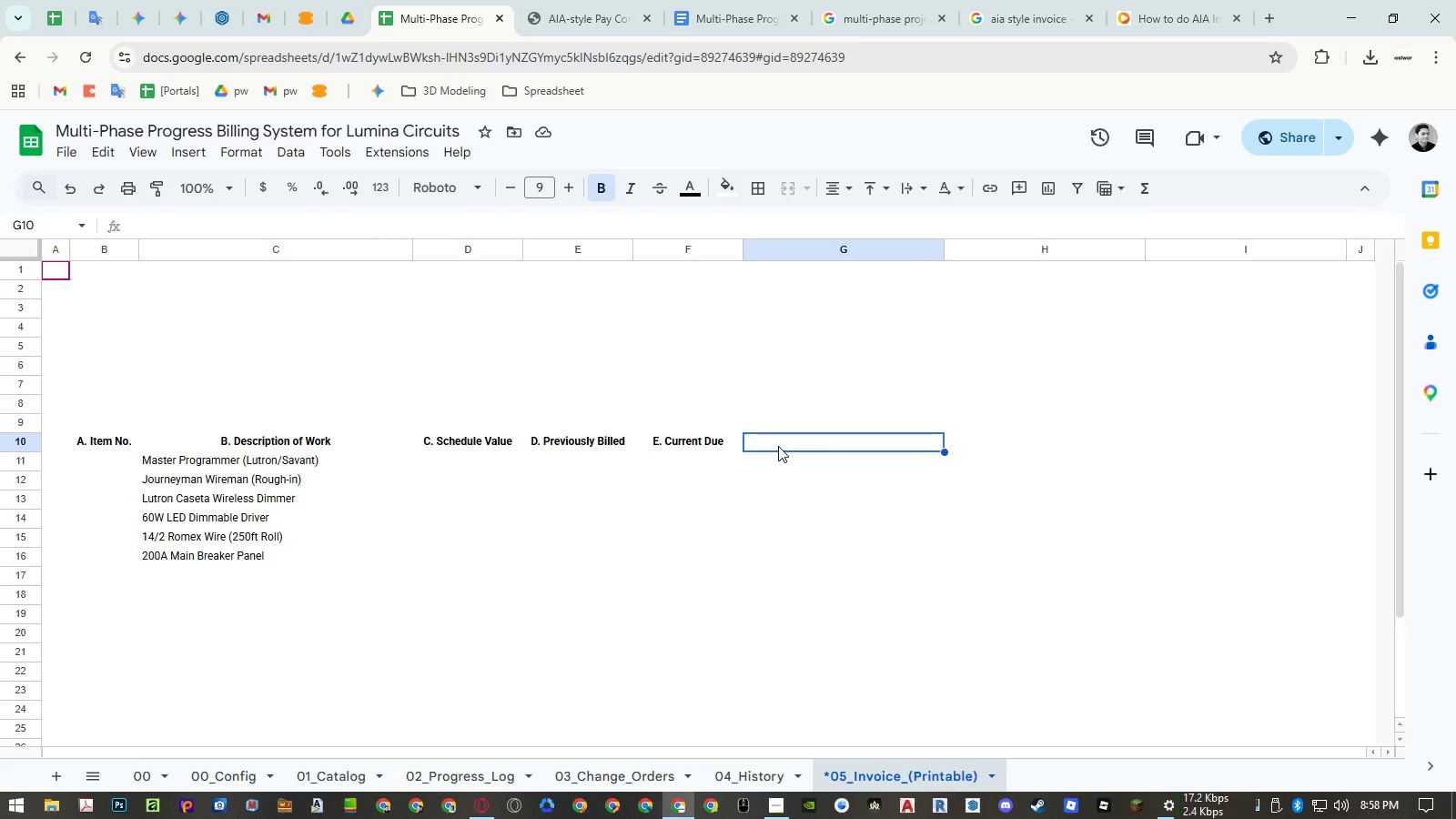 
type(F. % Complete)
 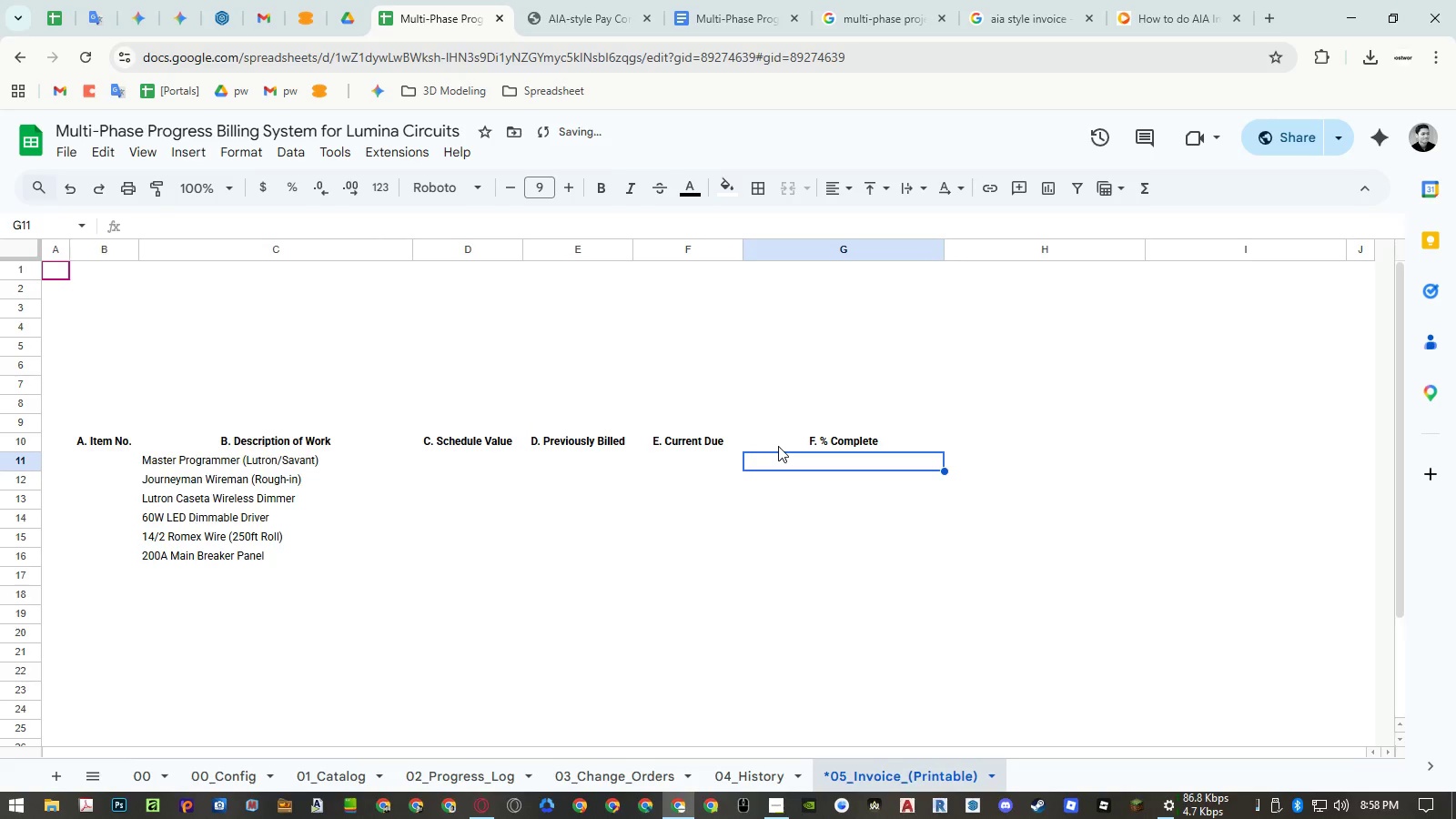 
 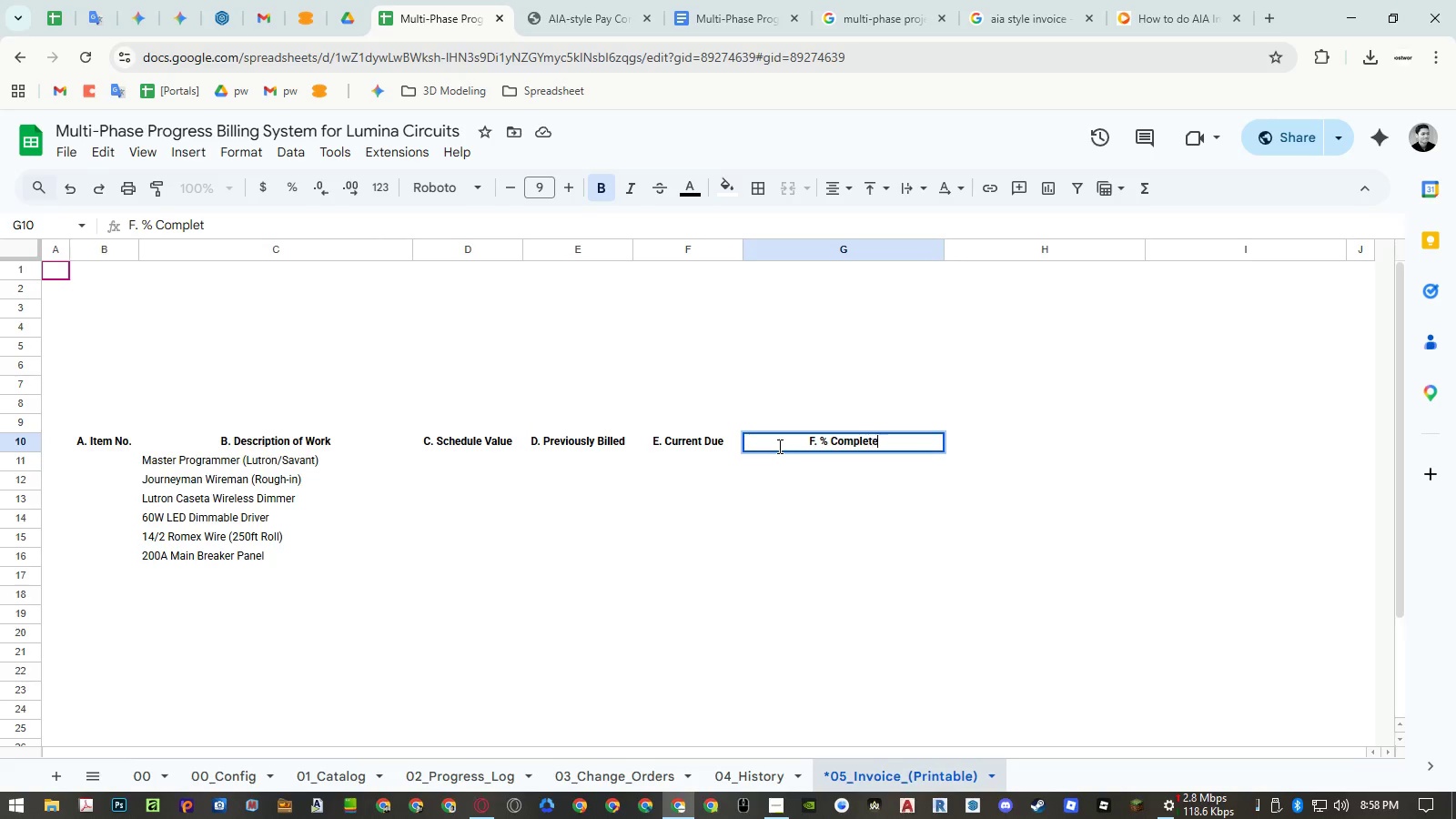 
key(Enter)
 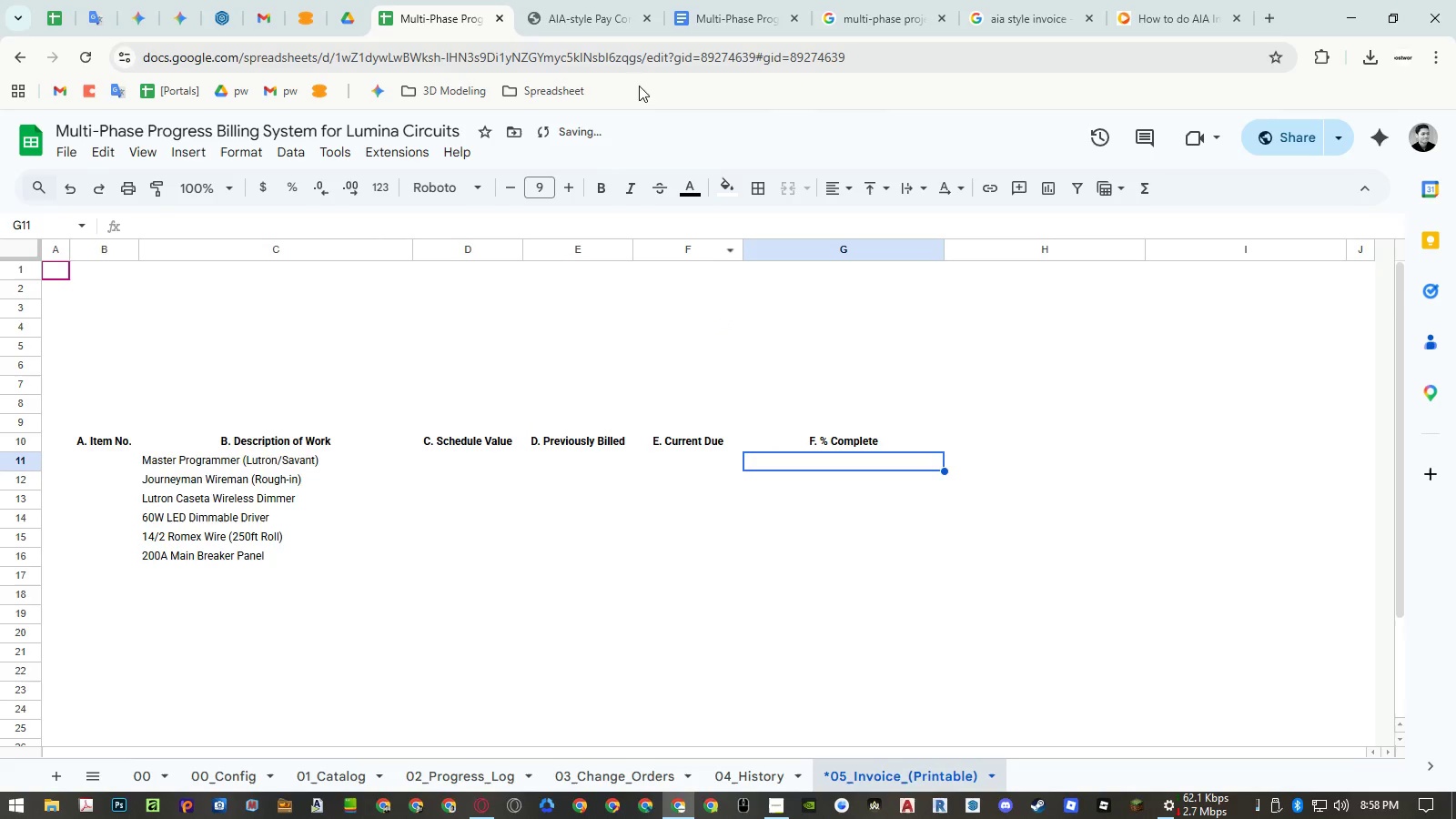 
left_click([571, 24])
 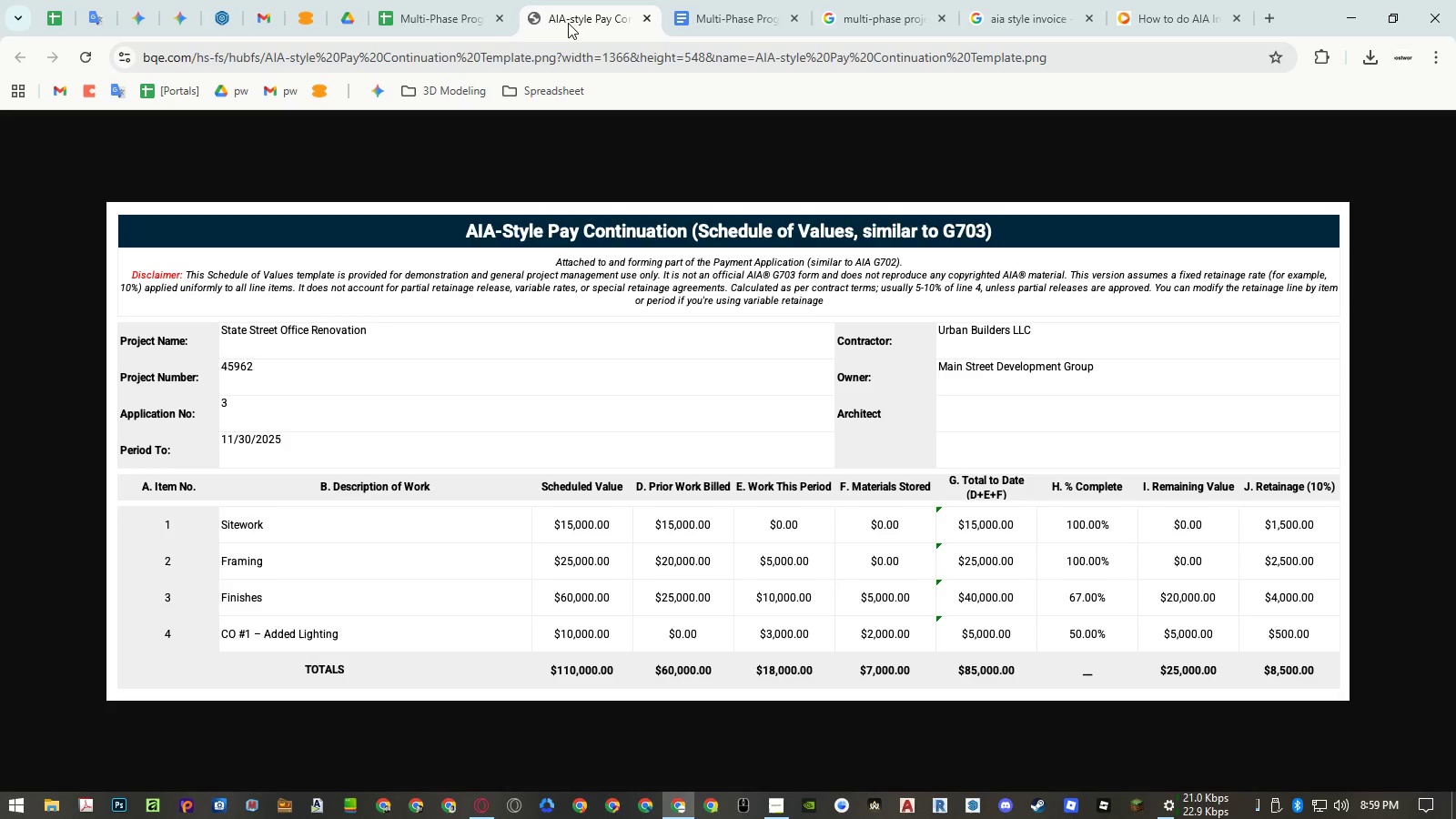 
wait(34.41)
 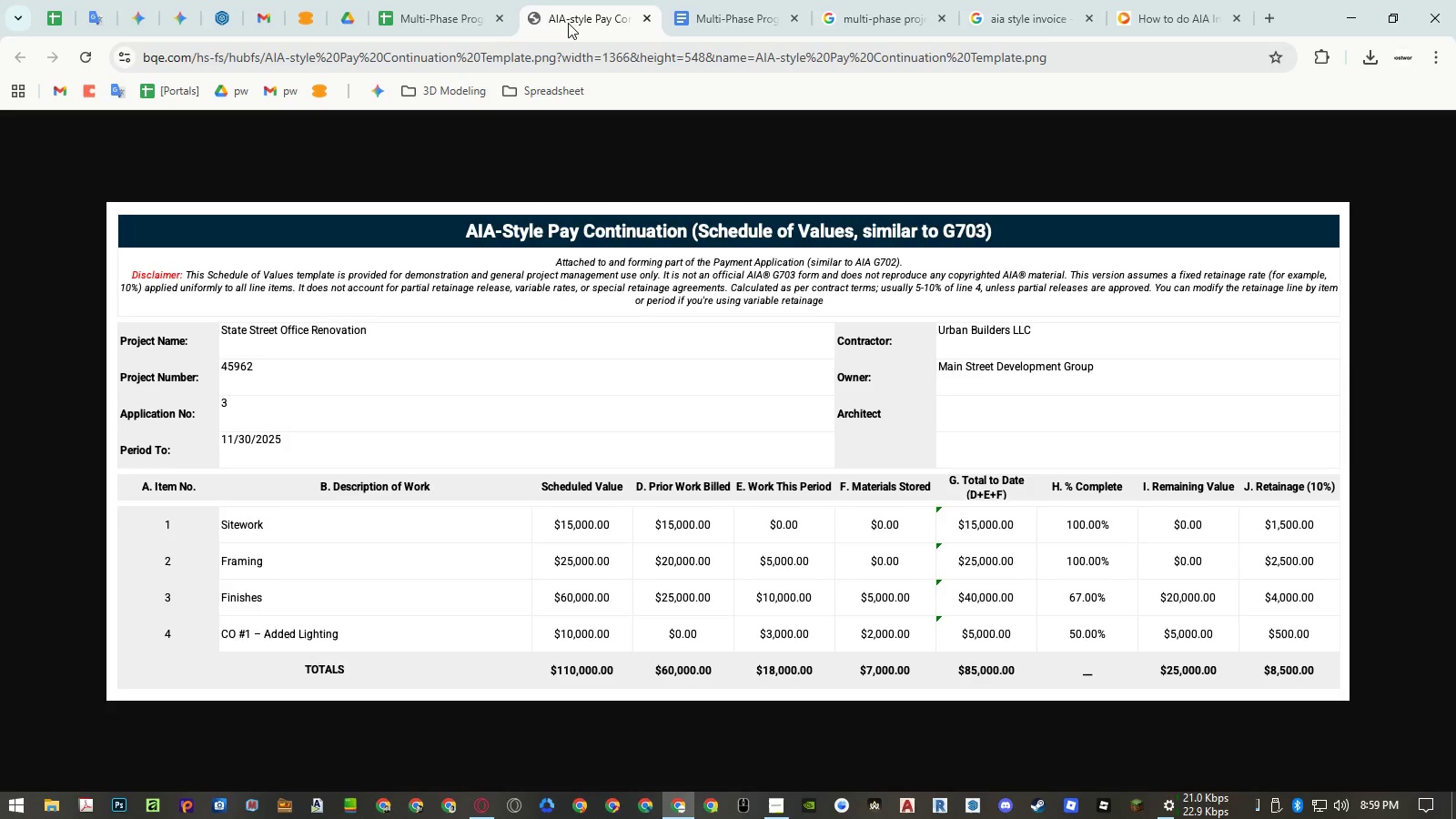 
left_click([464, 15])
 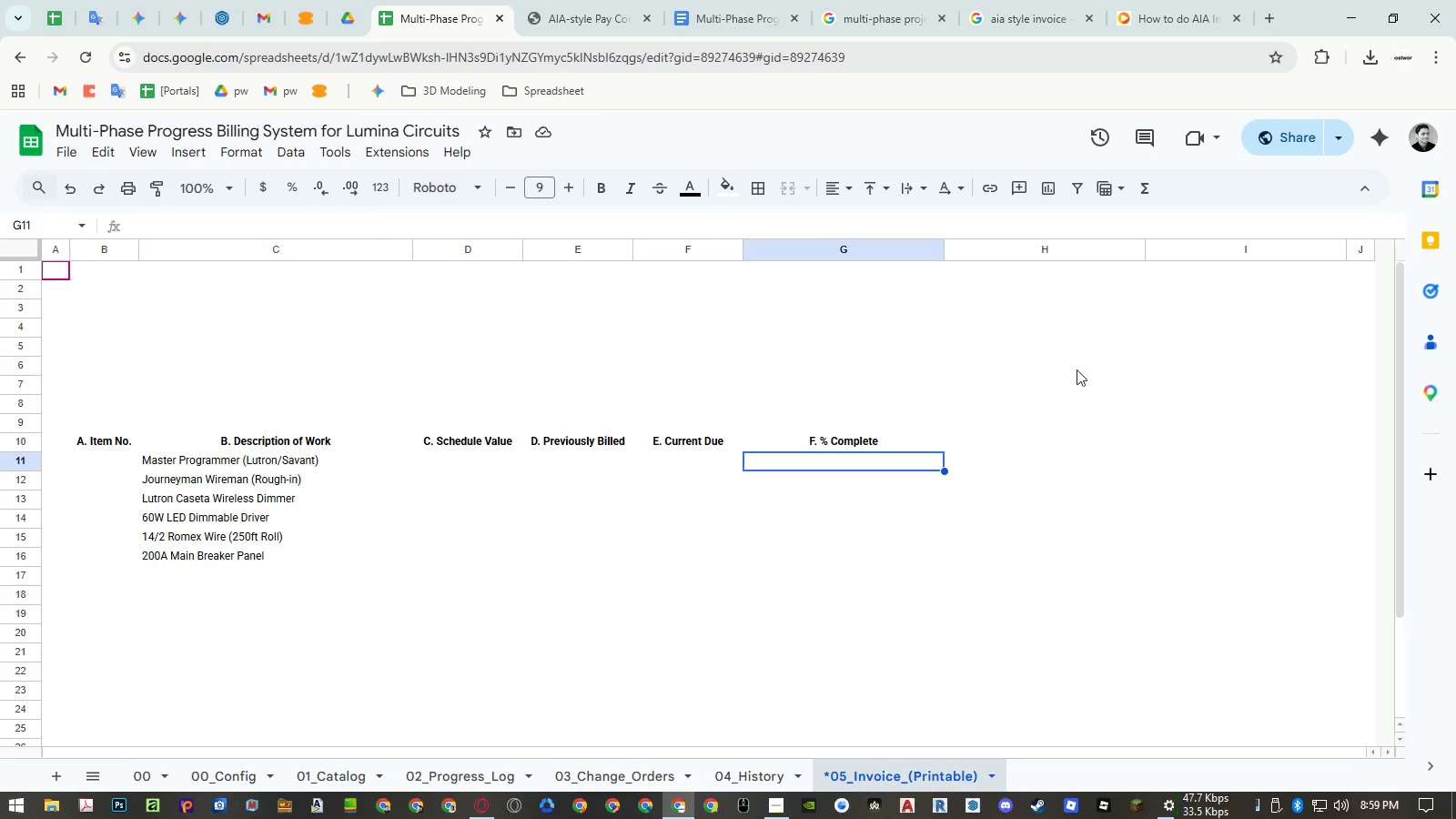 
left_click([592, 19])
 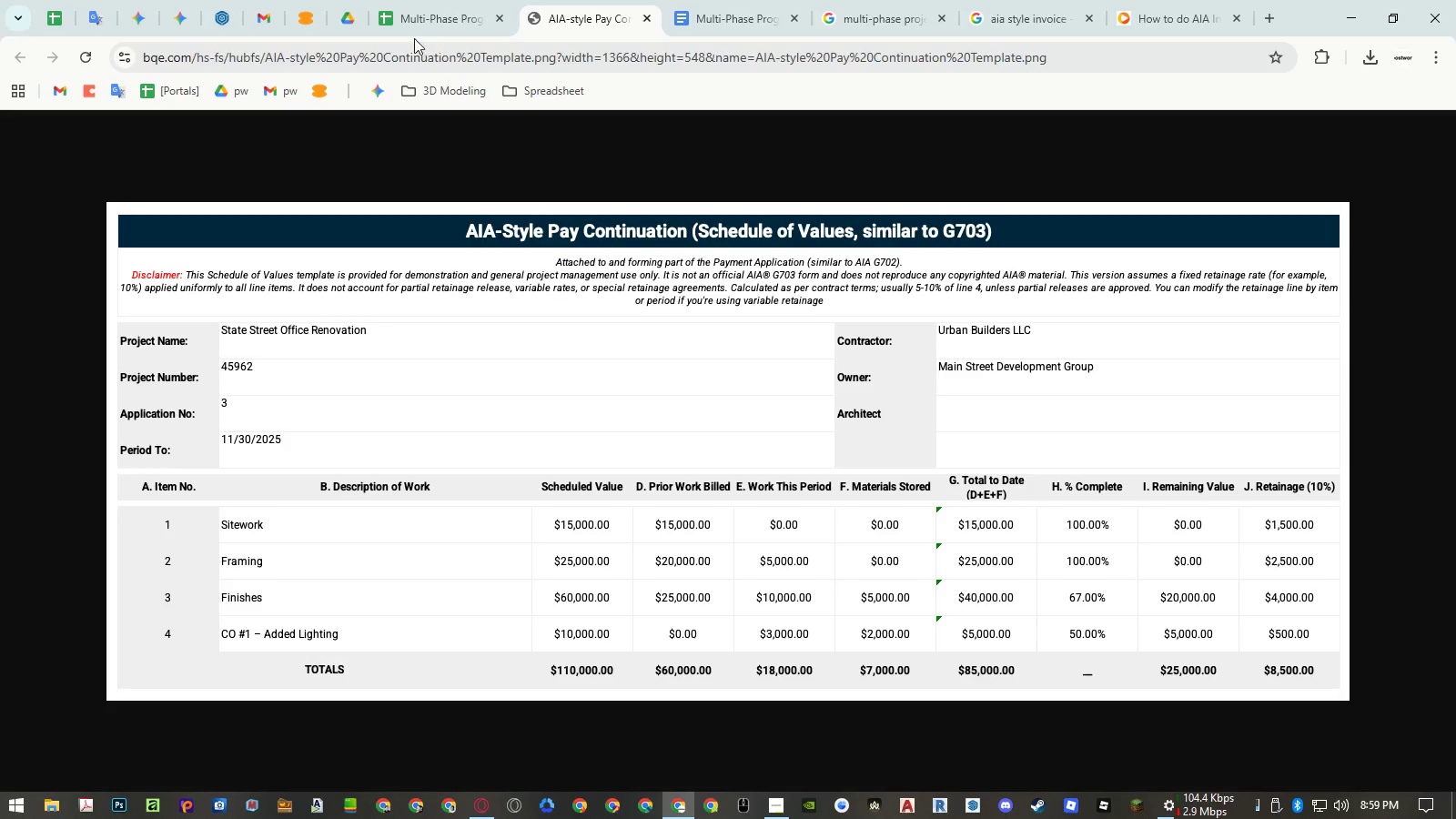 
left_click([412, 23])
 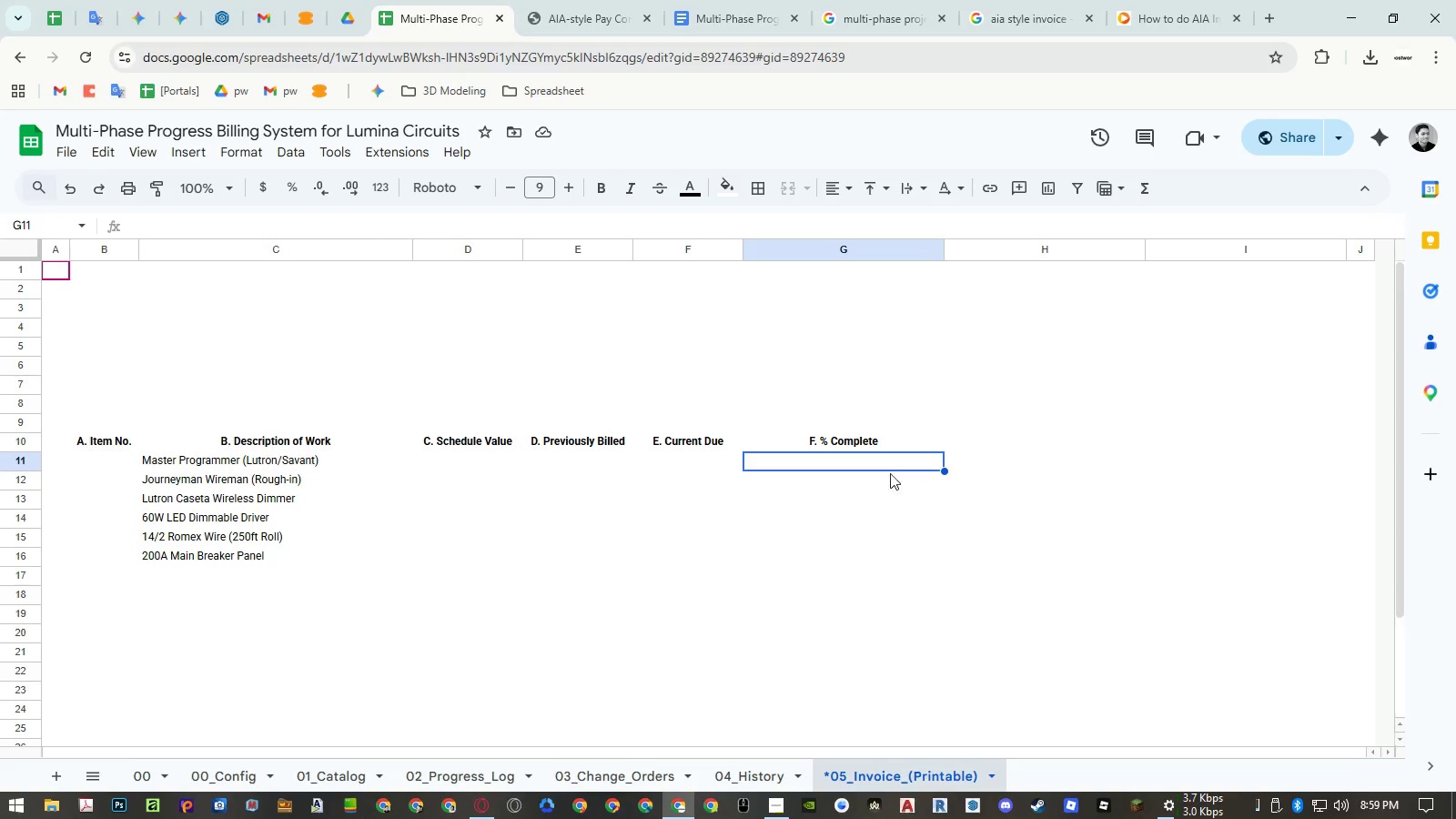 
left_click([491, 770])
 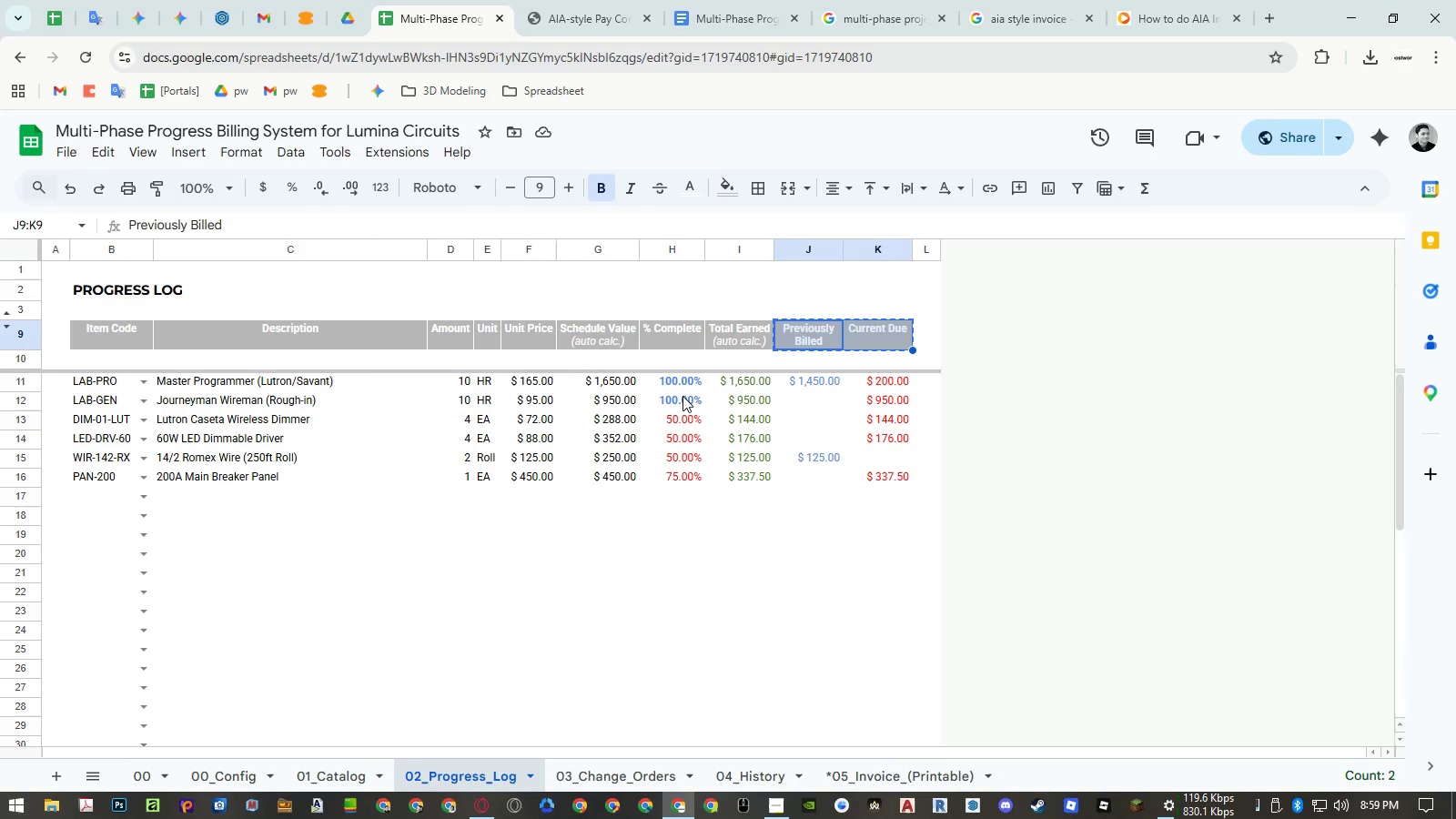 
left_click([682, 396])
 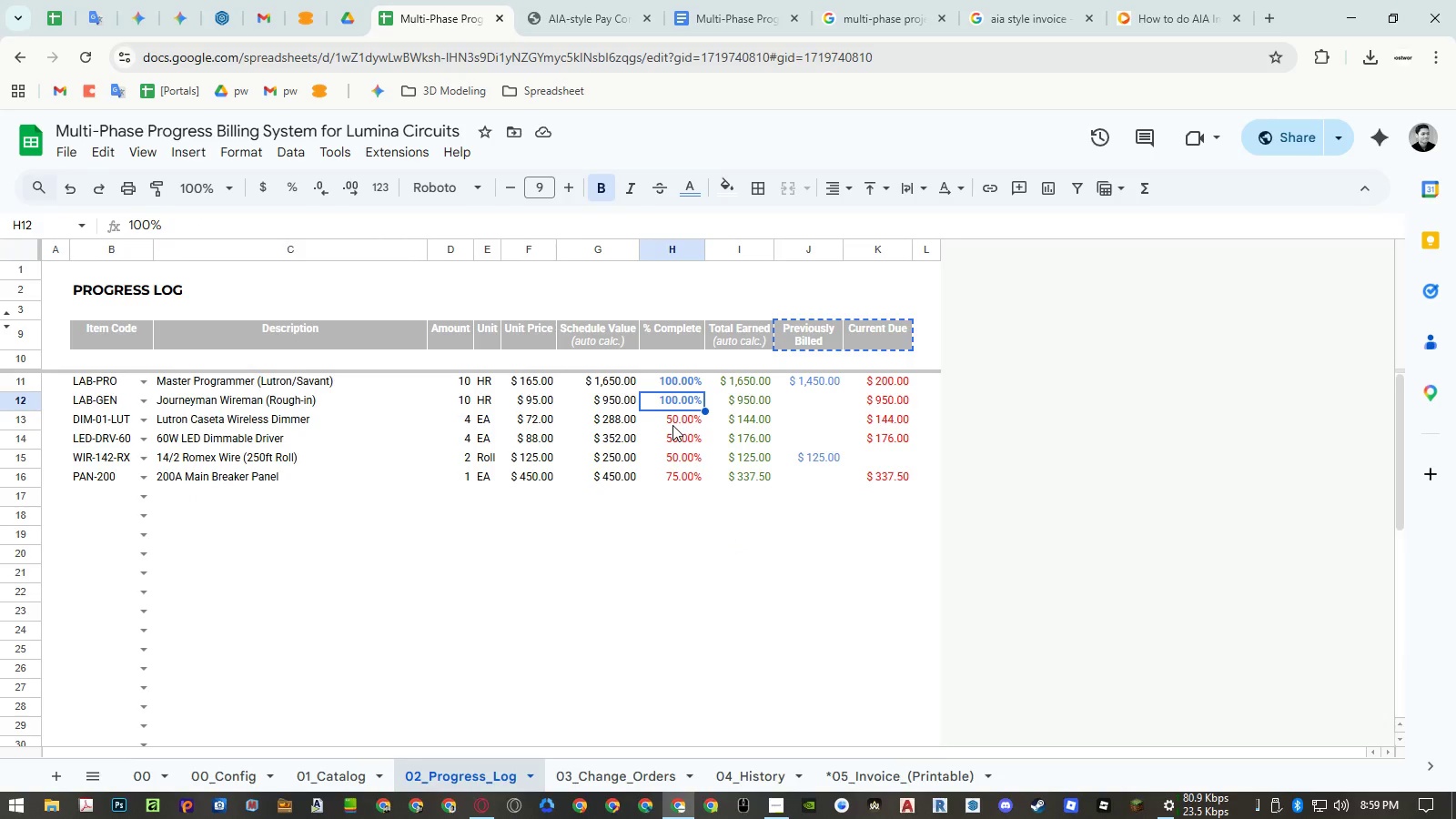 
left_click([672, 425])
 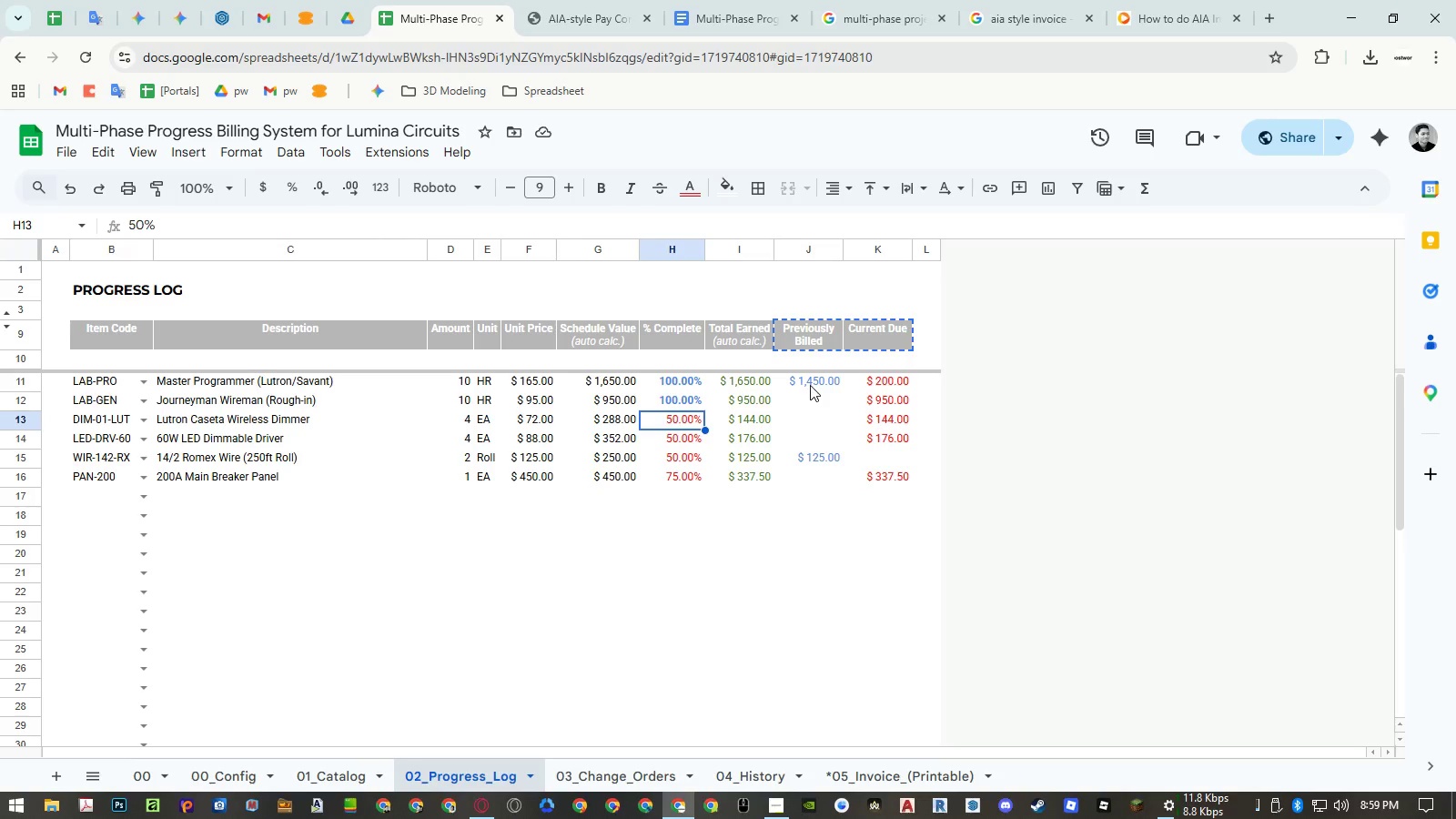 
left_click([810, 385])
 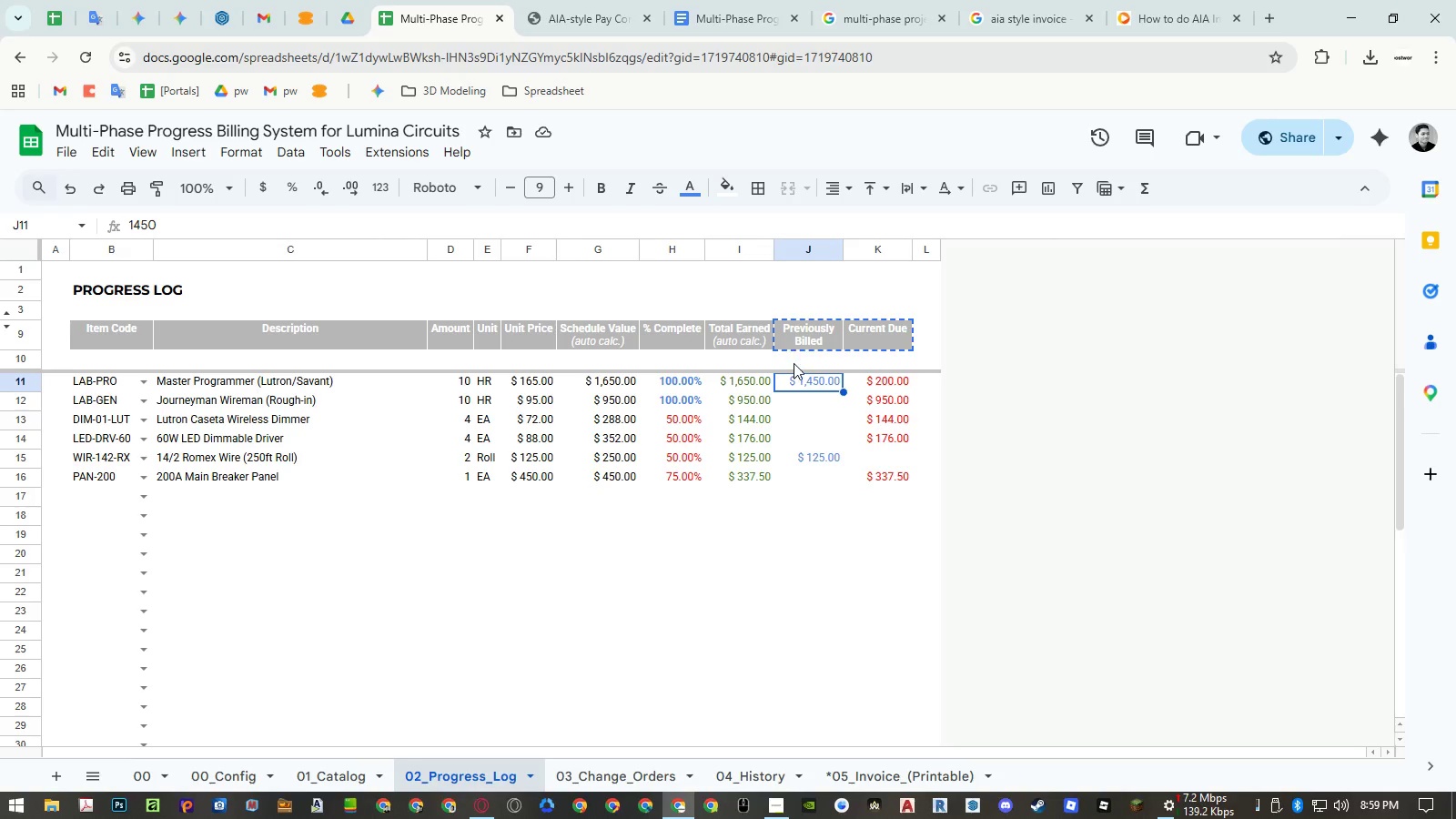 
double_click([794, 362])
 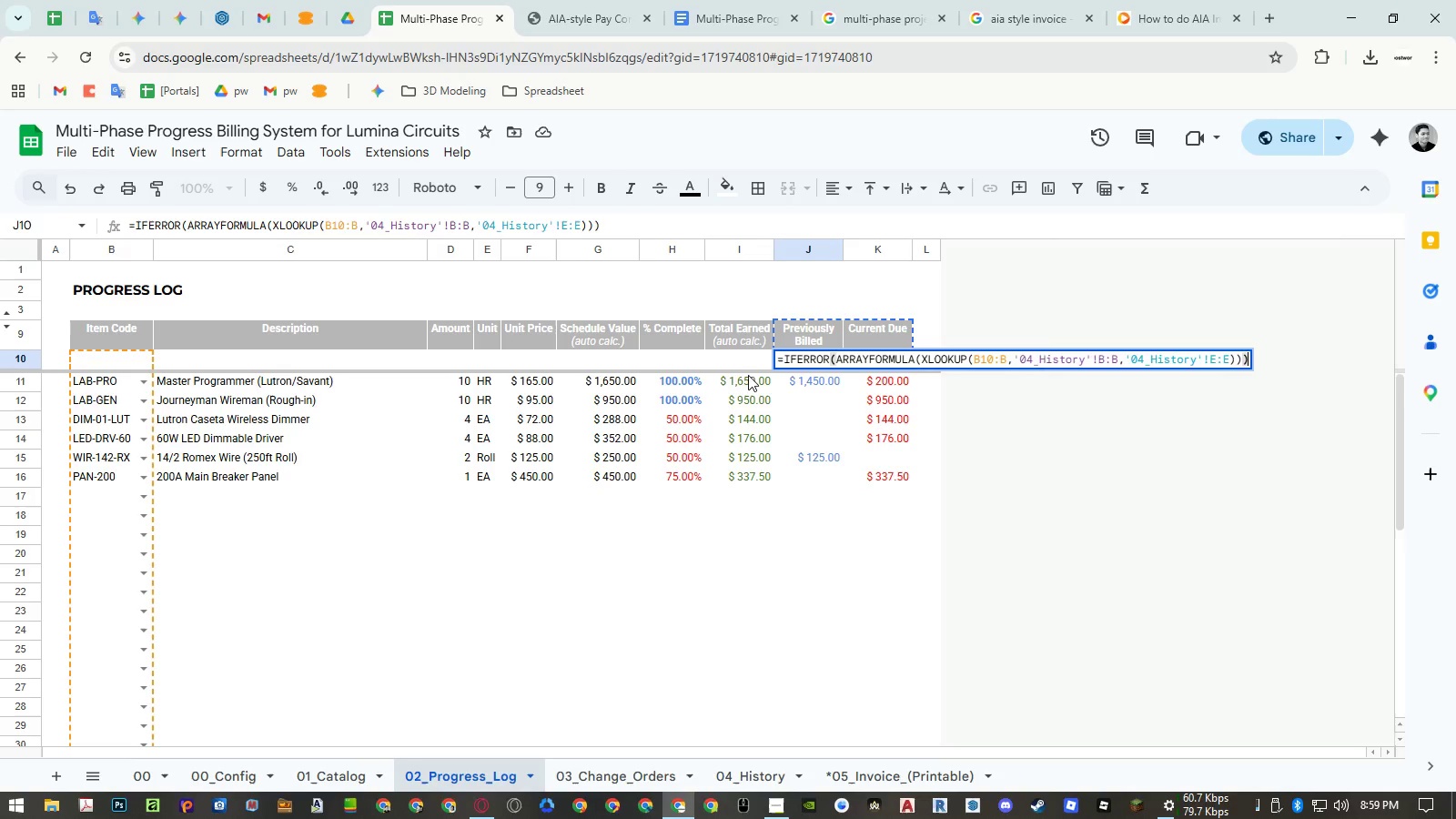 
key(Escape)
 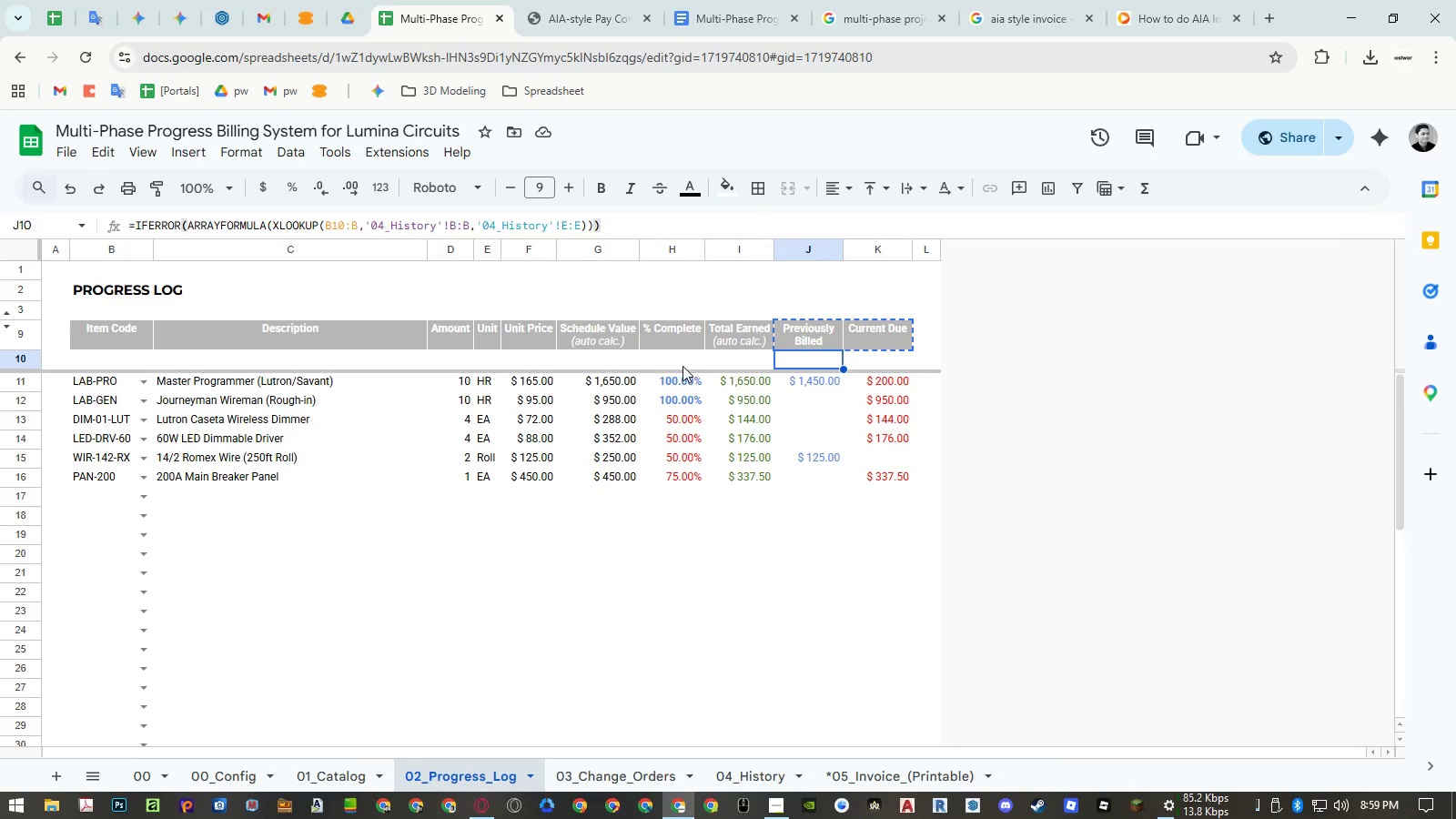 
left_click([682, 366])
 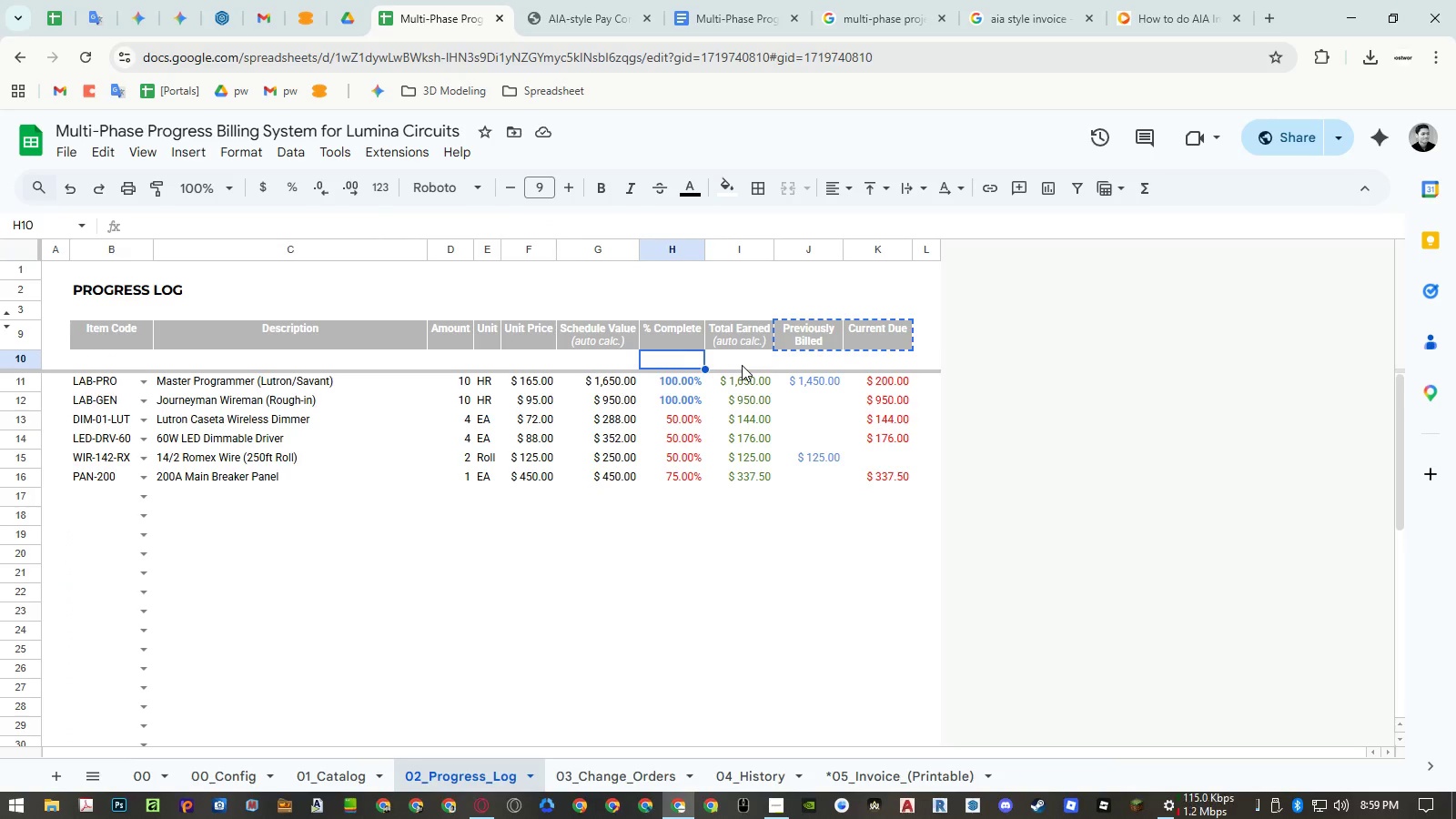 
double_click([742, 365])
 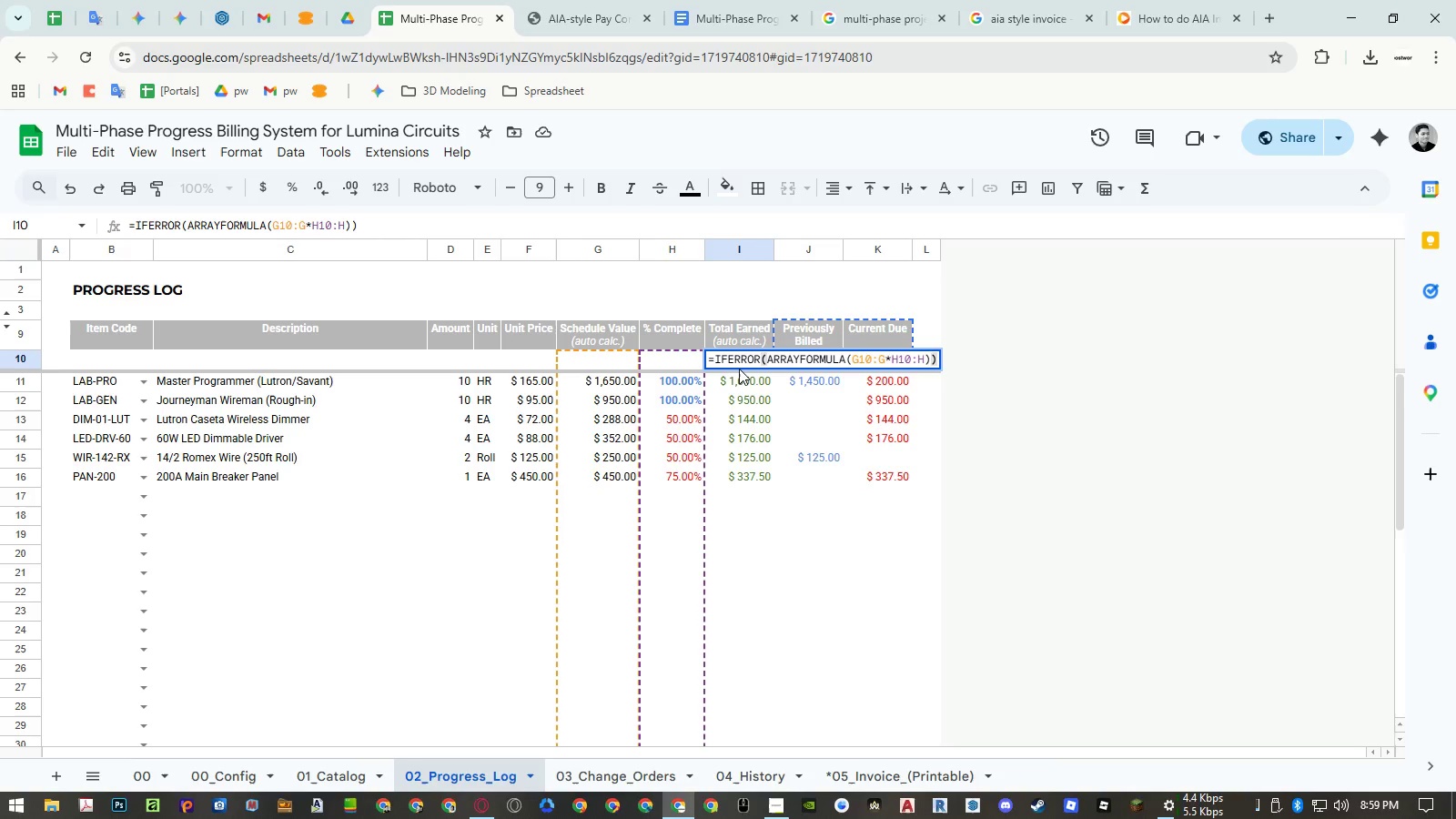 
wait(13.34)
 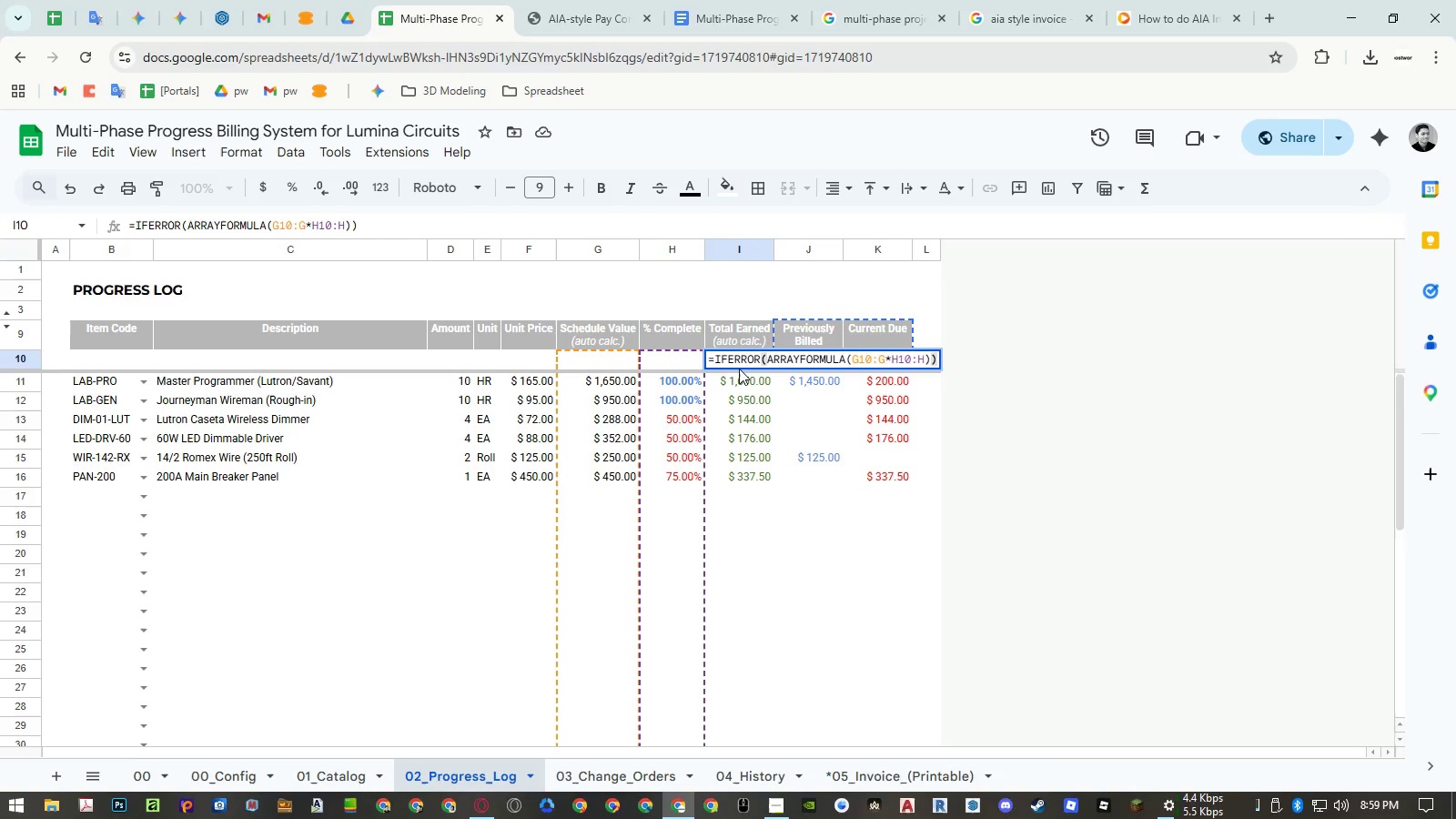 
key(Escape)
 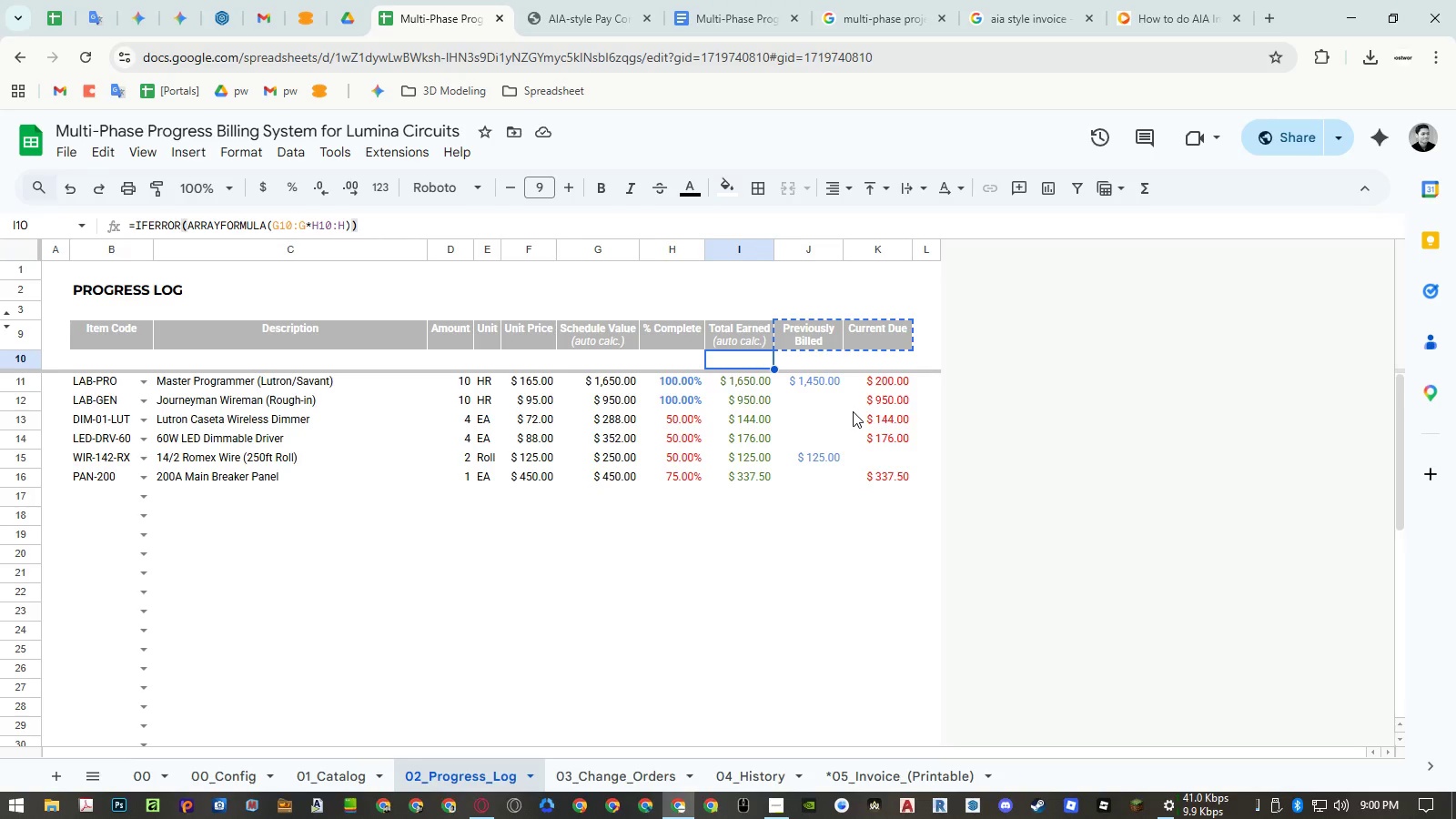 
wait(14.49)
 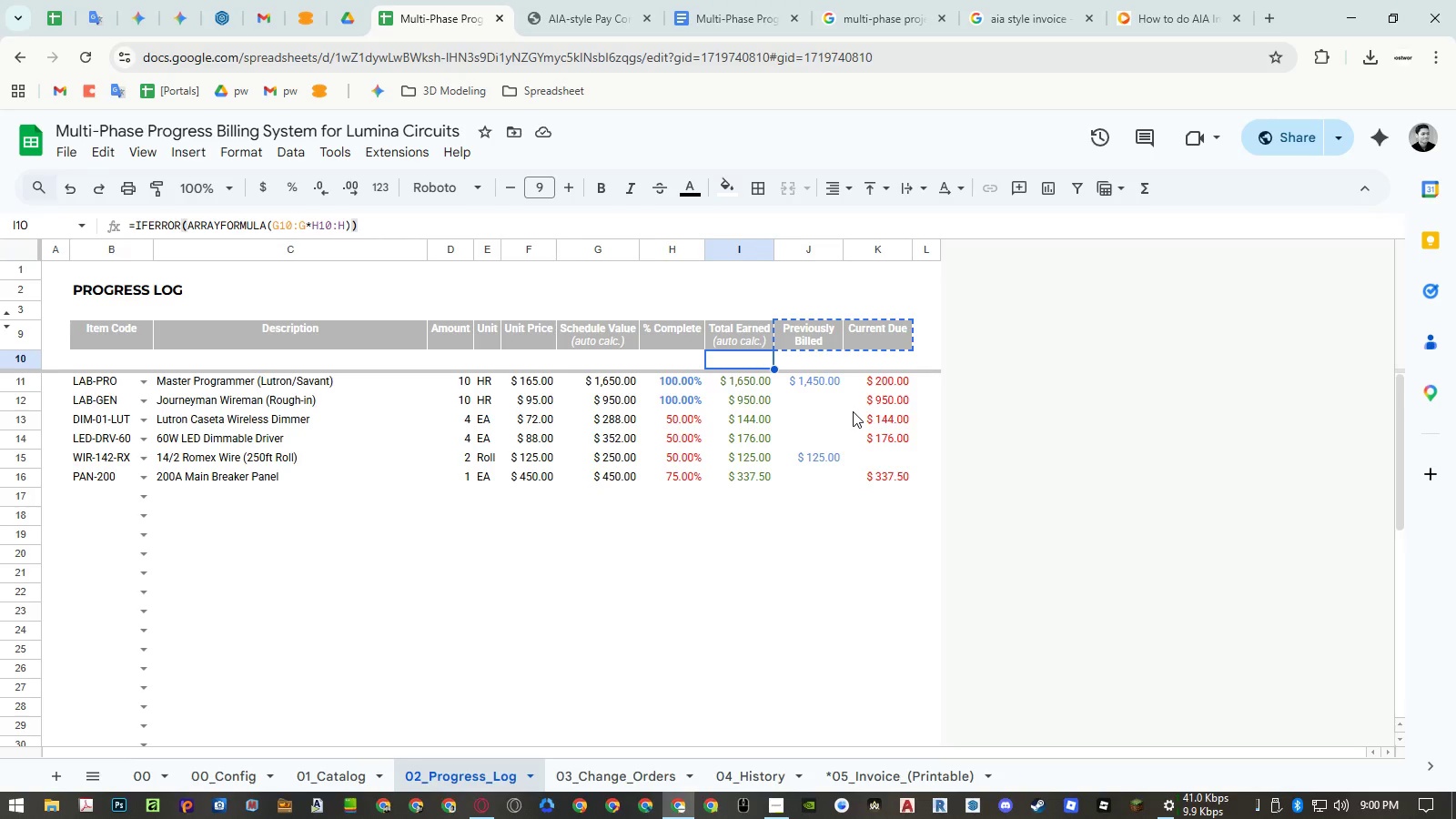 
left_click([867, 769])
 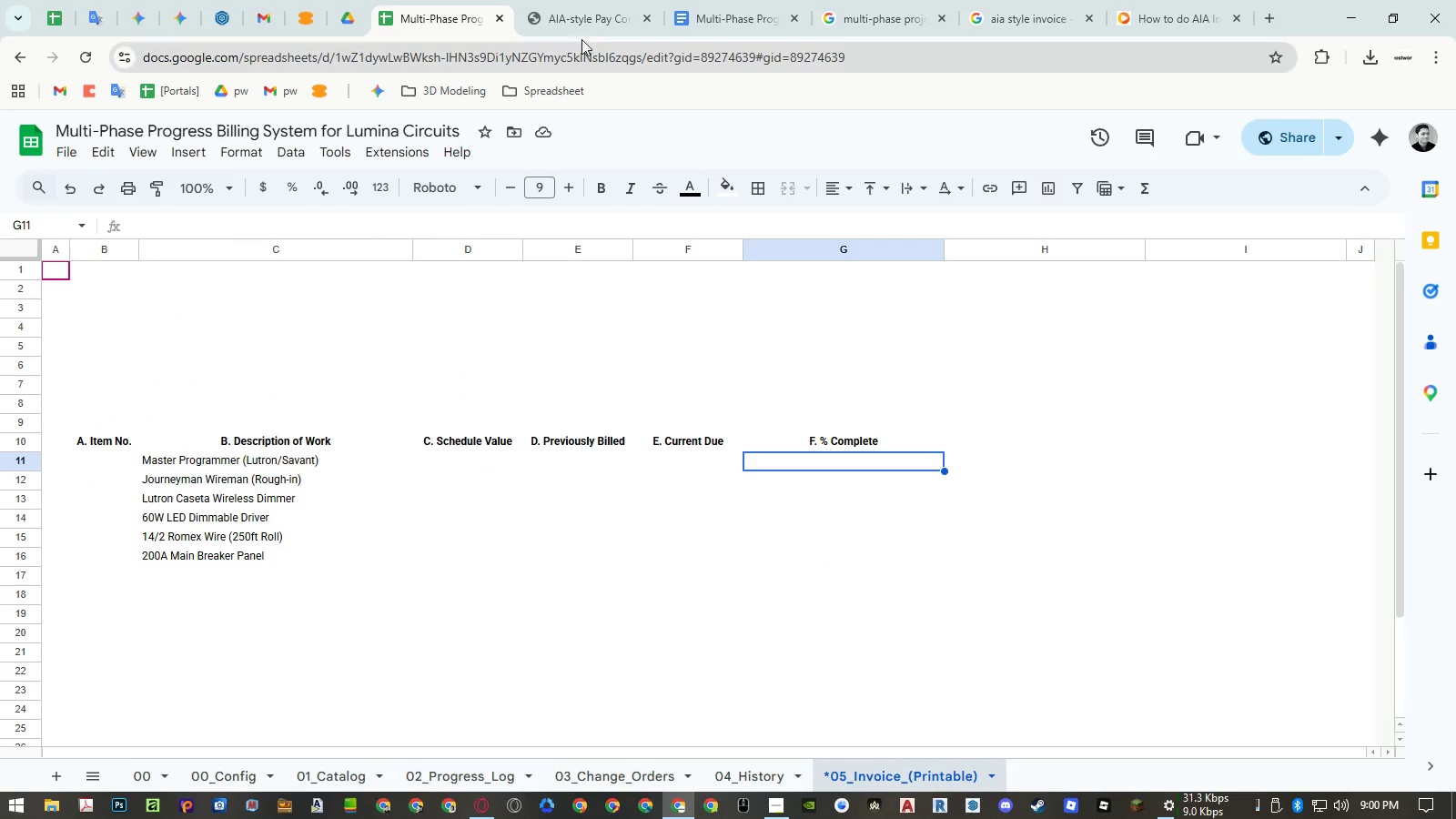 
wait(5.36)
 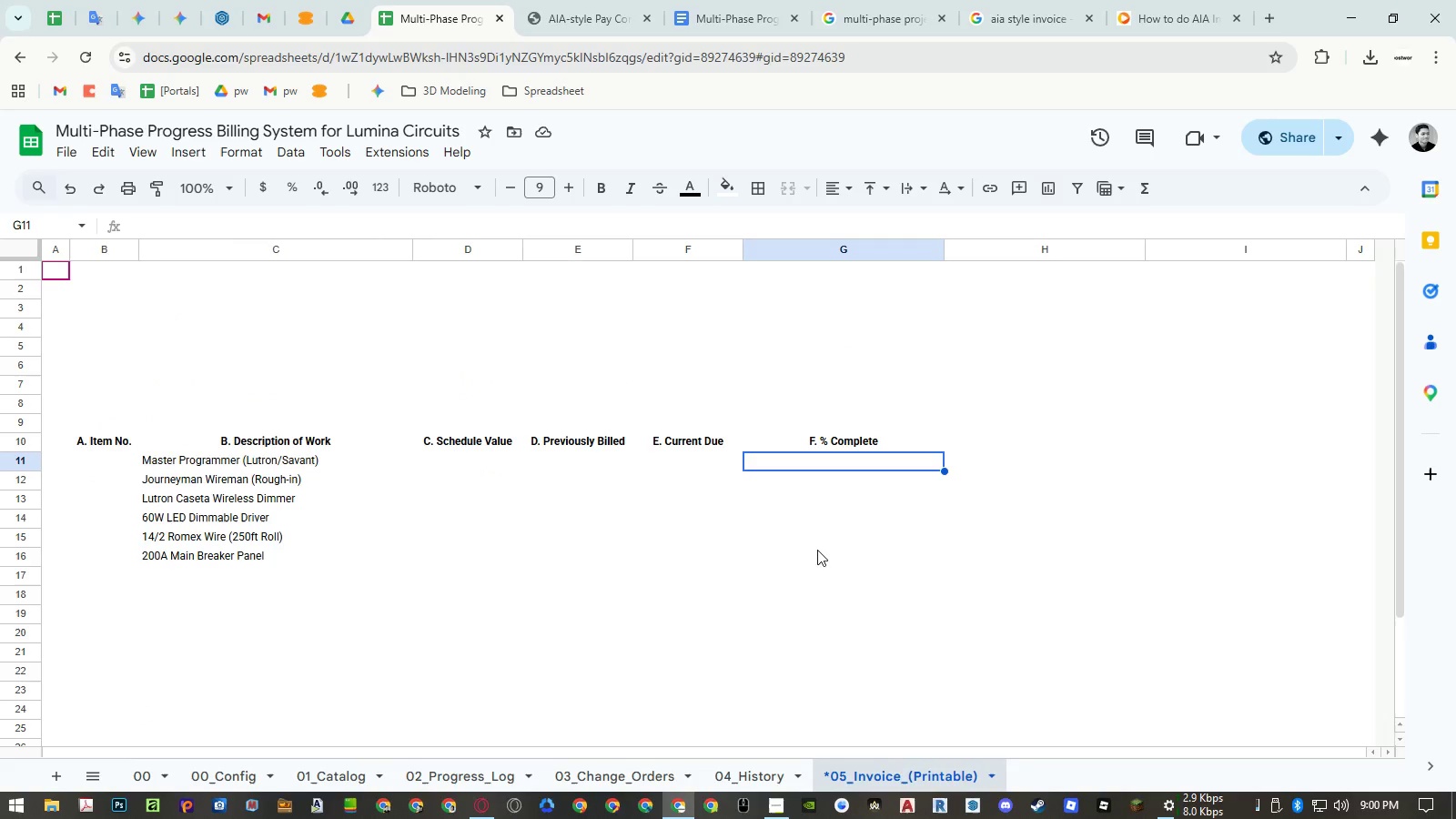 
left_click([580, 28])
 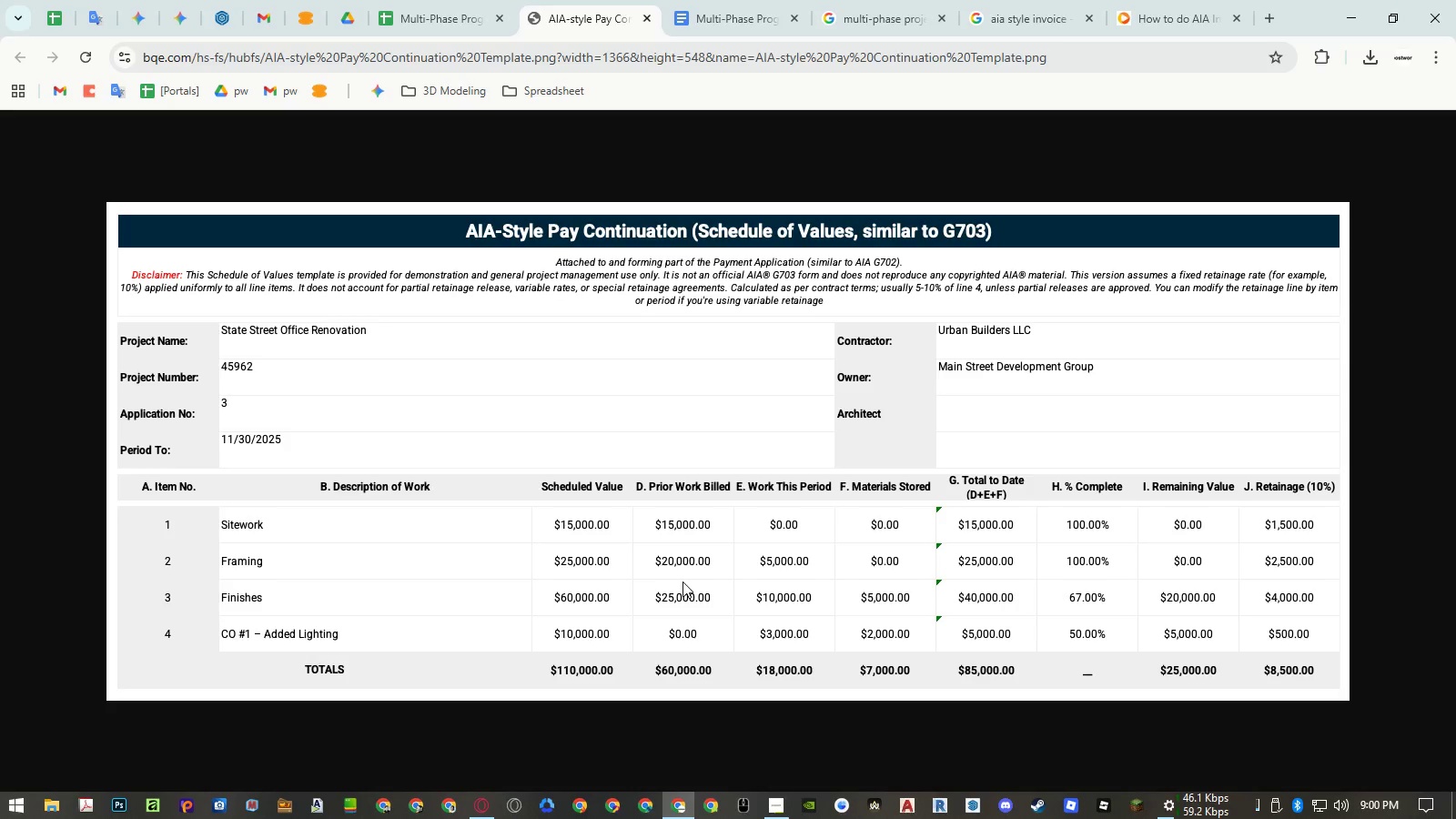 
wait(13.69)
 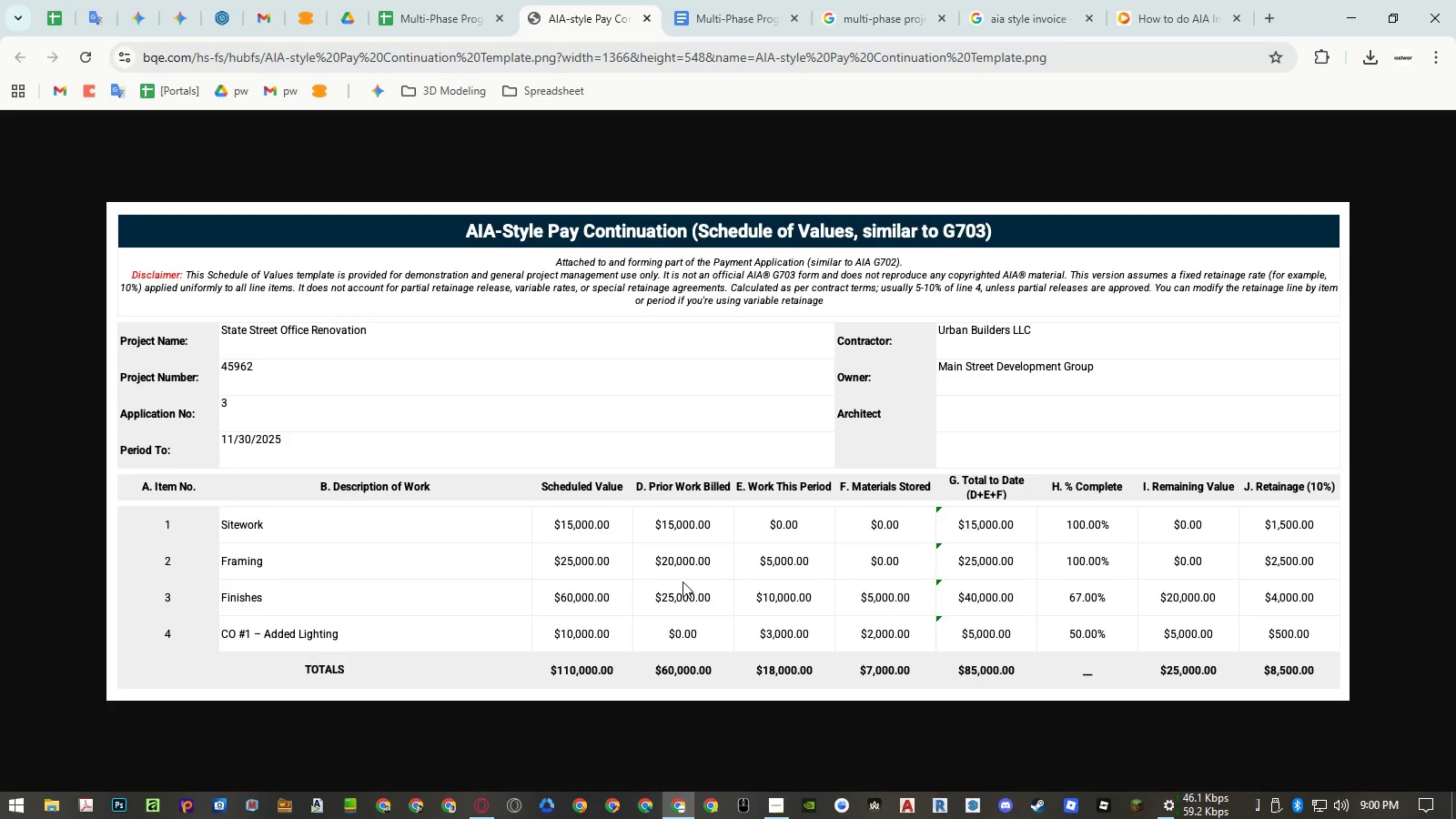 
left_click([444, 21])
 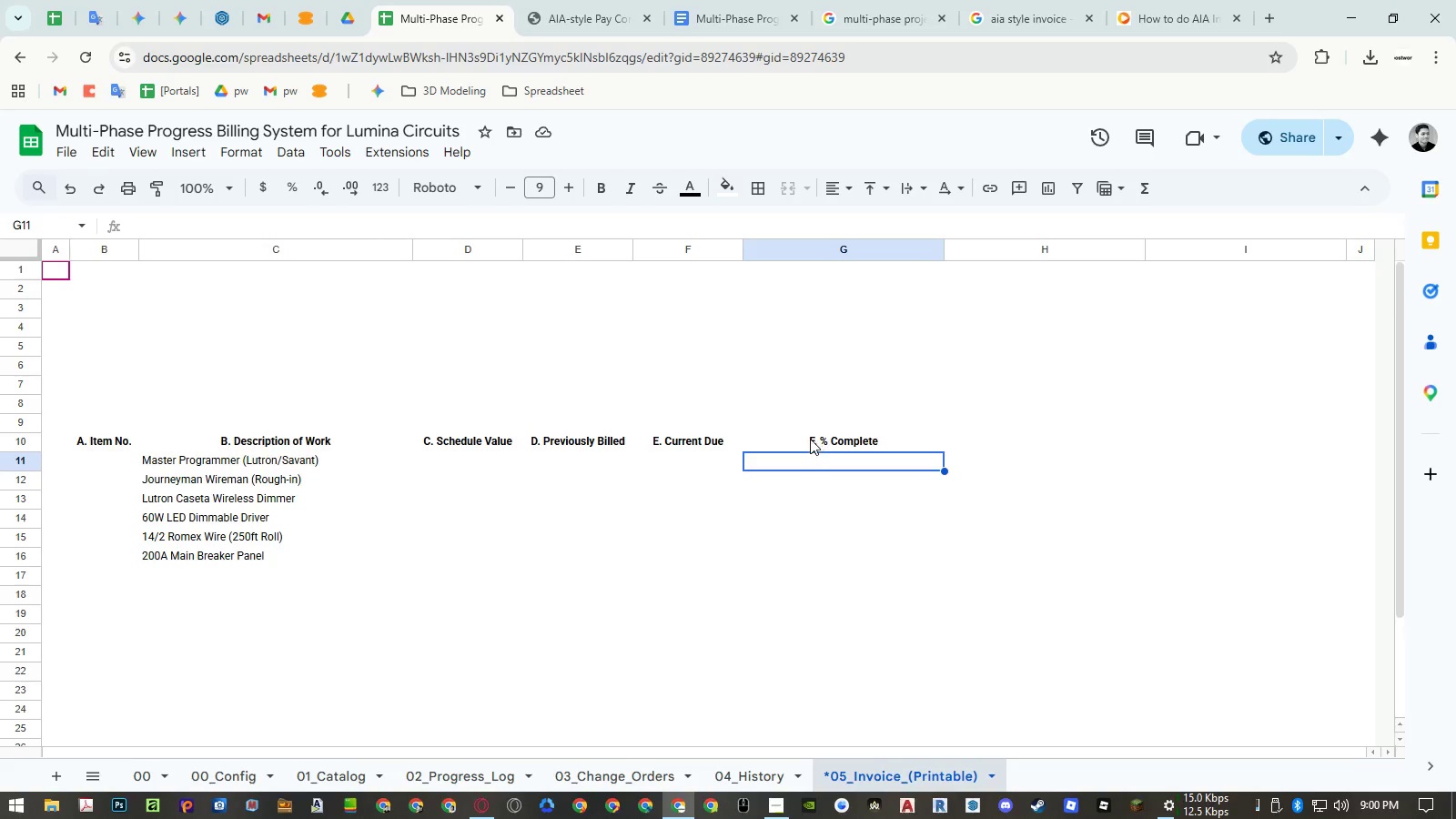 
left_click([345, 464])
 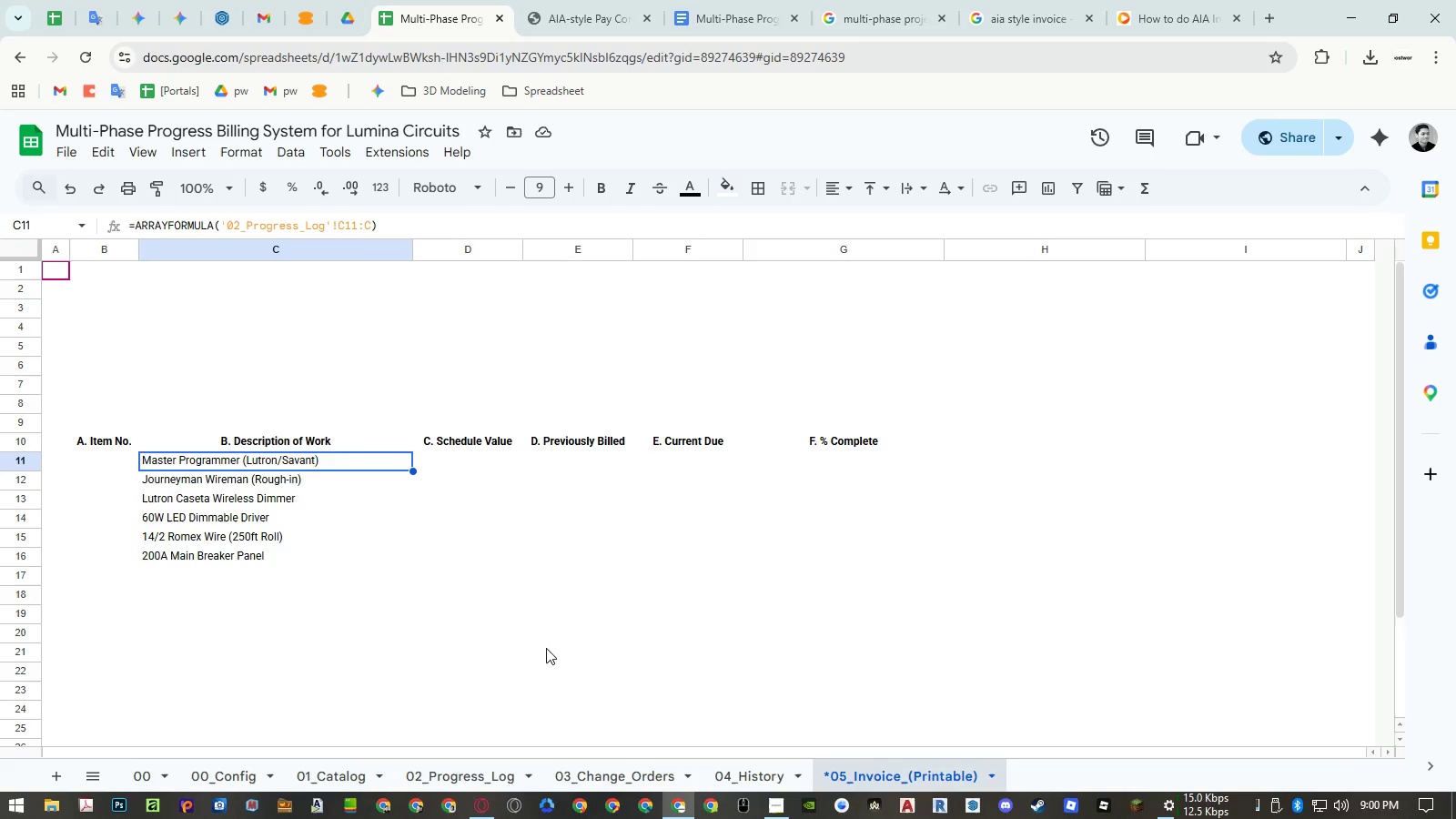 
key(Control+ControlLeft)
 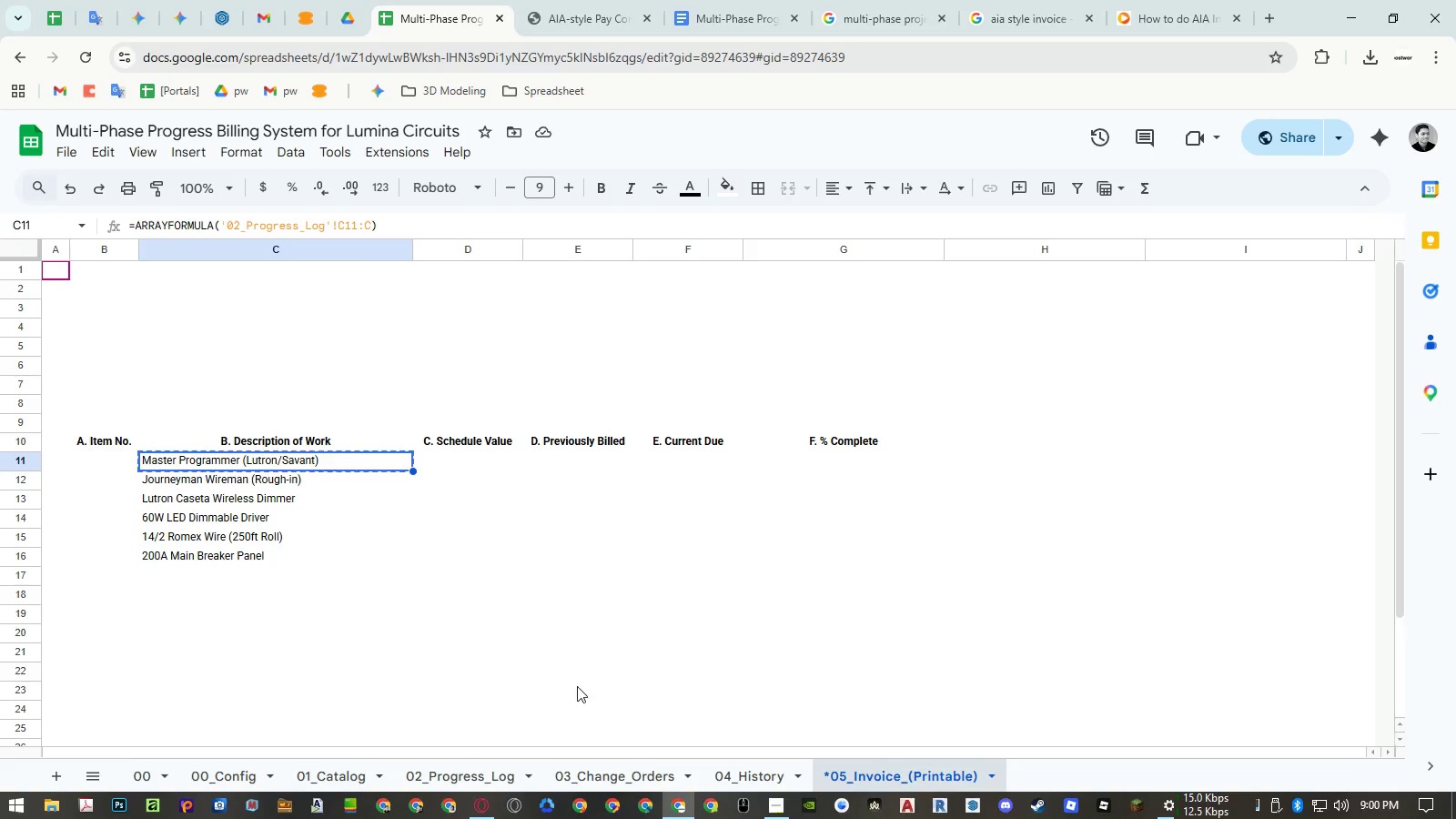 
key(Control+C)
 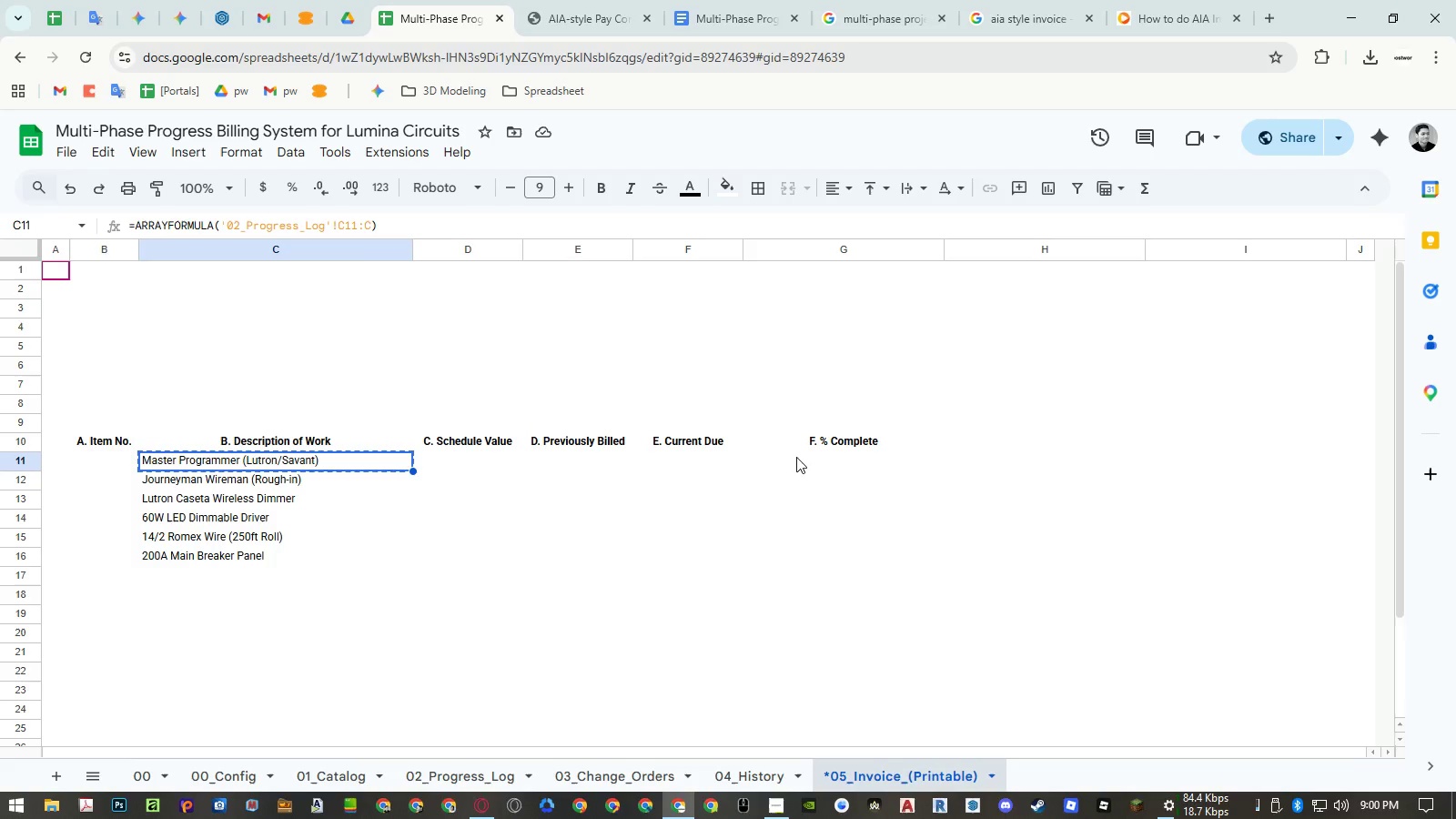 
wait(5.12)
 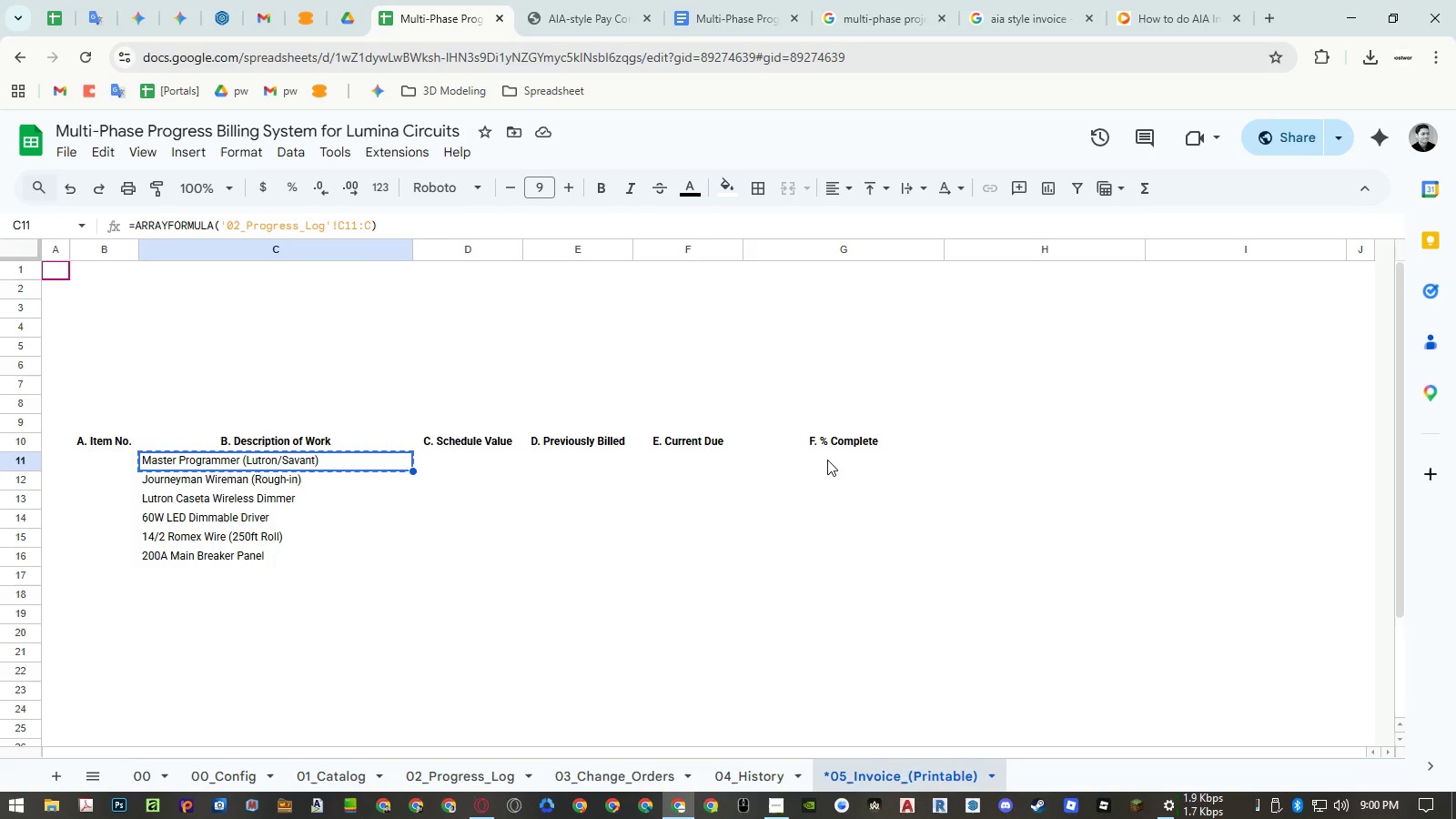 
key(Escape)
 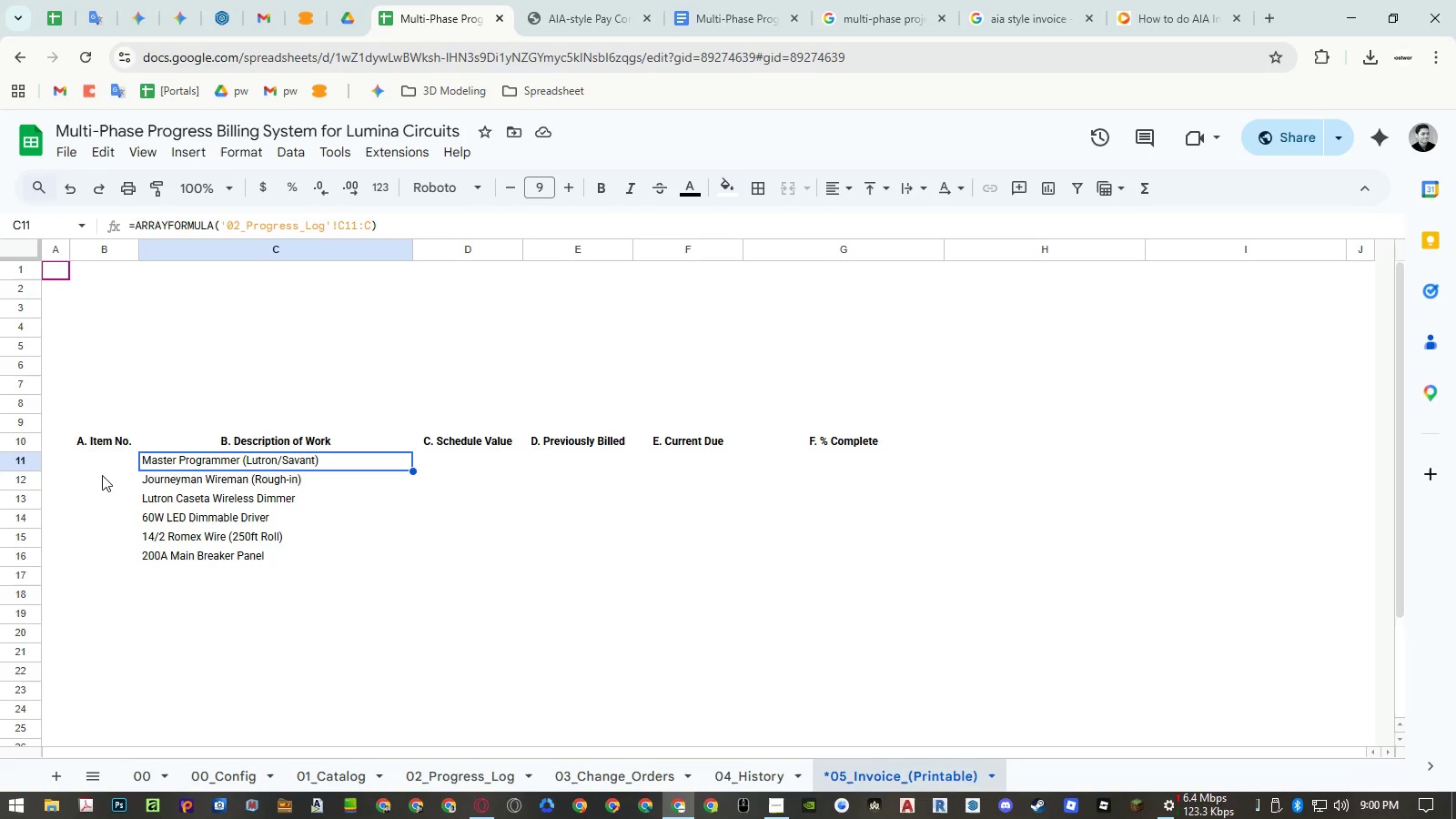 
left_click([31, 616])
 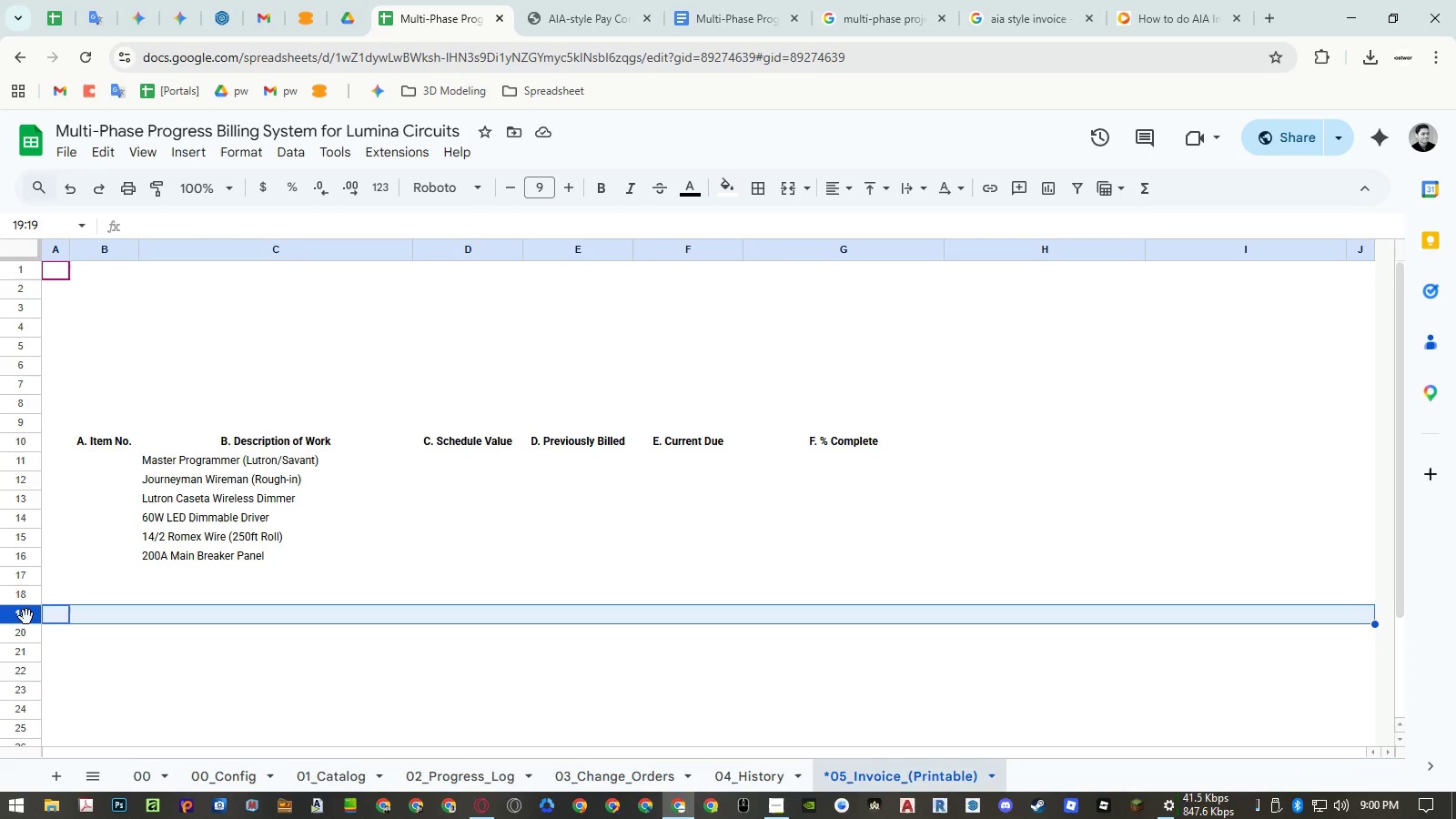 
left_click_drag(start_coordinate=[26, 617], to_coordinate=[50, 470])
 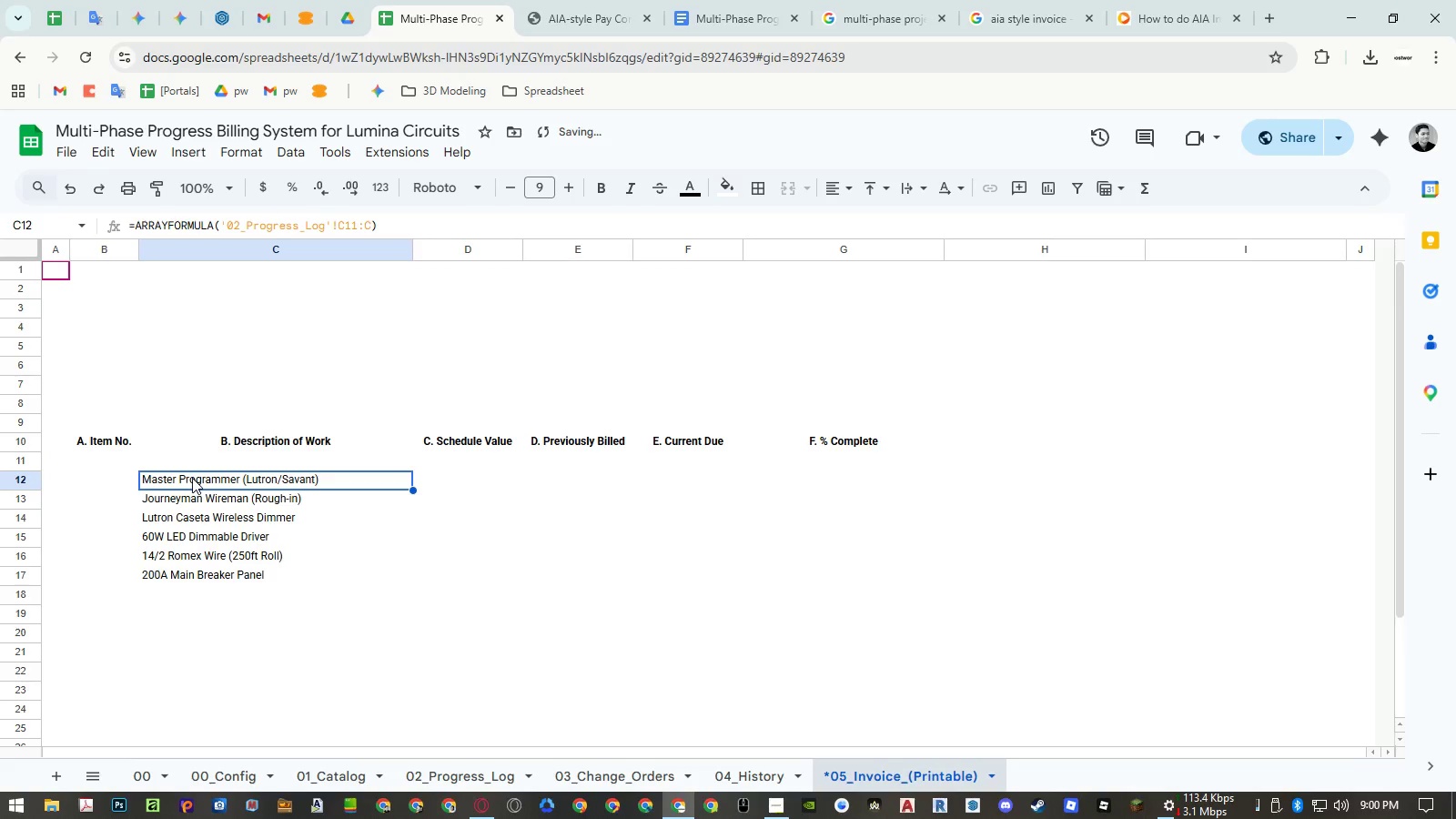 
left_click([192, 478])
 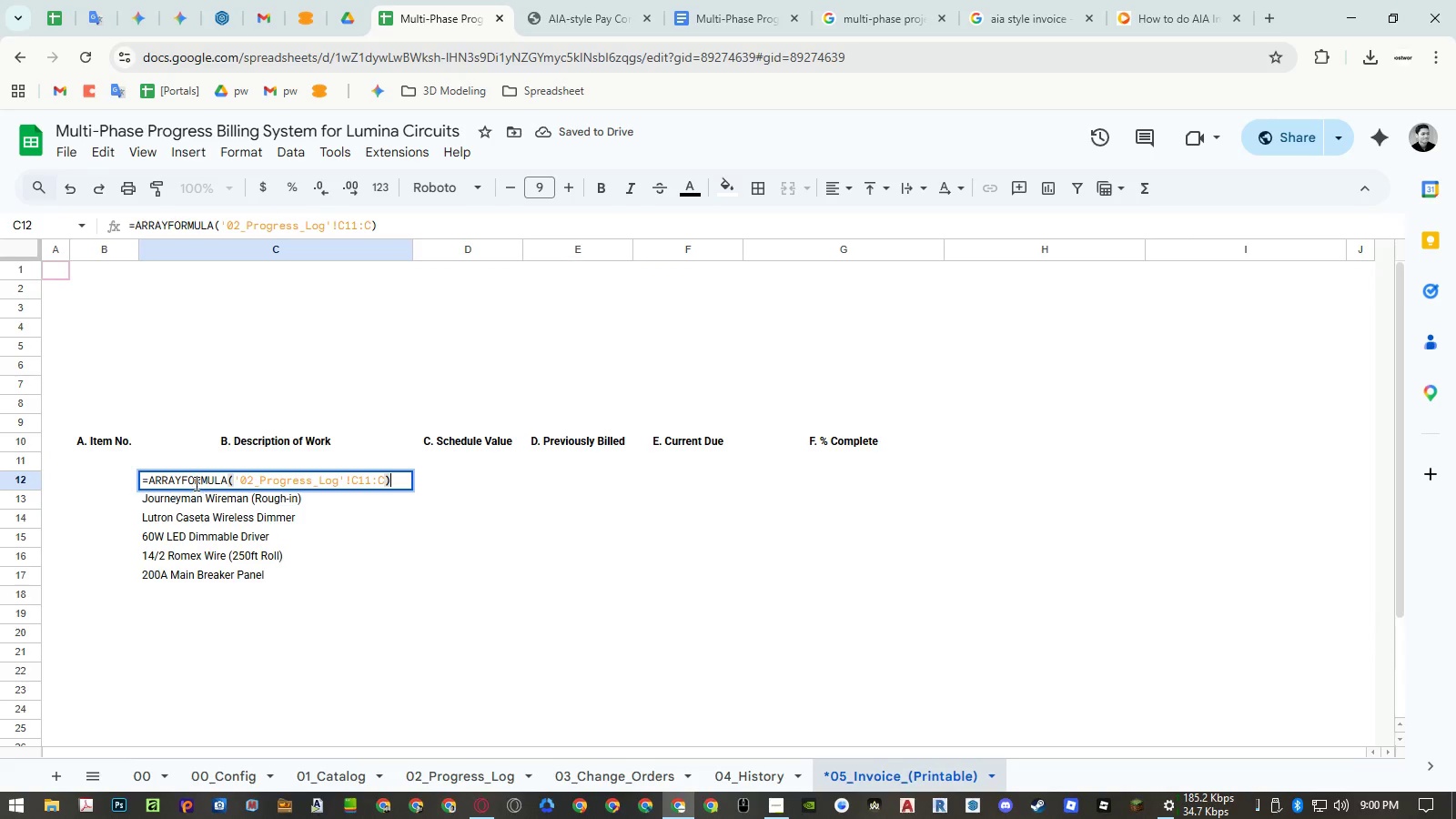 
key(Escape)
 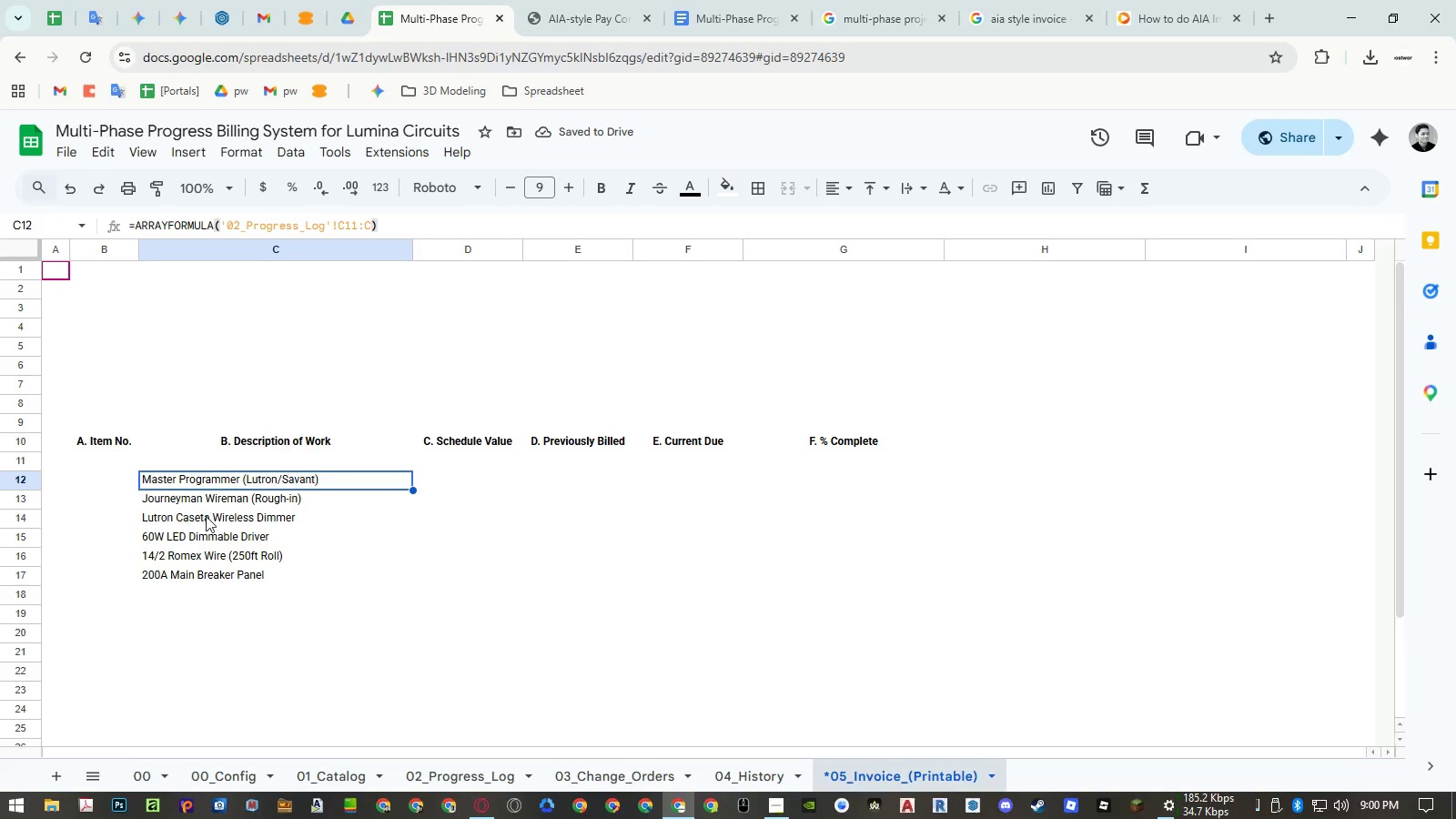 
key(Control+ControlLeft)
 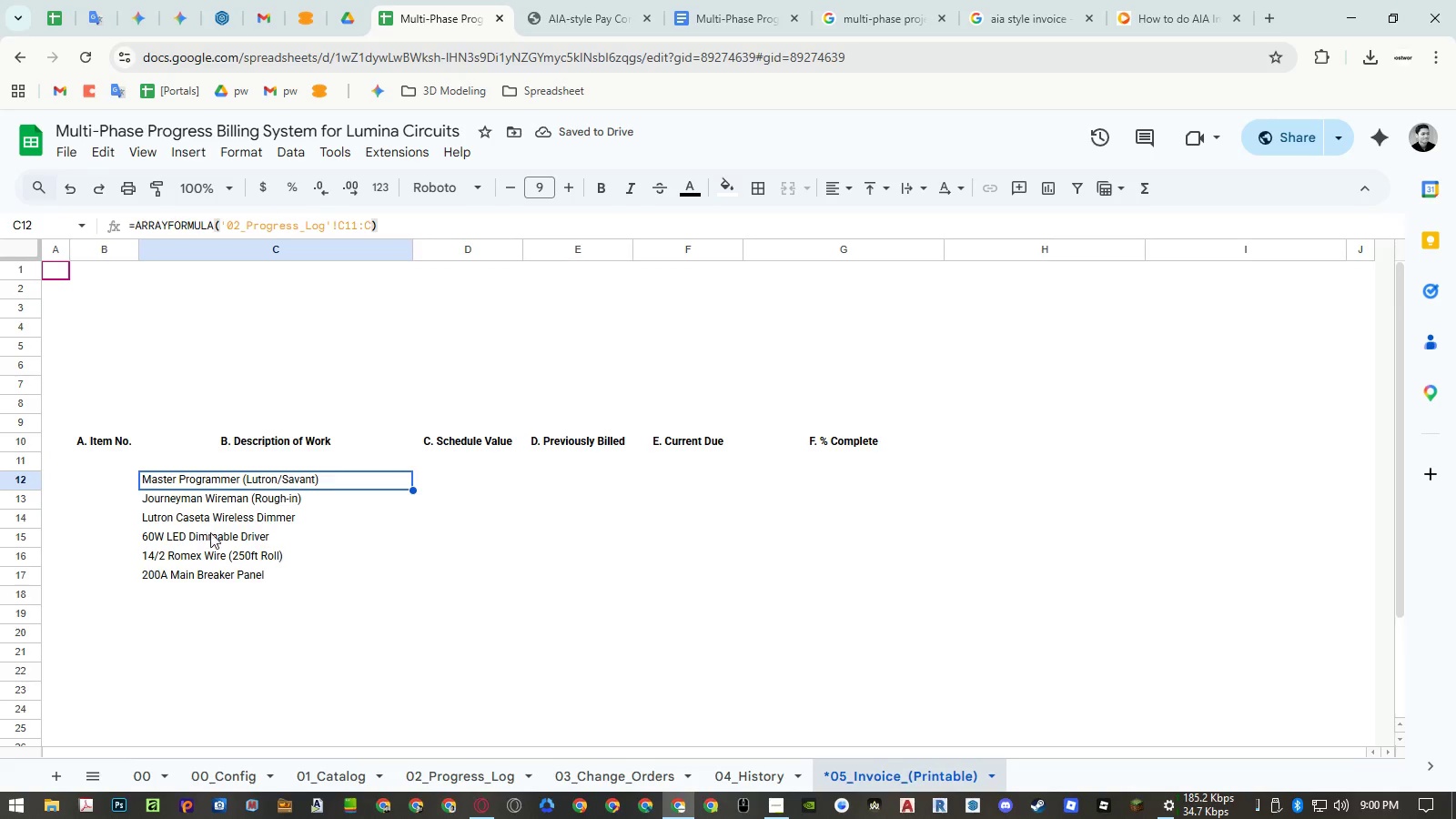 
key(Control+C)
 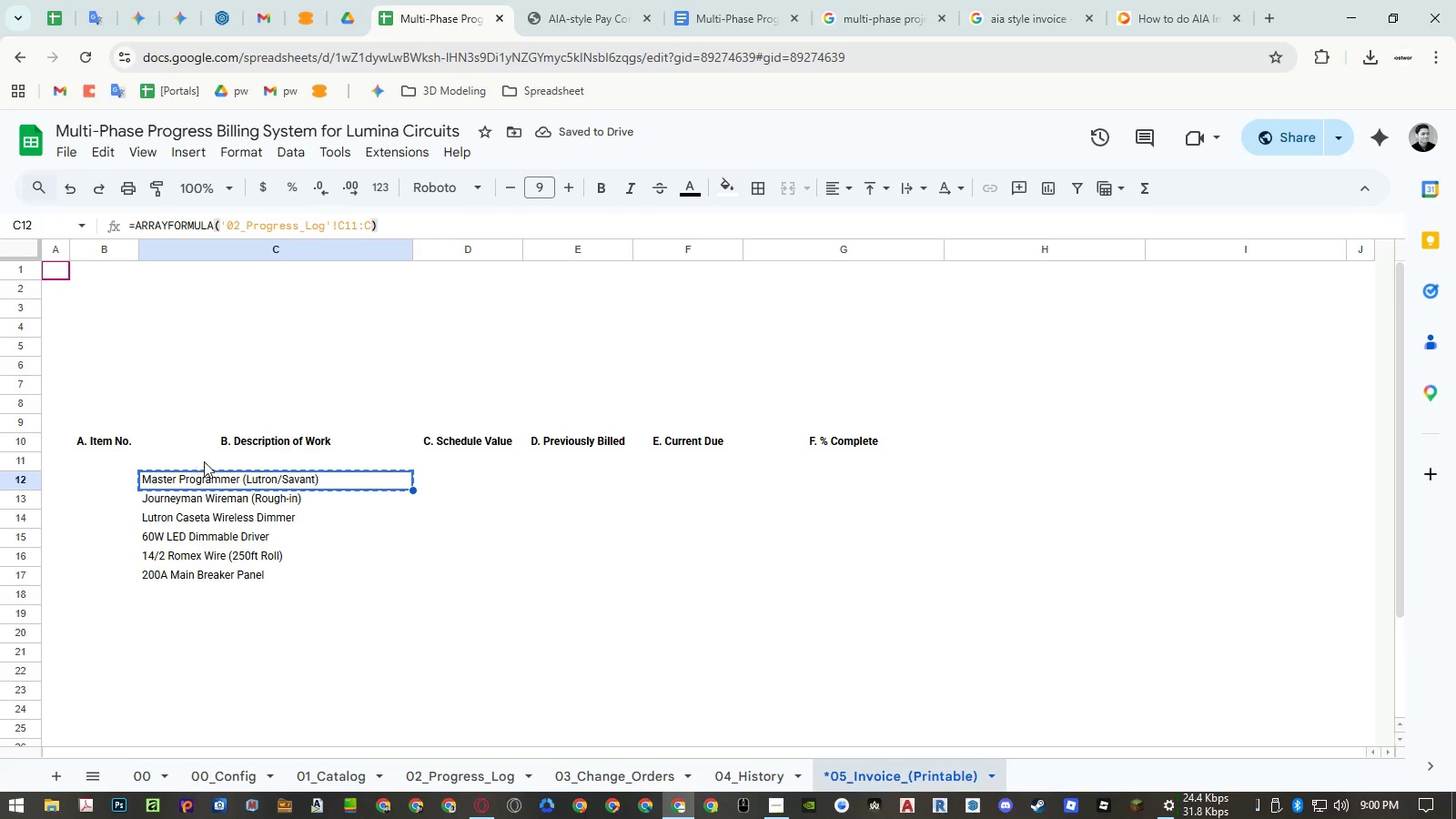 
left_click([204, 460])
 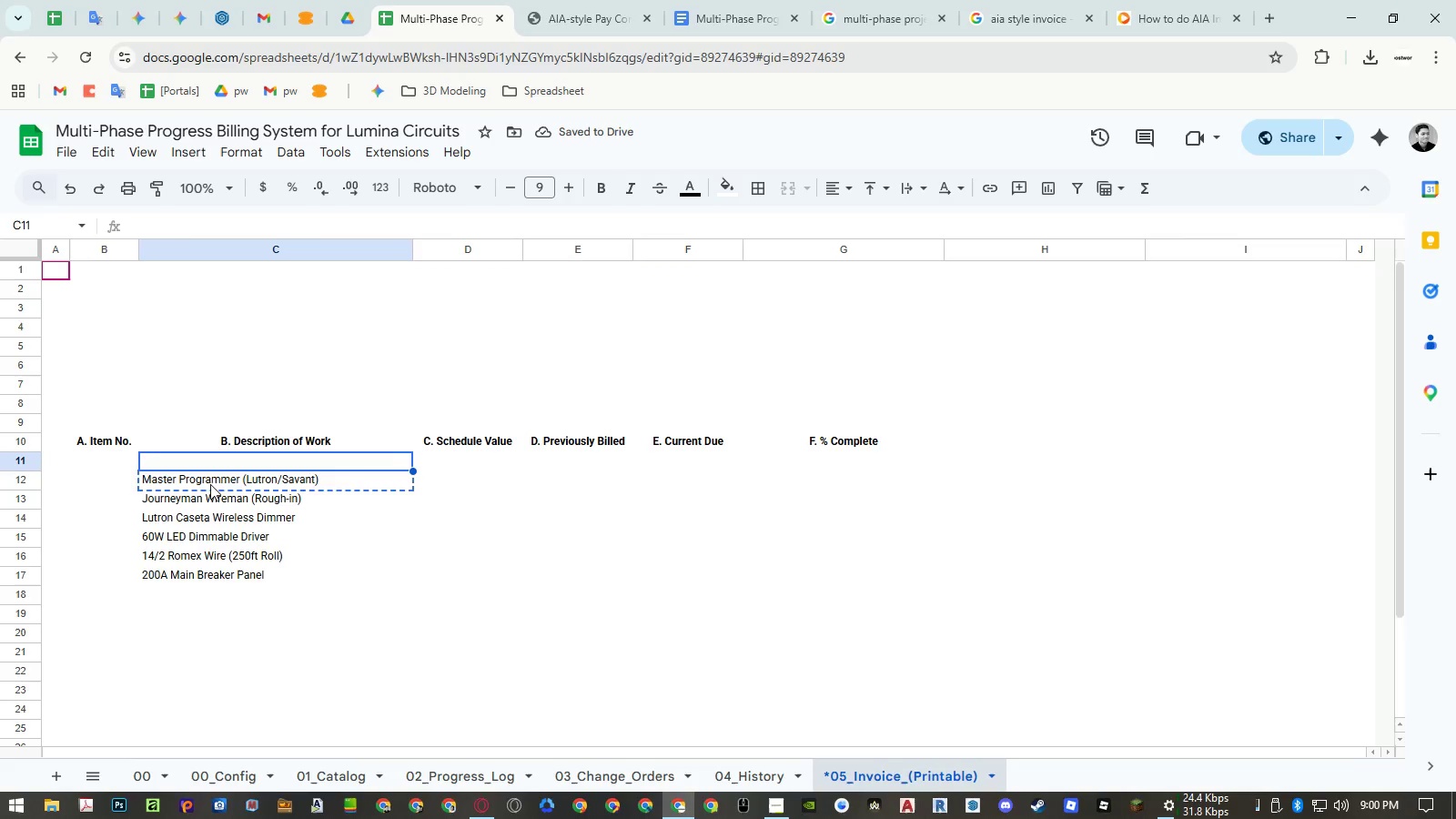 
key(Control+ControlLeft)
 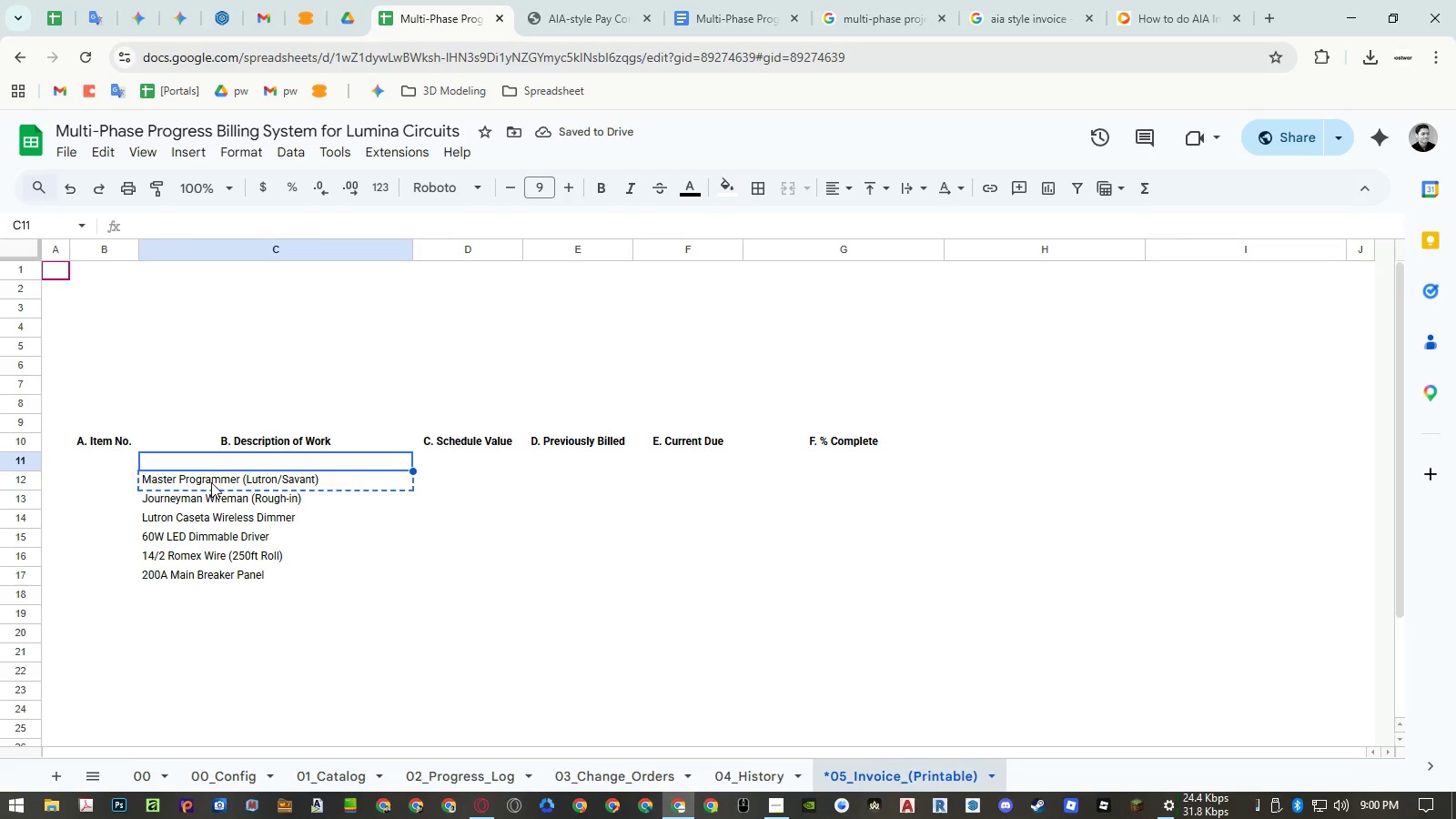 
key(Control+V)
 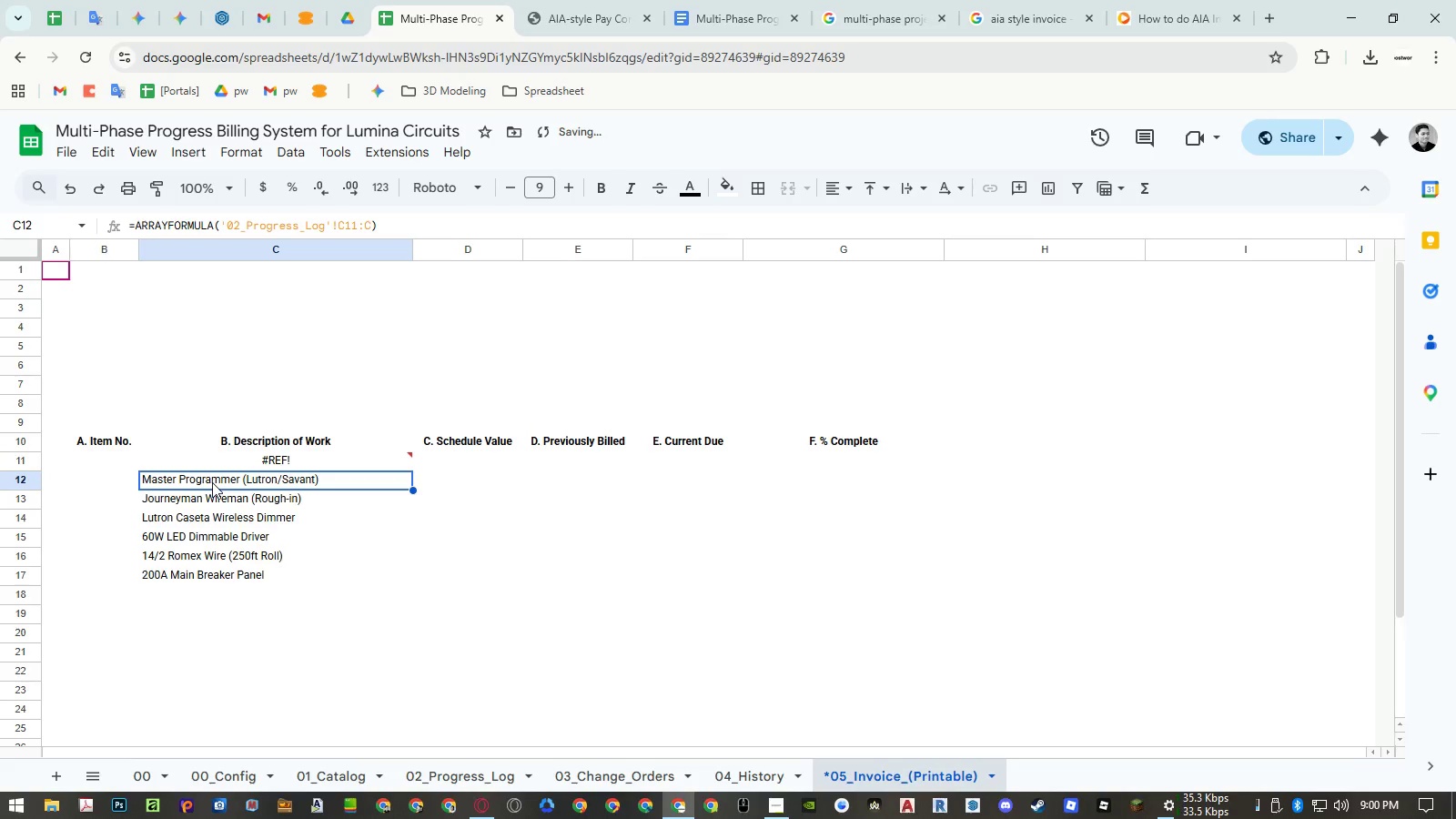 
key(Delete)
 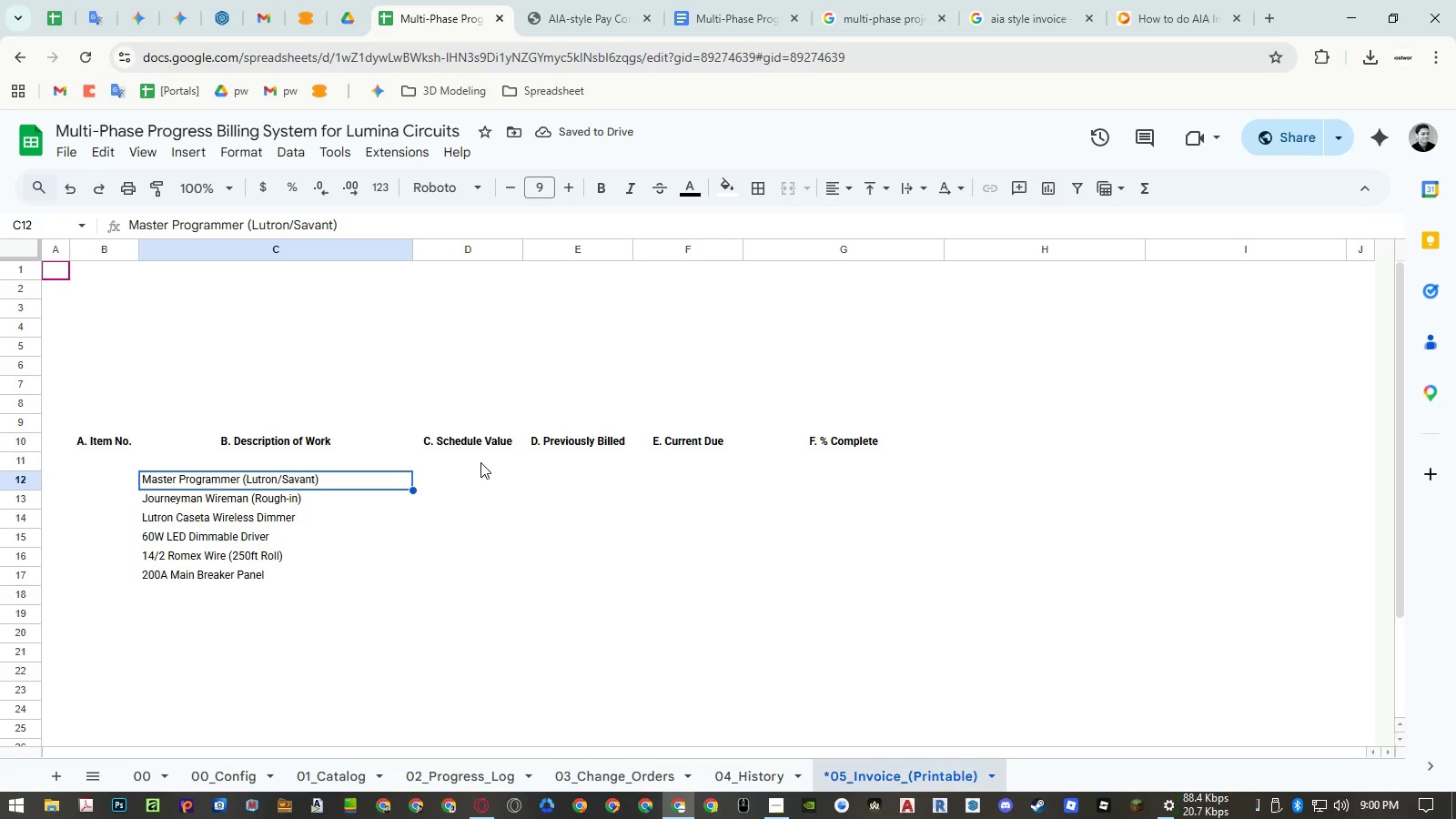 
left_click([688, 460])
 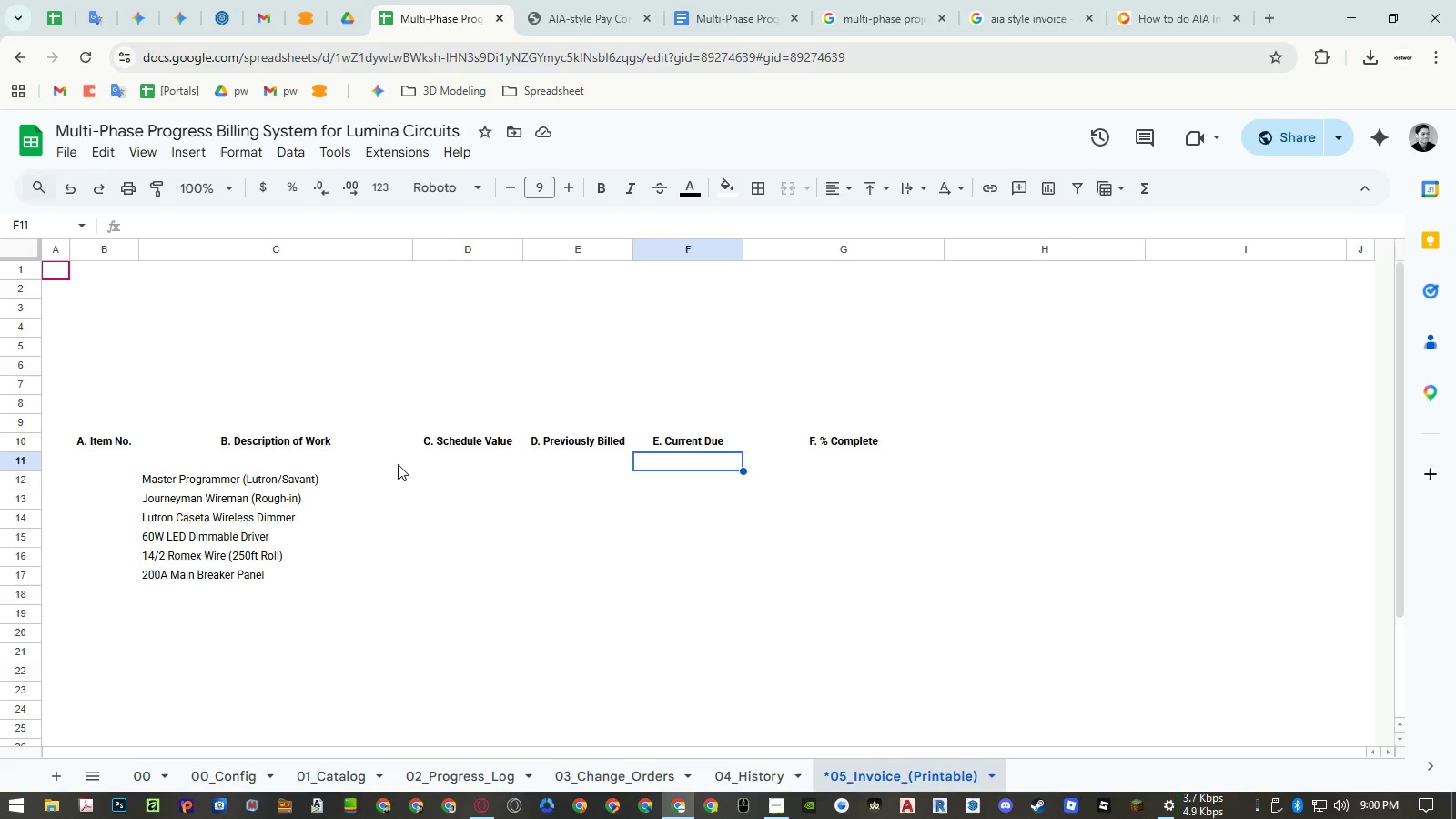 
left_click([316, 460])
 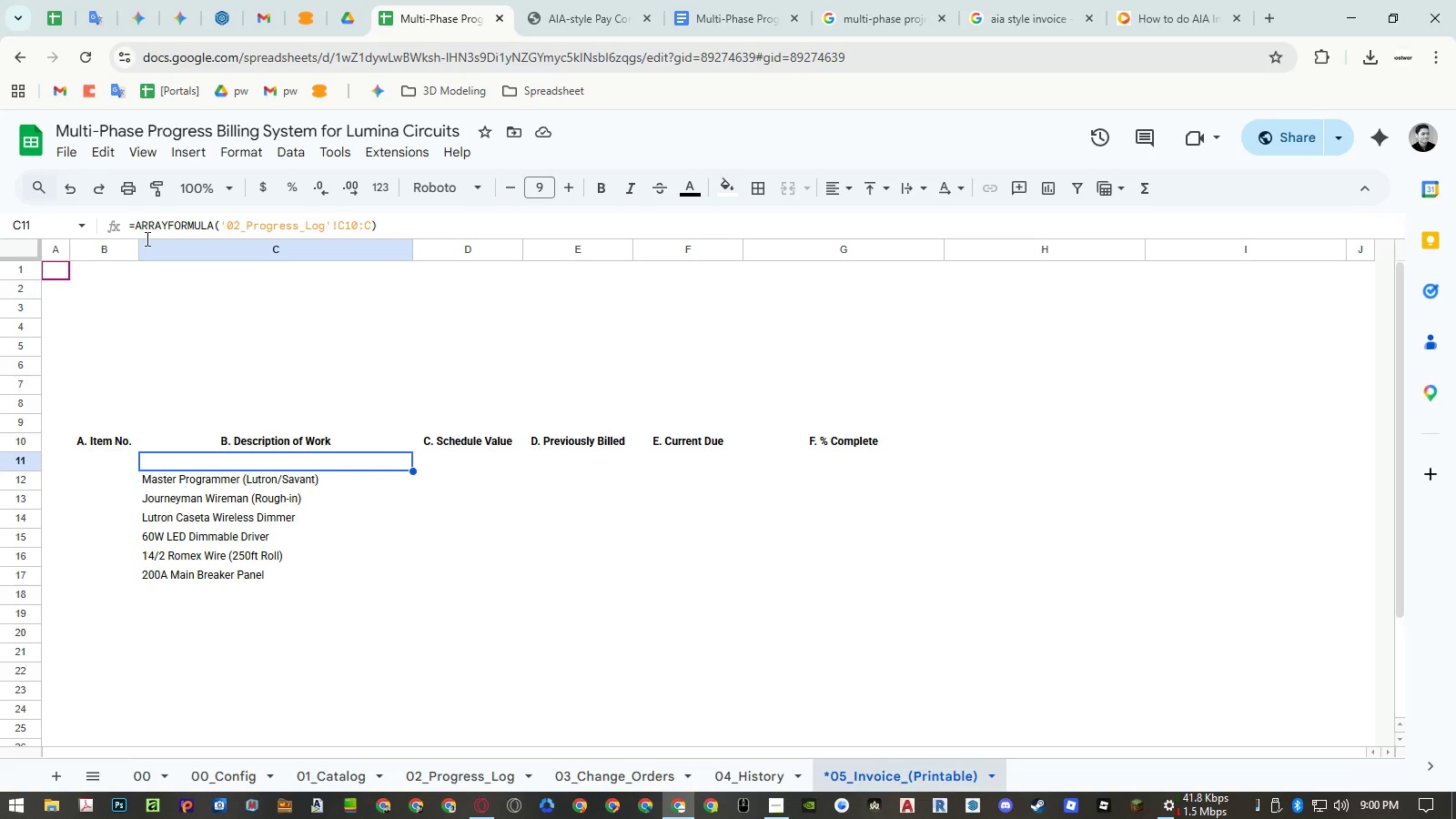 
left_click([480, 469])
 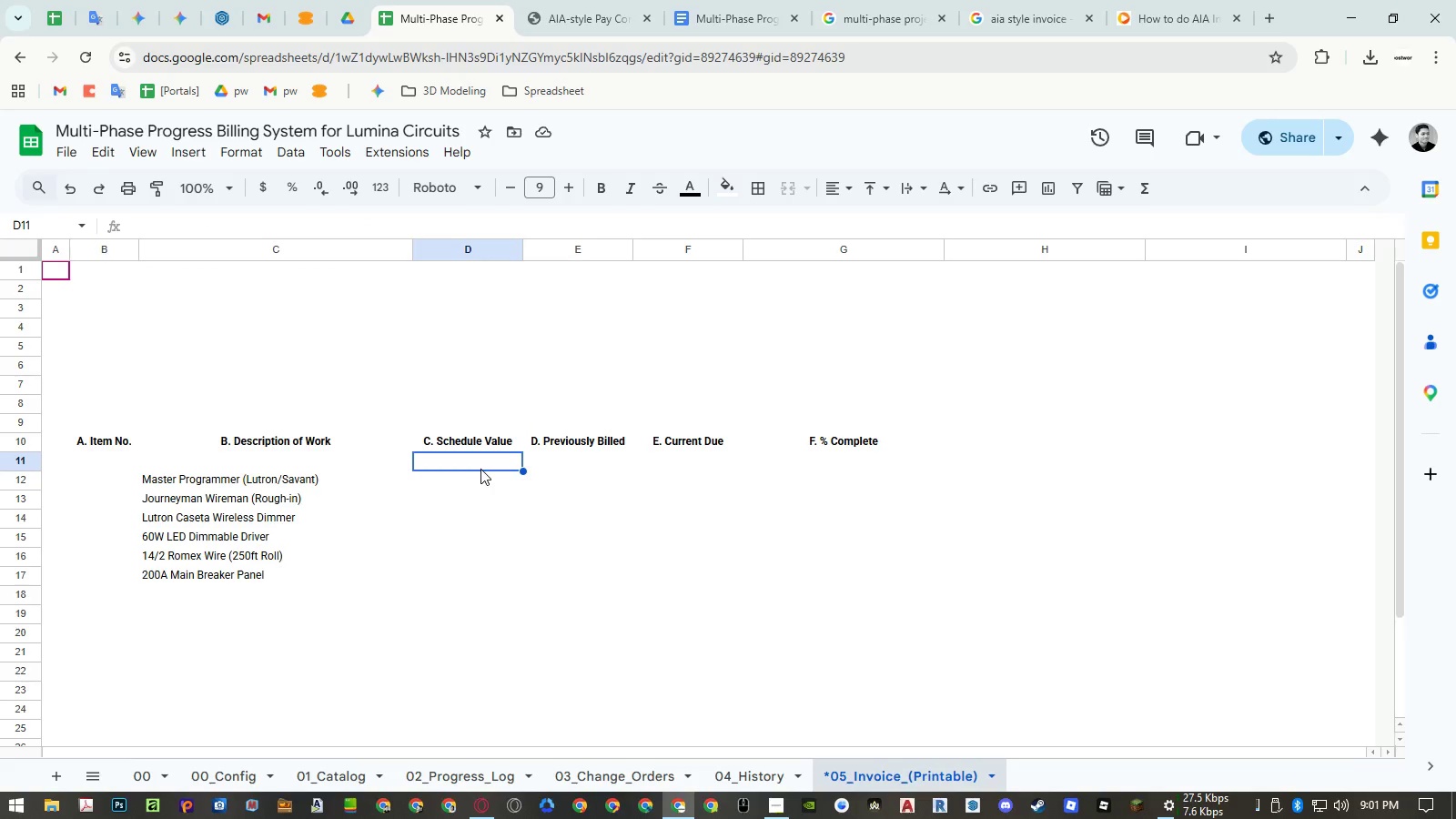 
type(=ifer)
 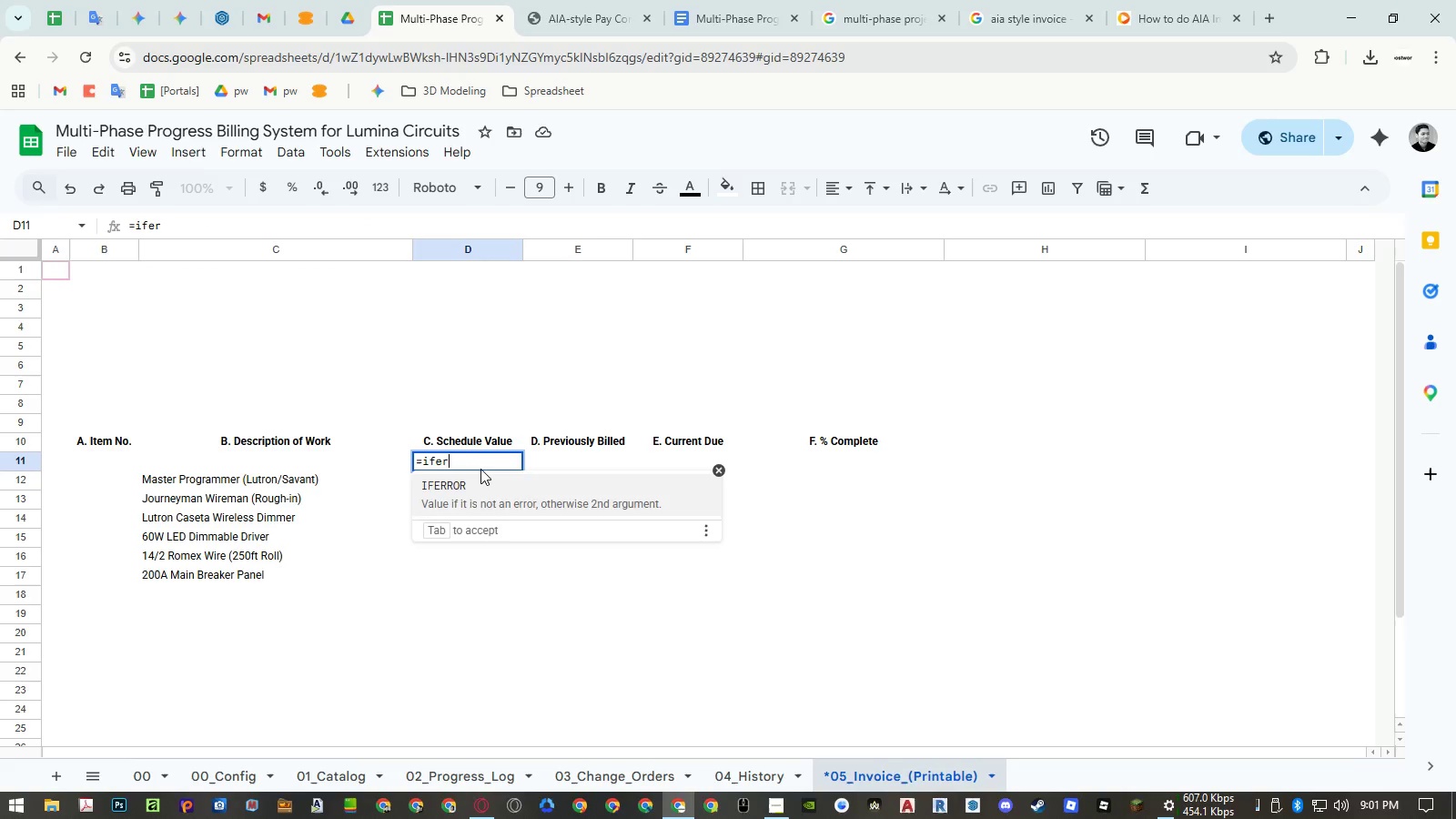 
key(Enter)
 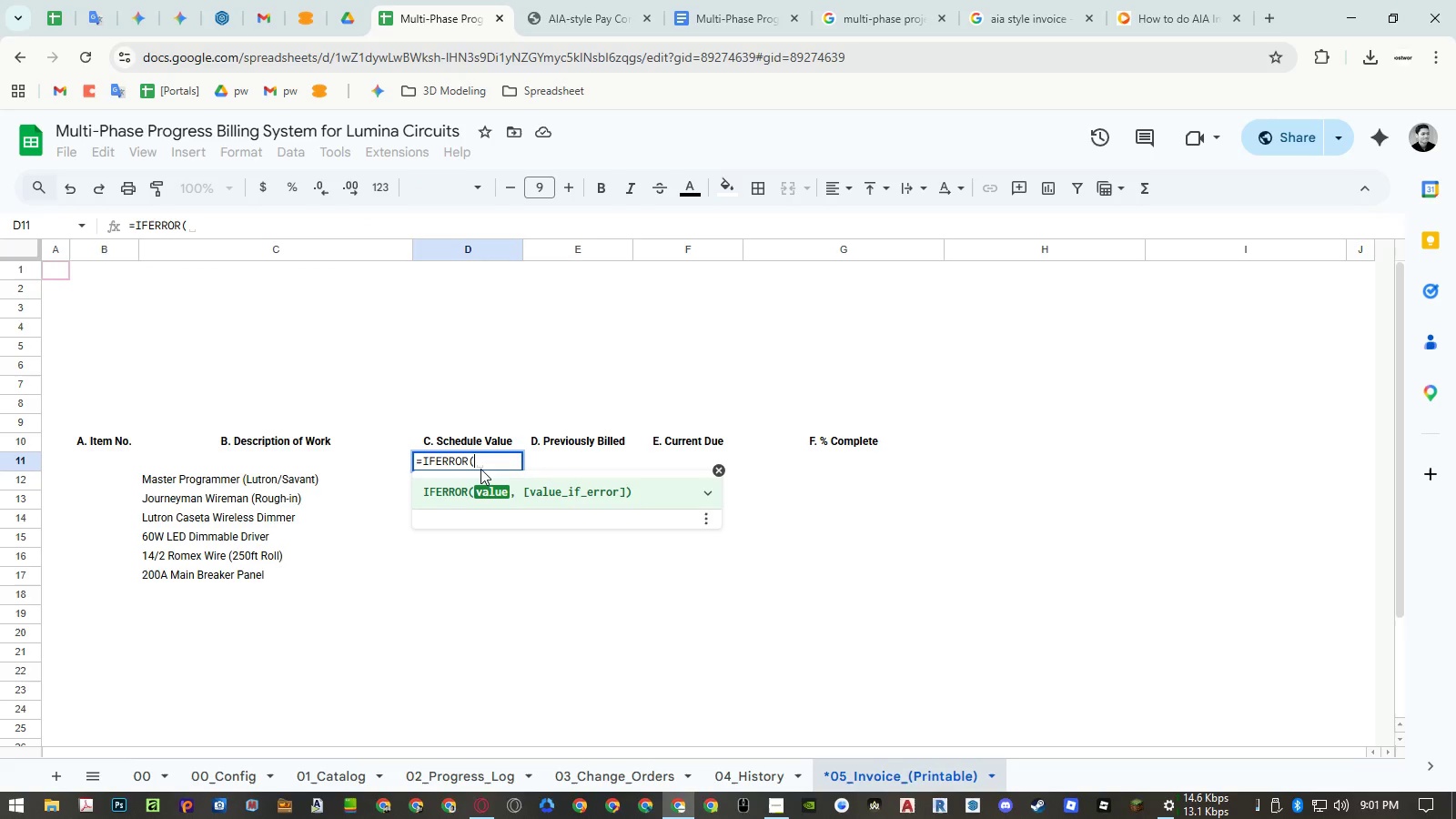 
type(arr)
 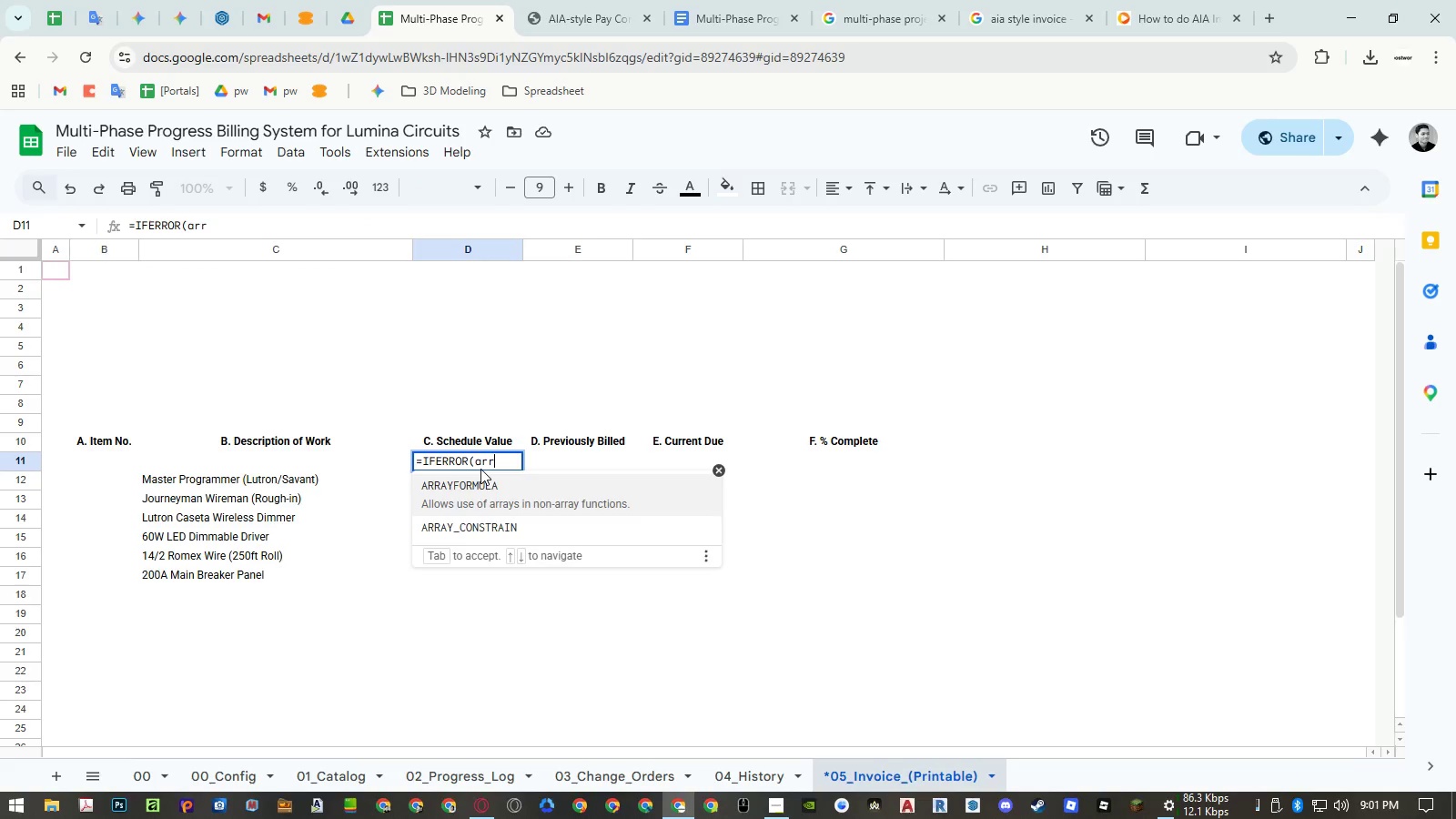 
key(Enter)
 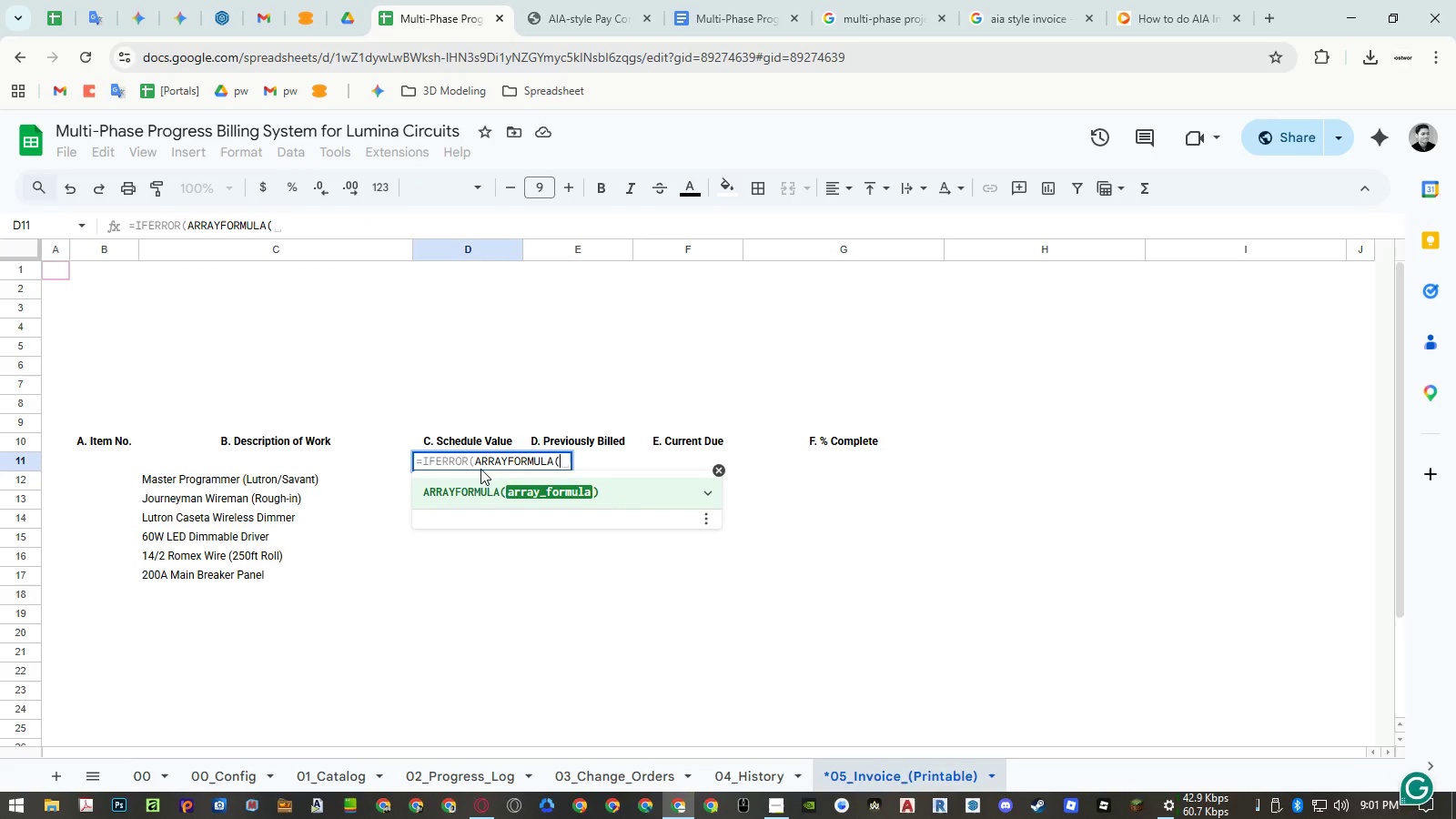 
type(xlo)
 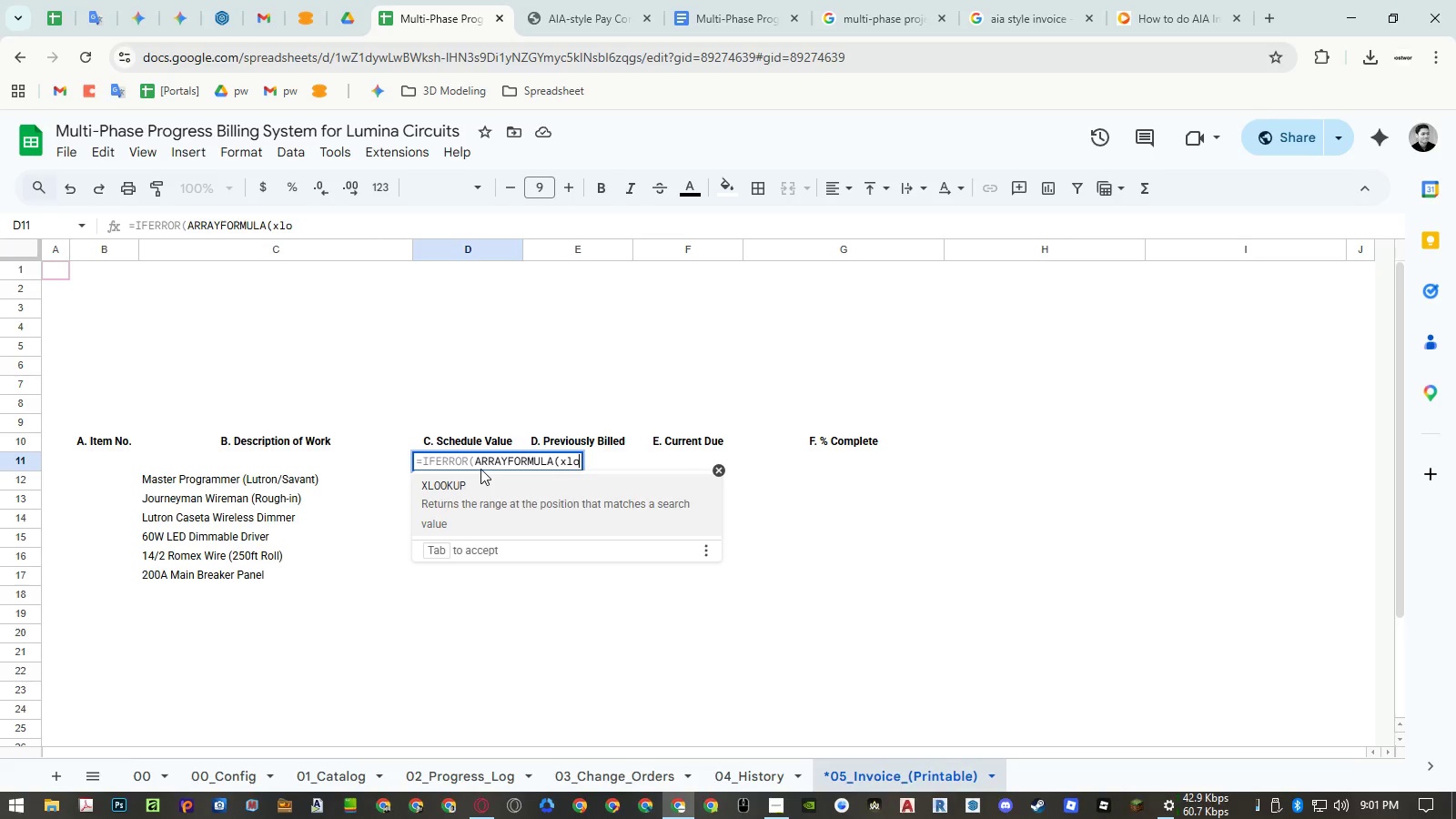 
key(Enter)
 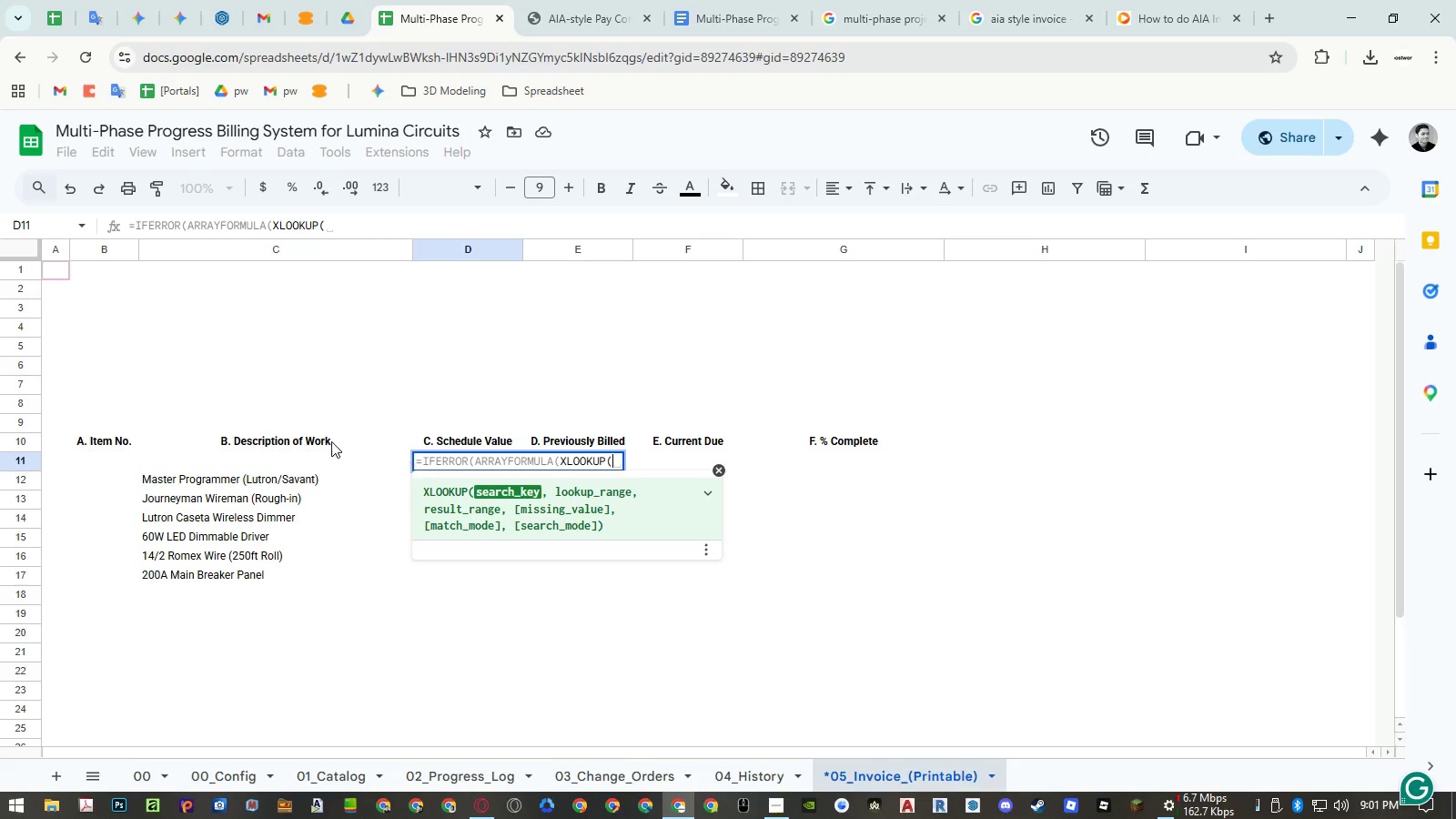 
left_click_drag(start_coordinate=[315, 458], to_coordinate=[323, 515])
 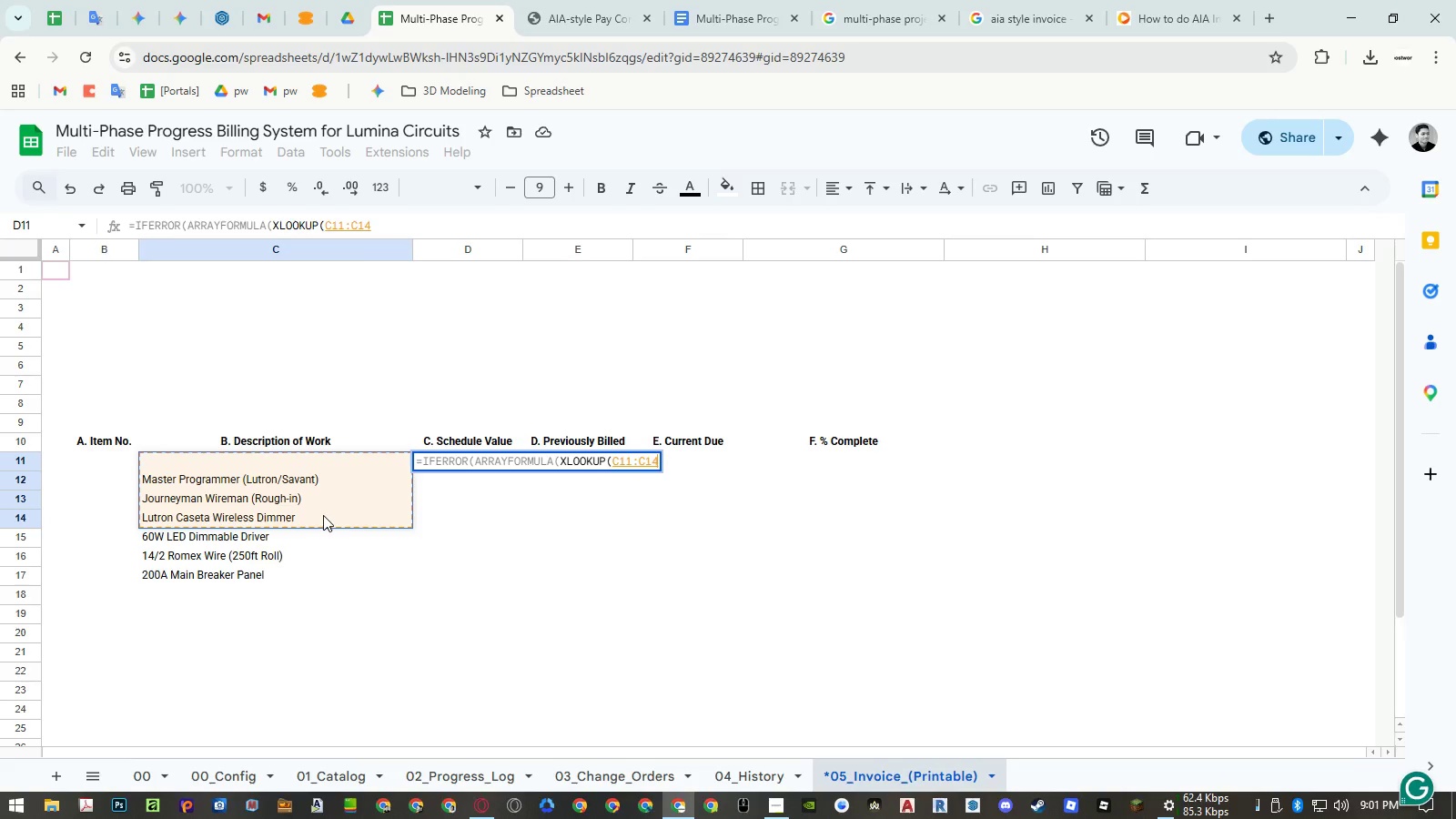 
key(Backspace)
 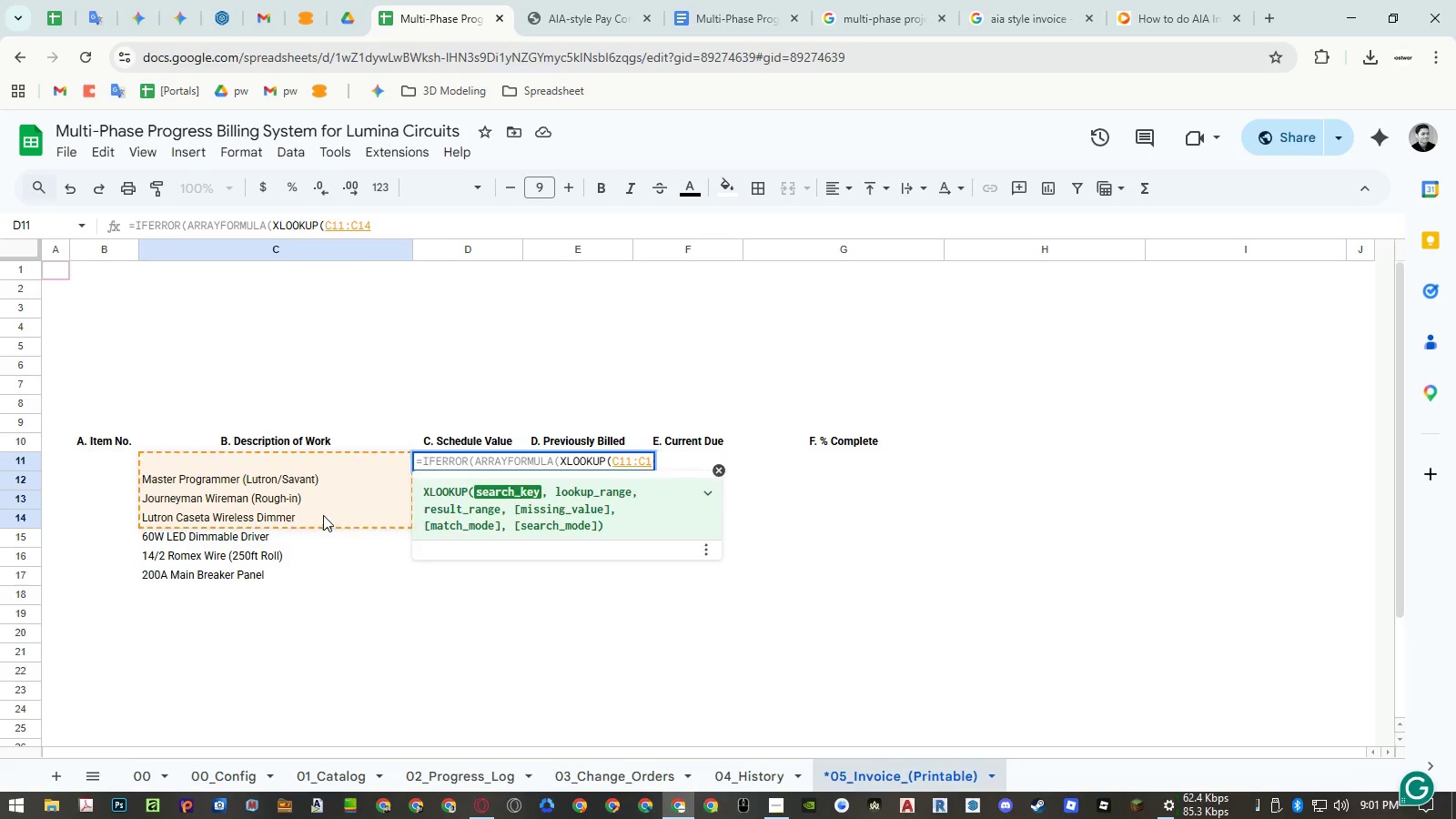 
key(Backspace)
 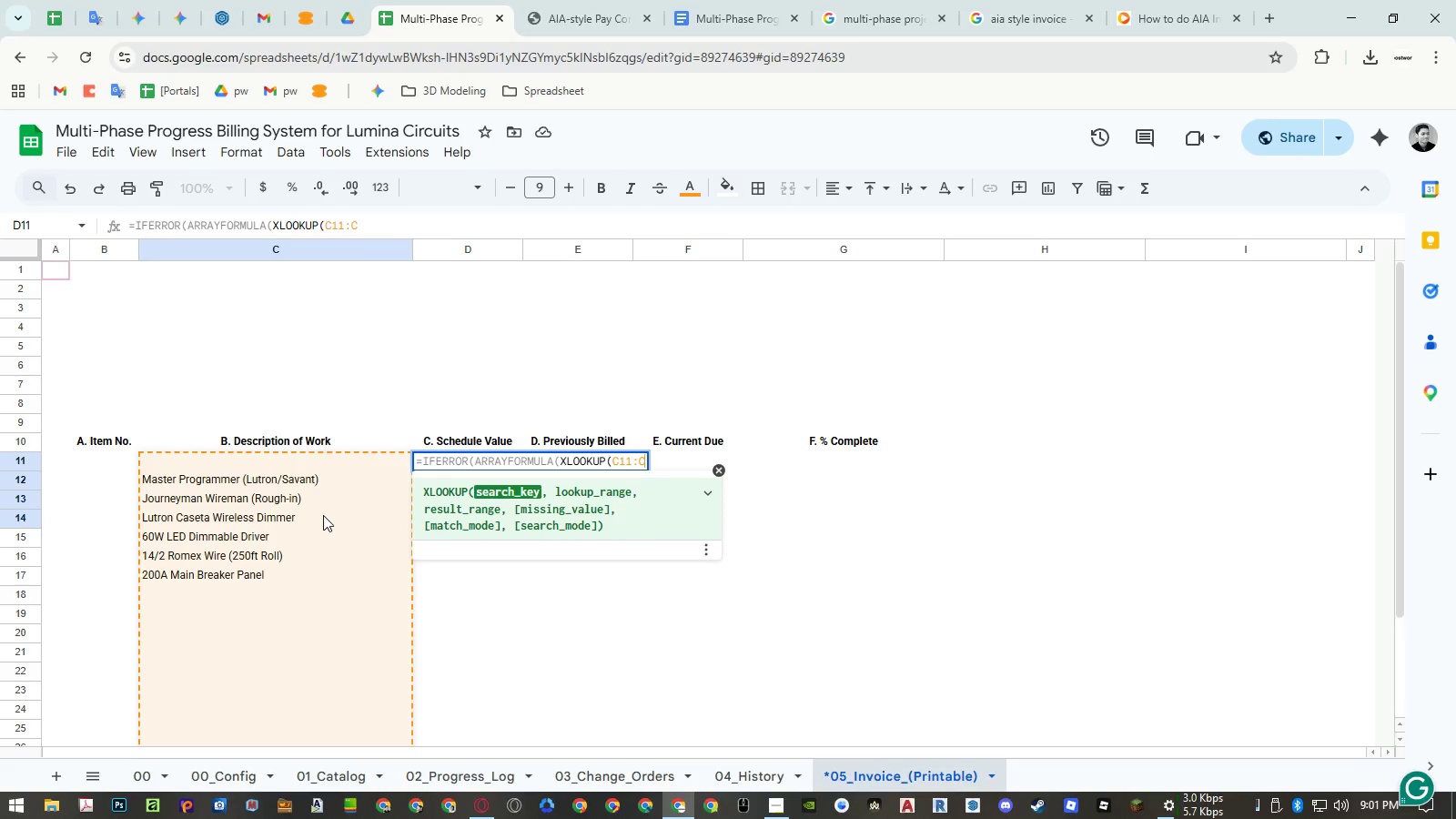 
key(Comma)
 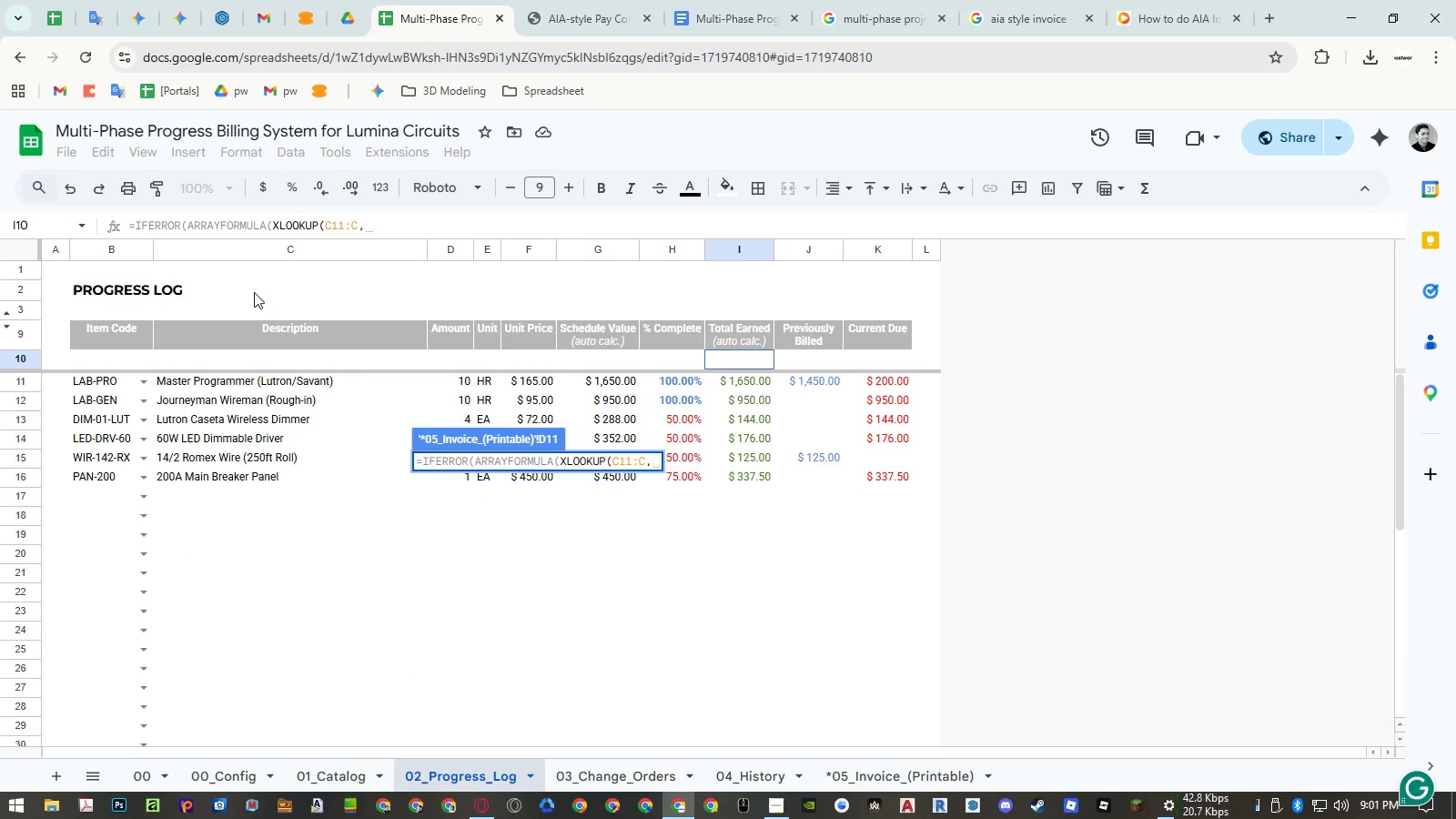 
left_click([253, 248])
 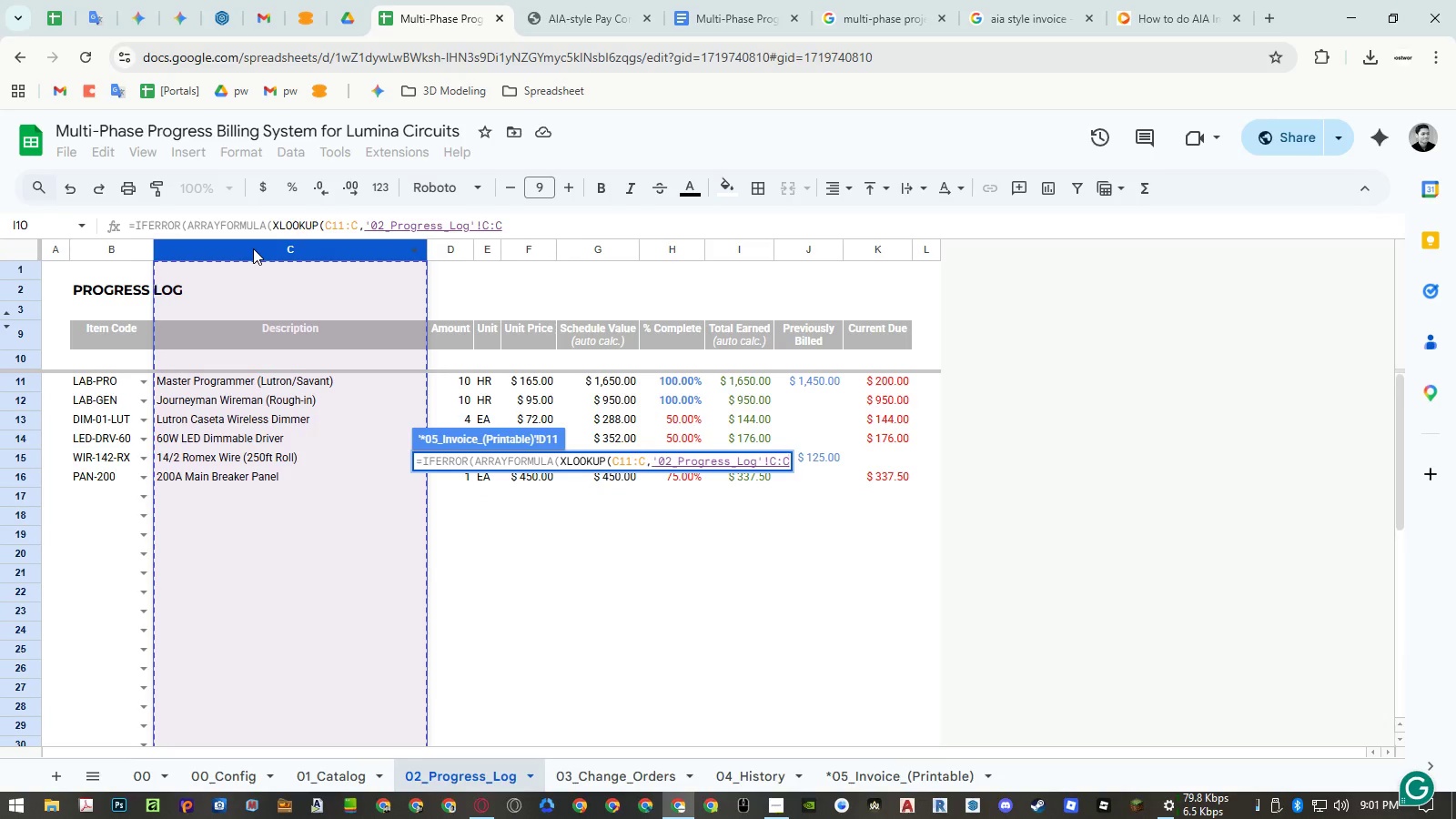 
key(Comma)
 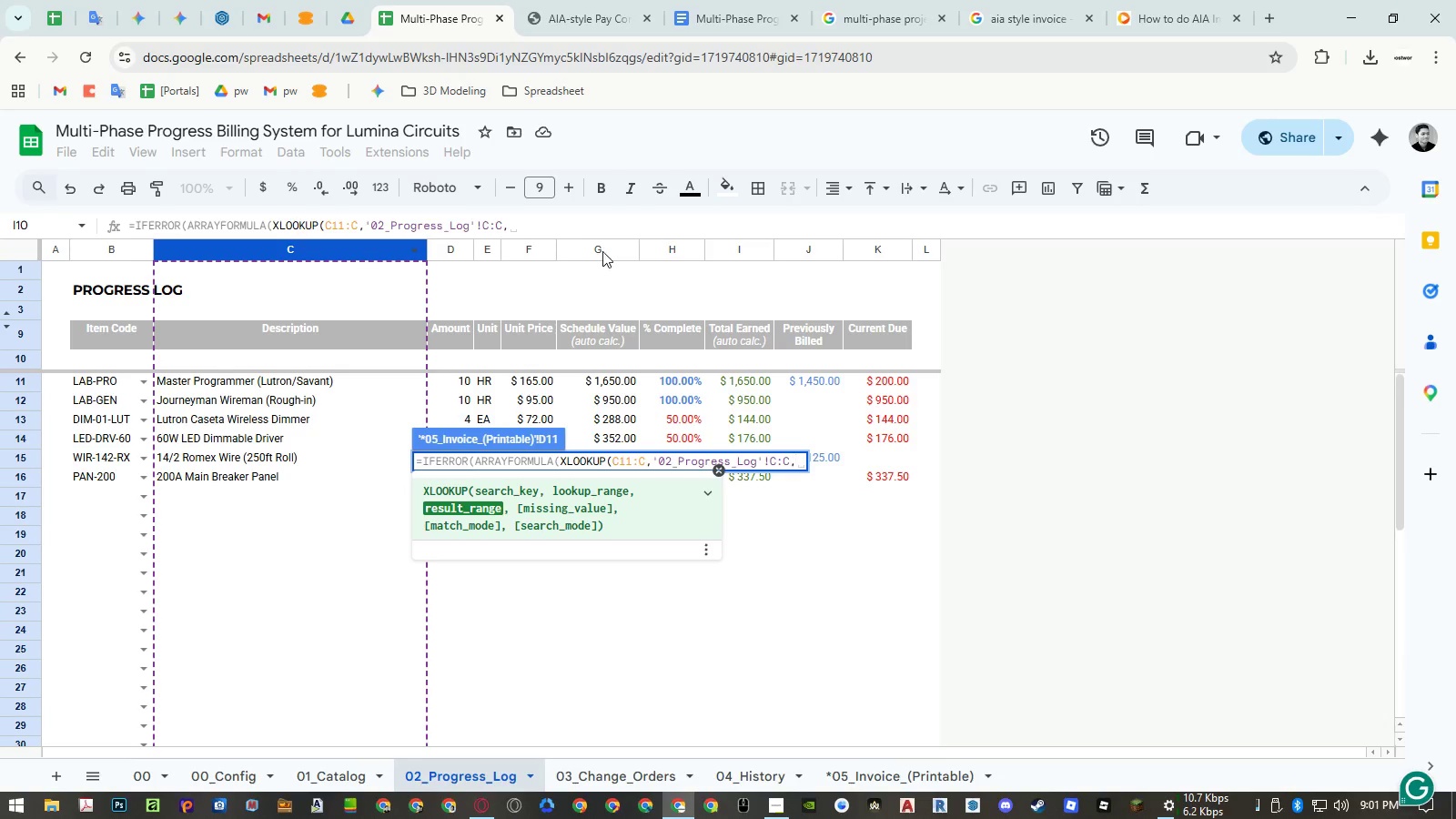 
left_click([602, 250])
 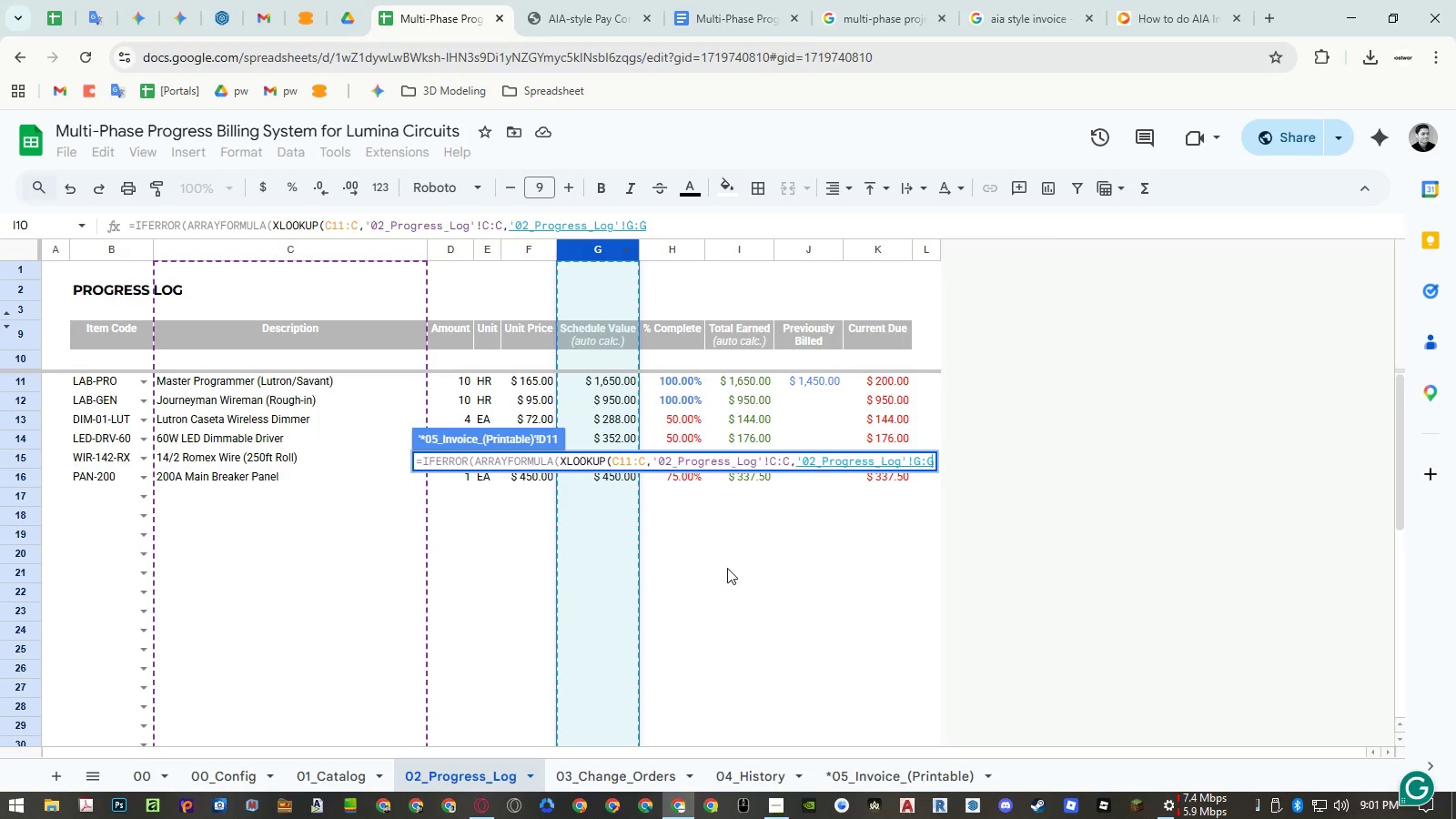 
key(Enter)
 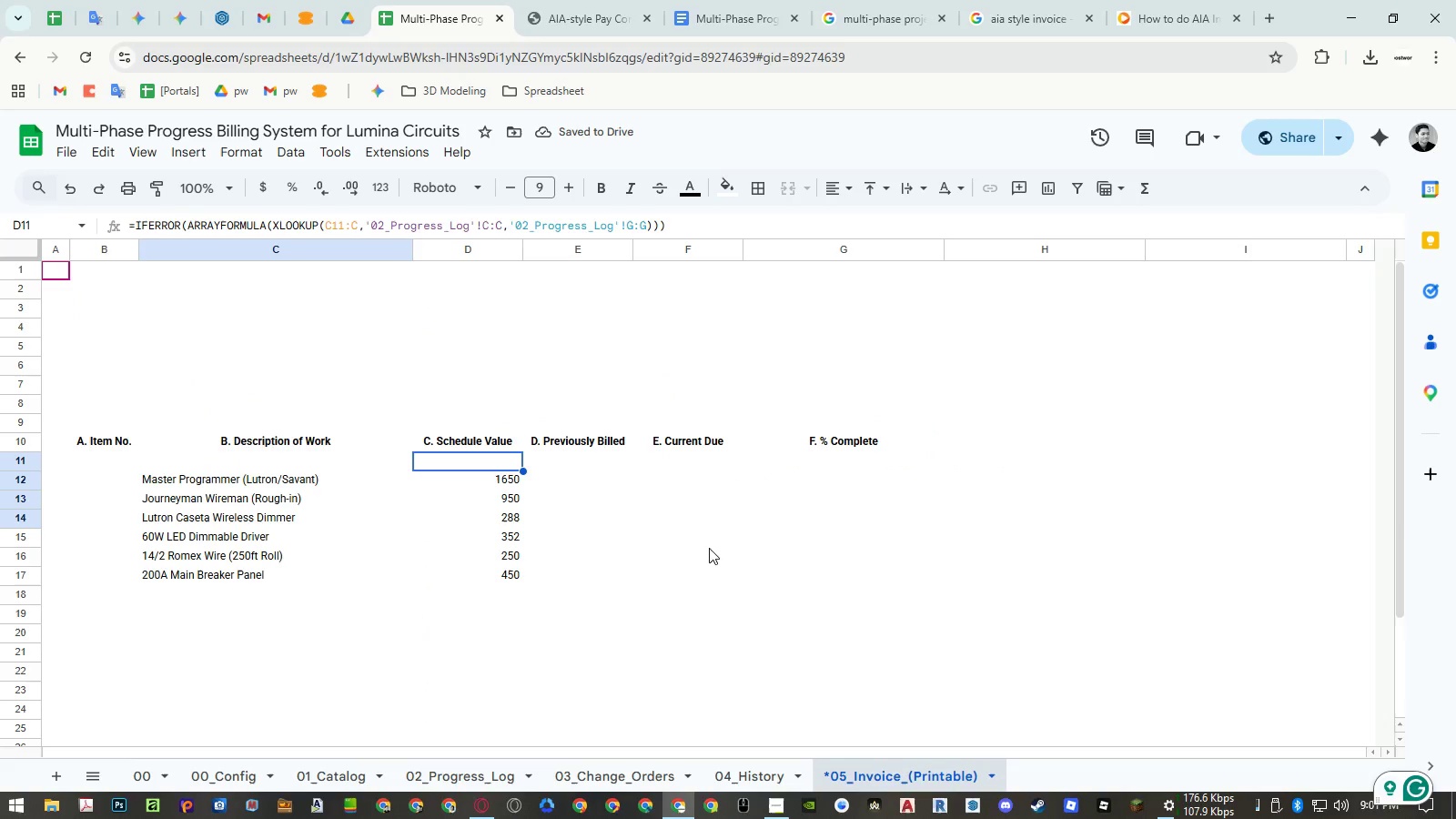 
key(Shift+ArrowRight)
 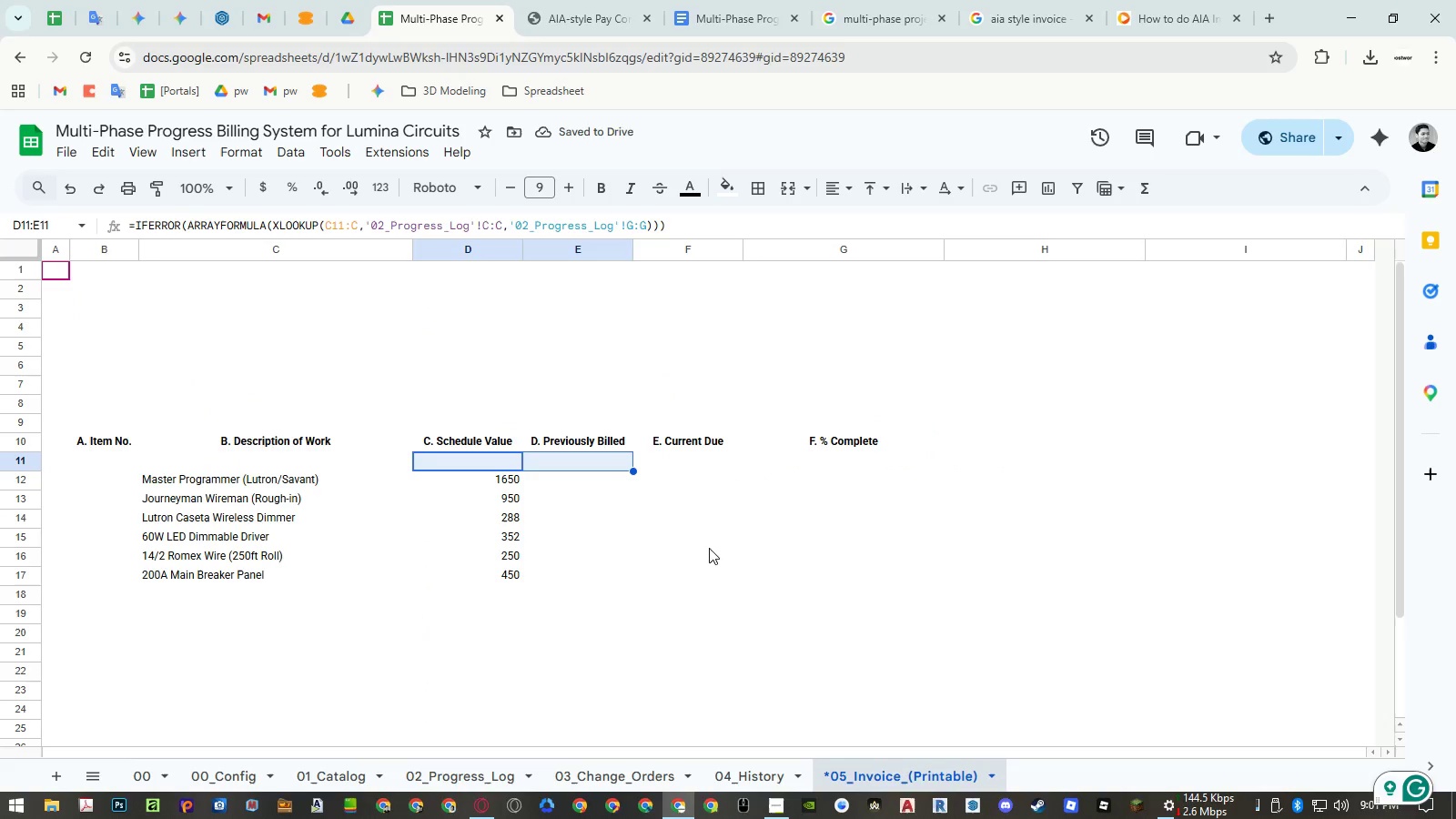 
key(Shift+ArrowRight)
 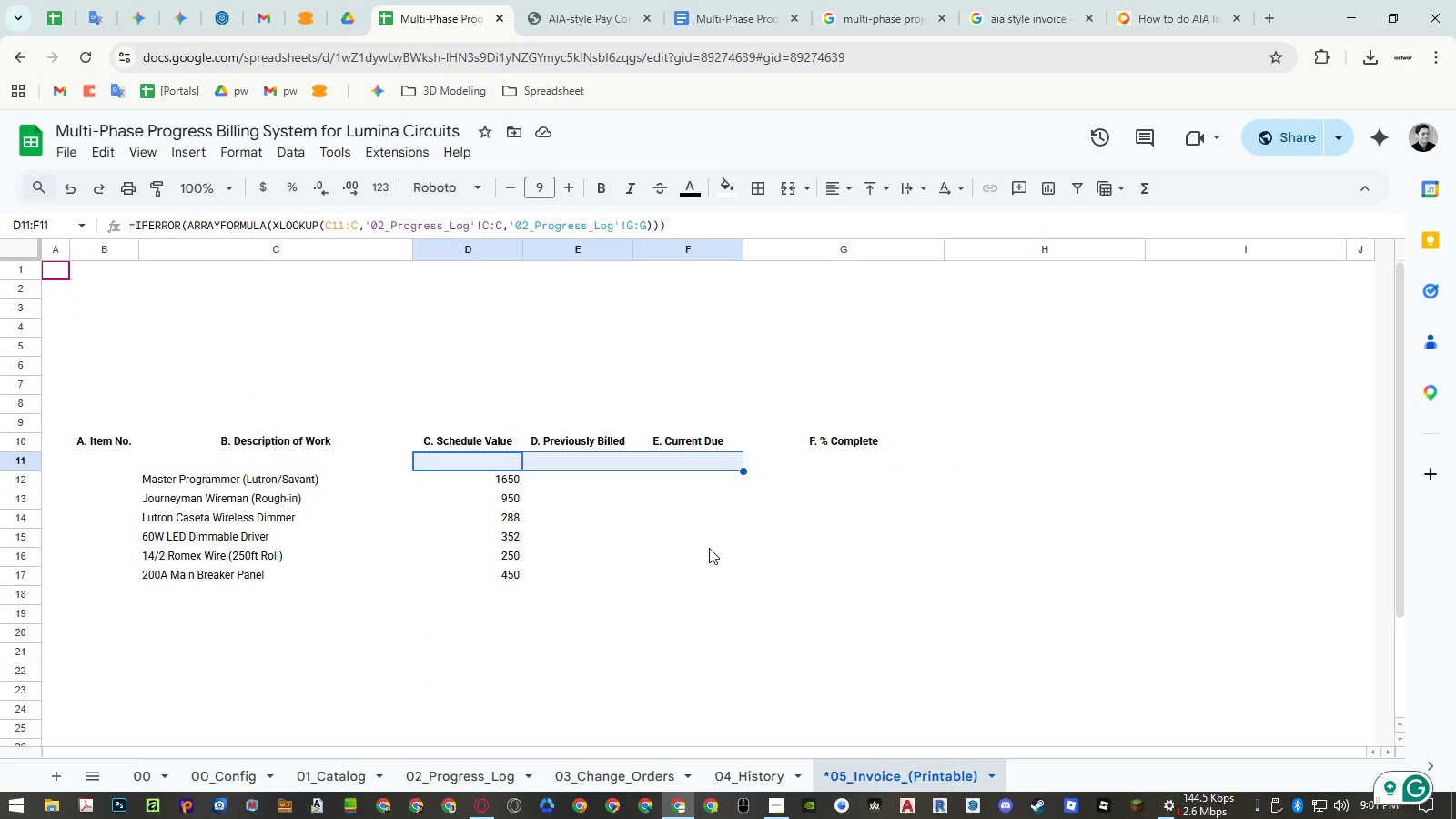 
hold_key(key=ControlLeft, duration=1.73)
 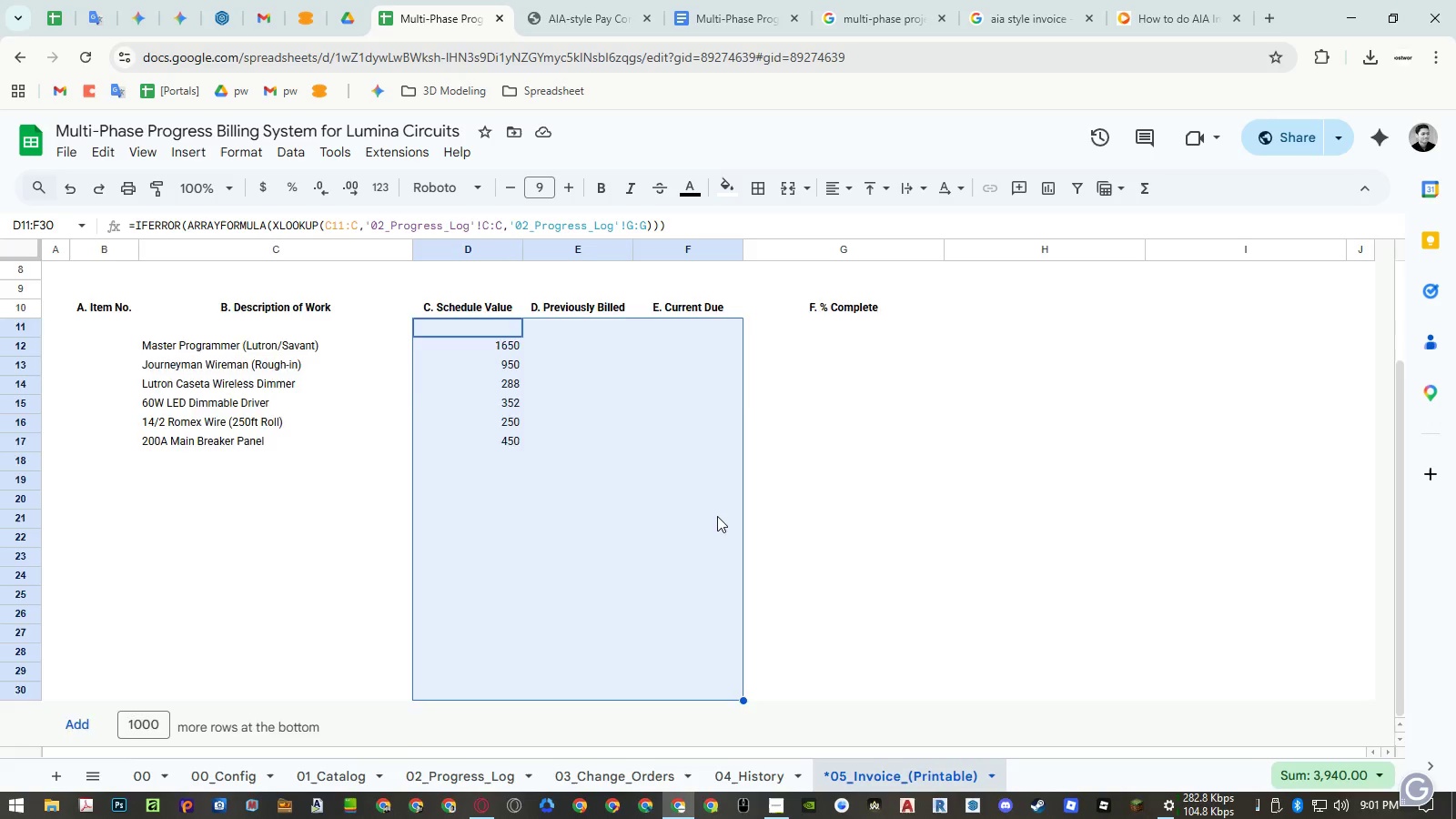 
hold_key(key=ArrowDown, duration=0.86)
 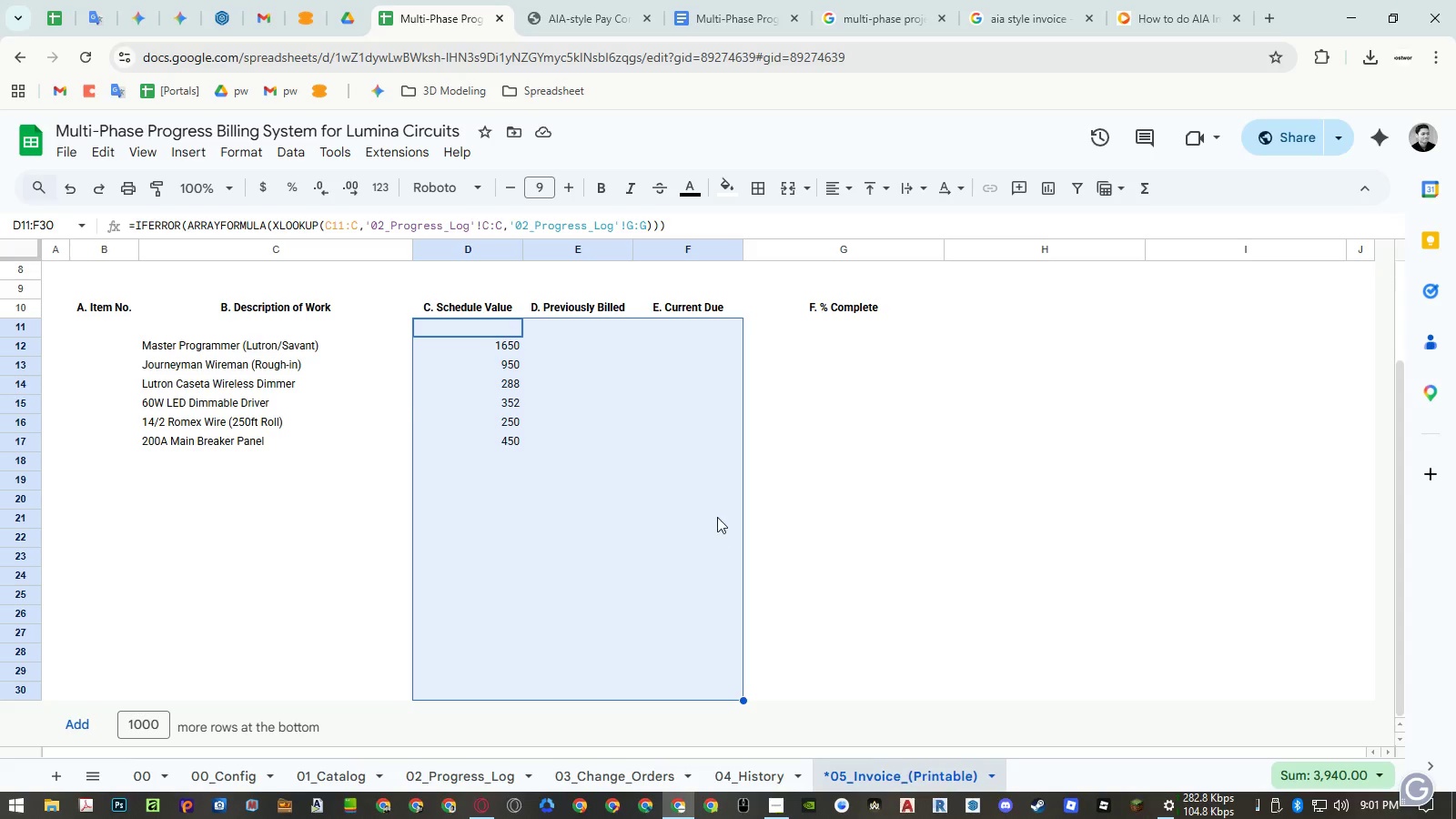 
scroll: coordinate [717, 516], scroll_direction: up, amount: 5.0
 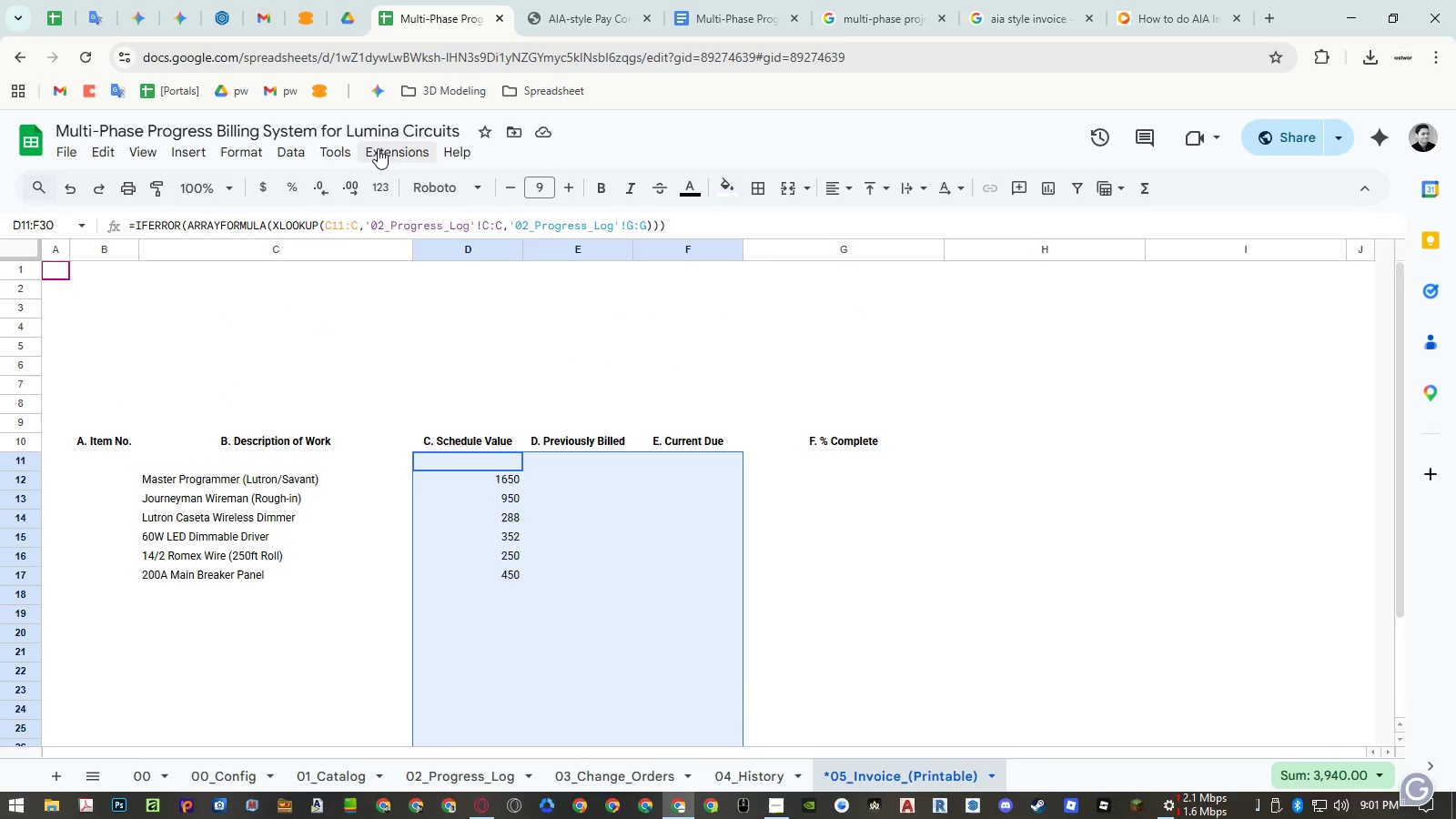 
left_click([238, 150])
 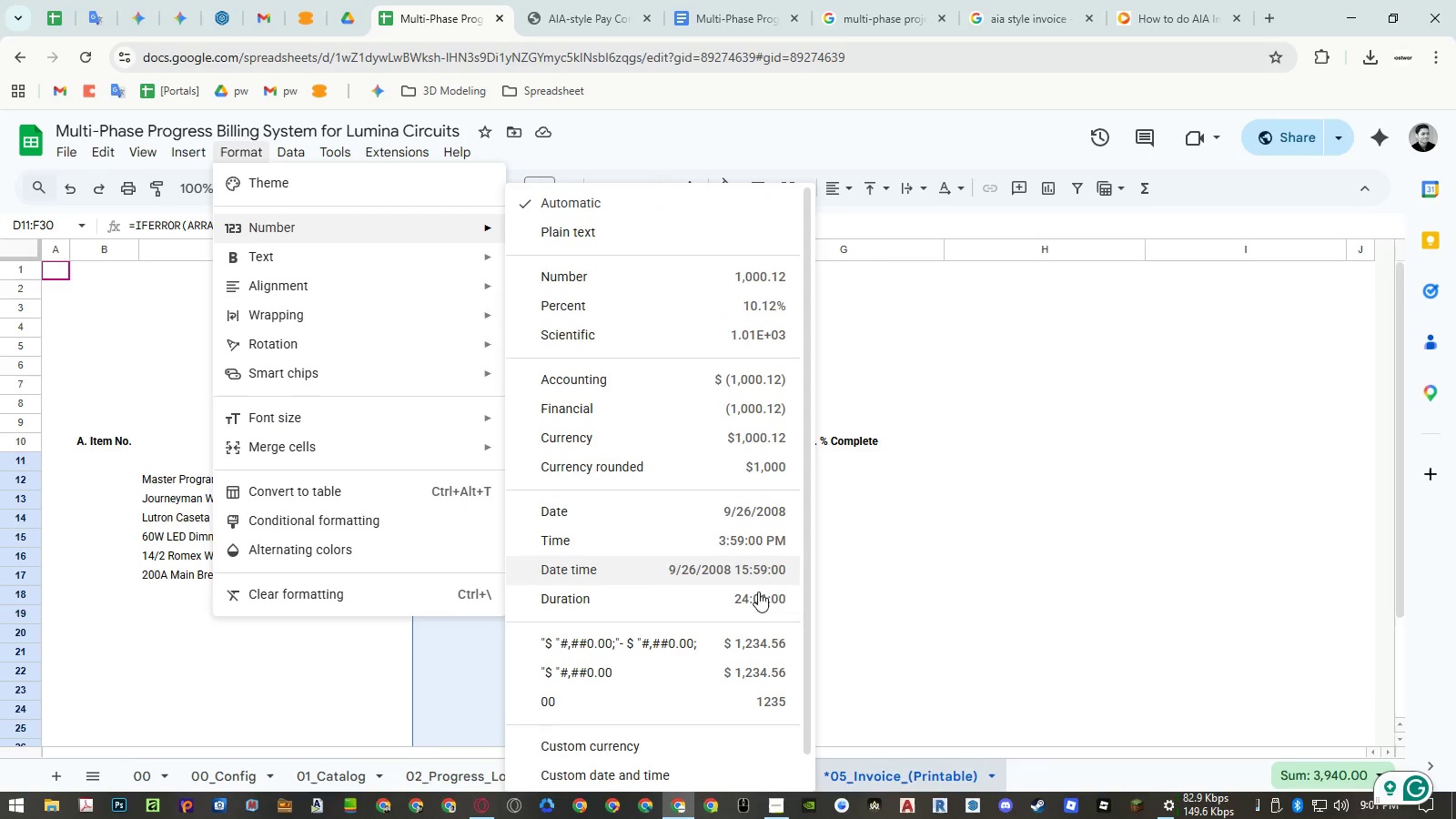 
left_click([743, 631])
 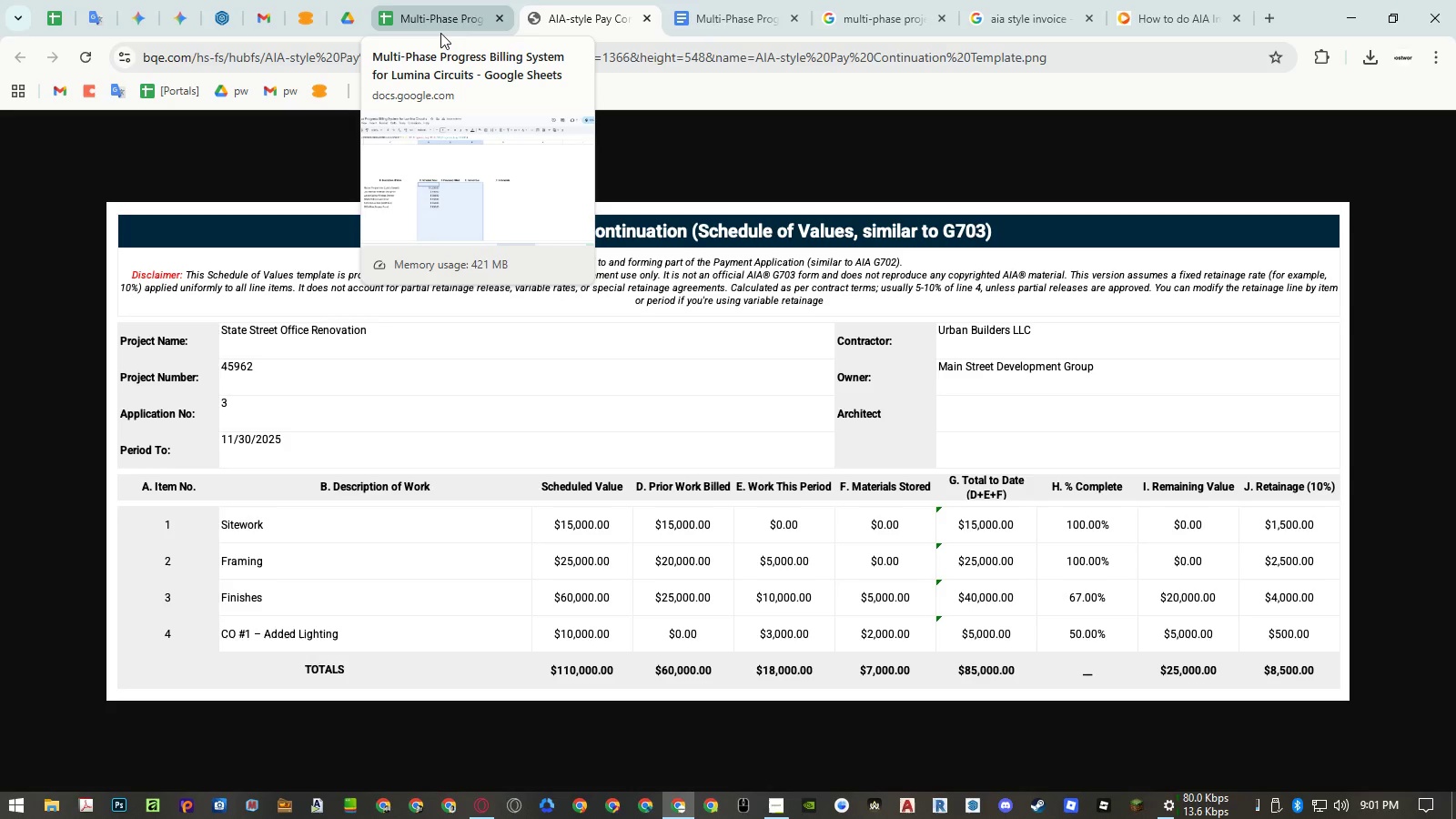 
wait(6.34)
 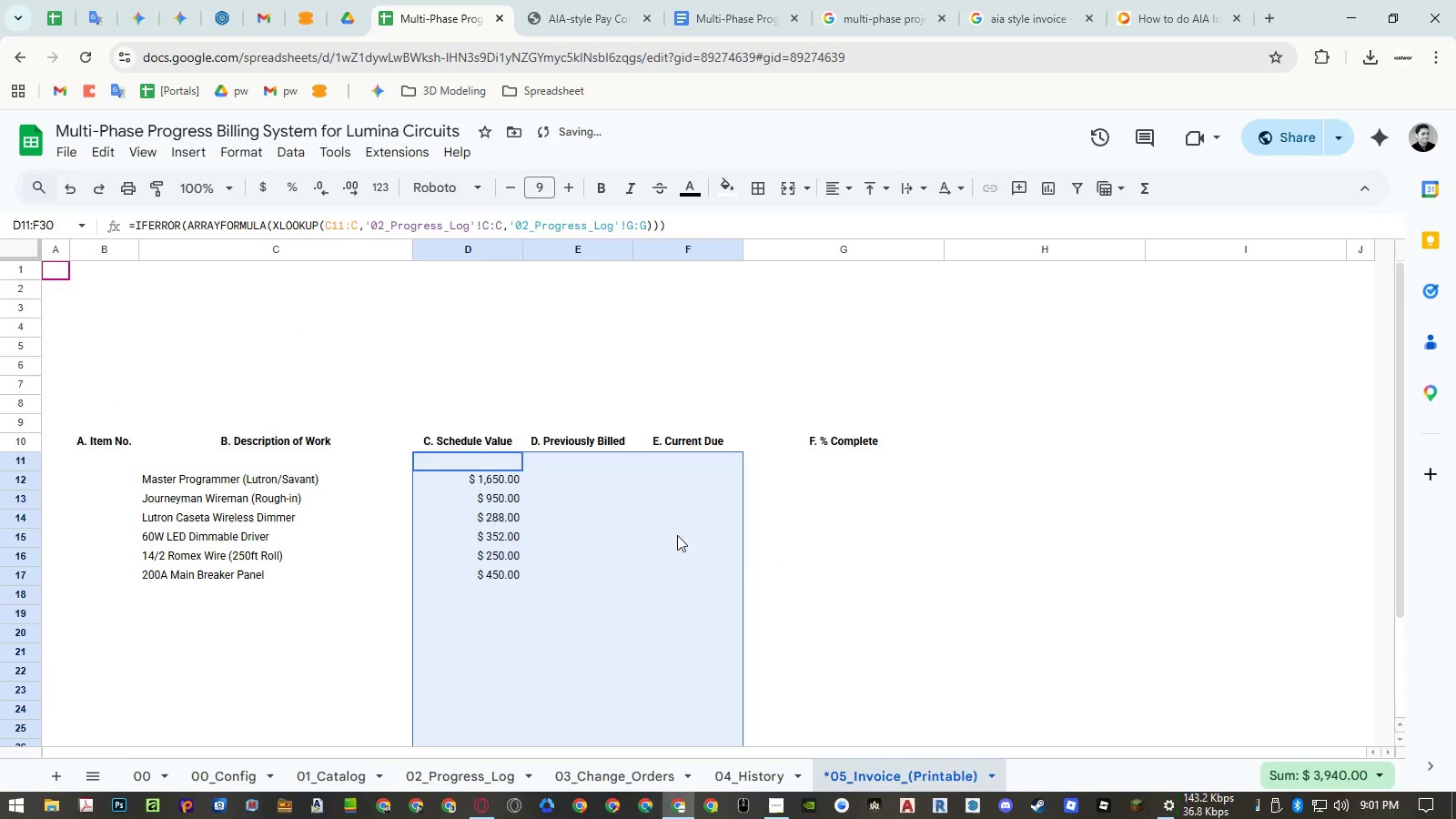 
left_click([440, 33])
 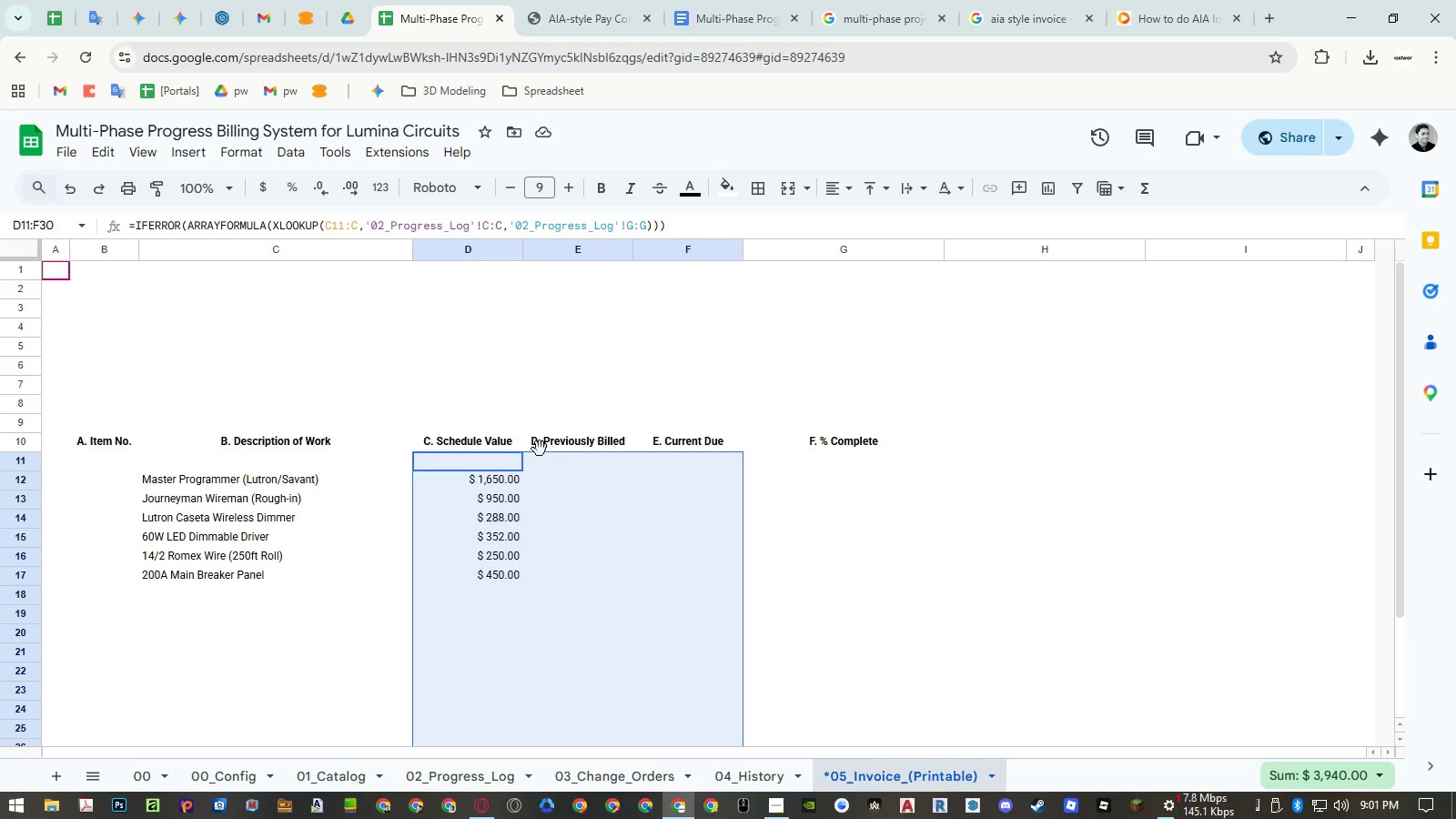 
left_click([504, 454])
 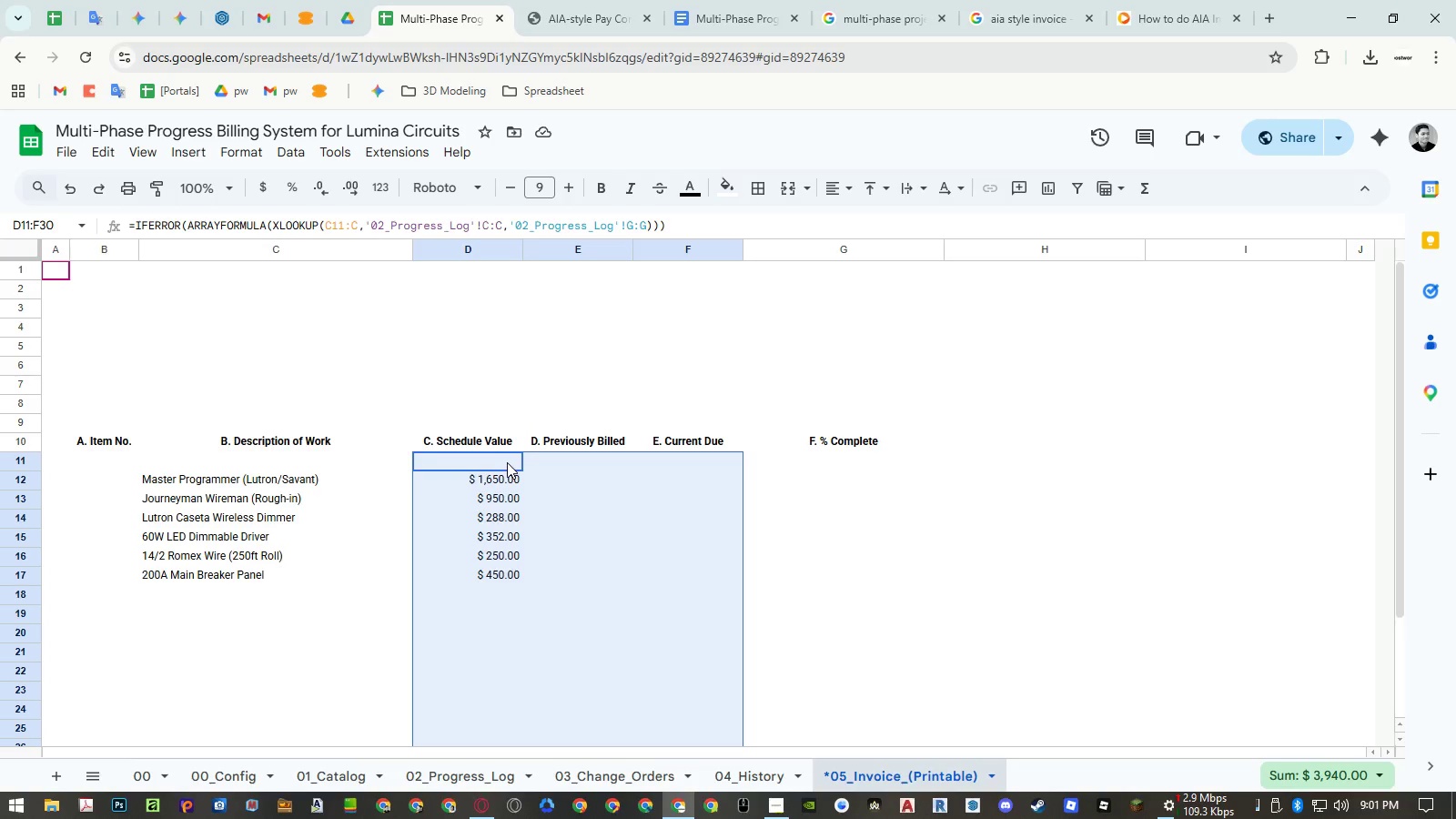 
double_click([507, 462])
 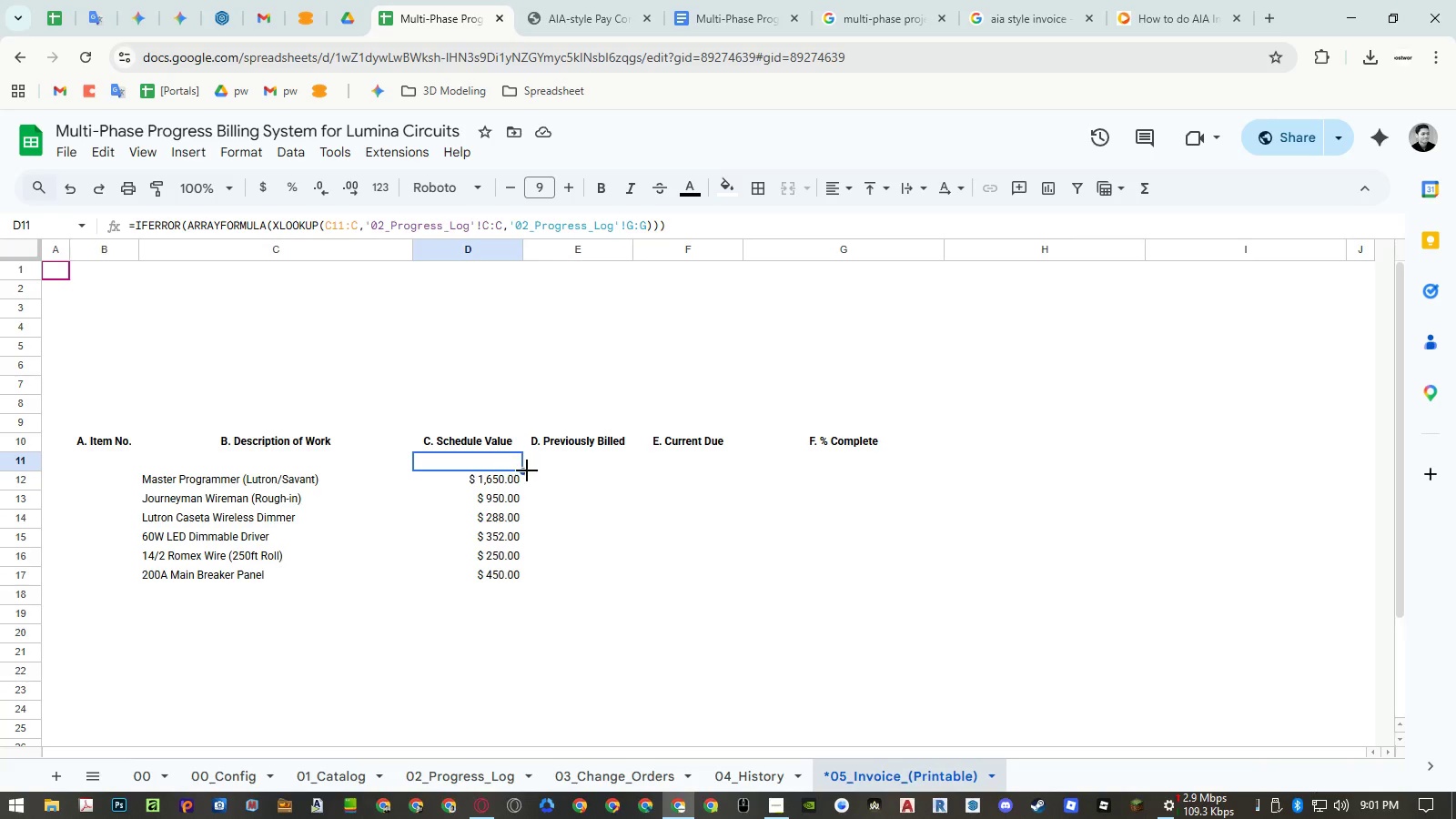 
key(Control+ControlLeft)
 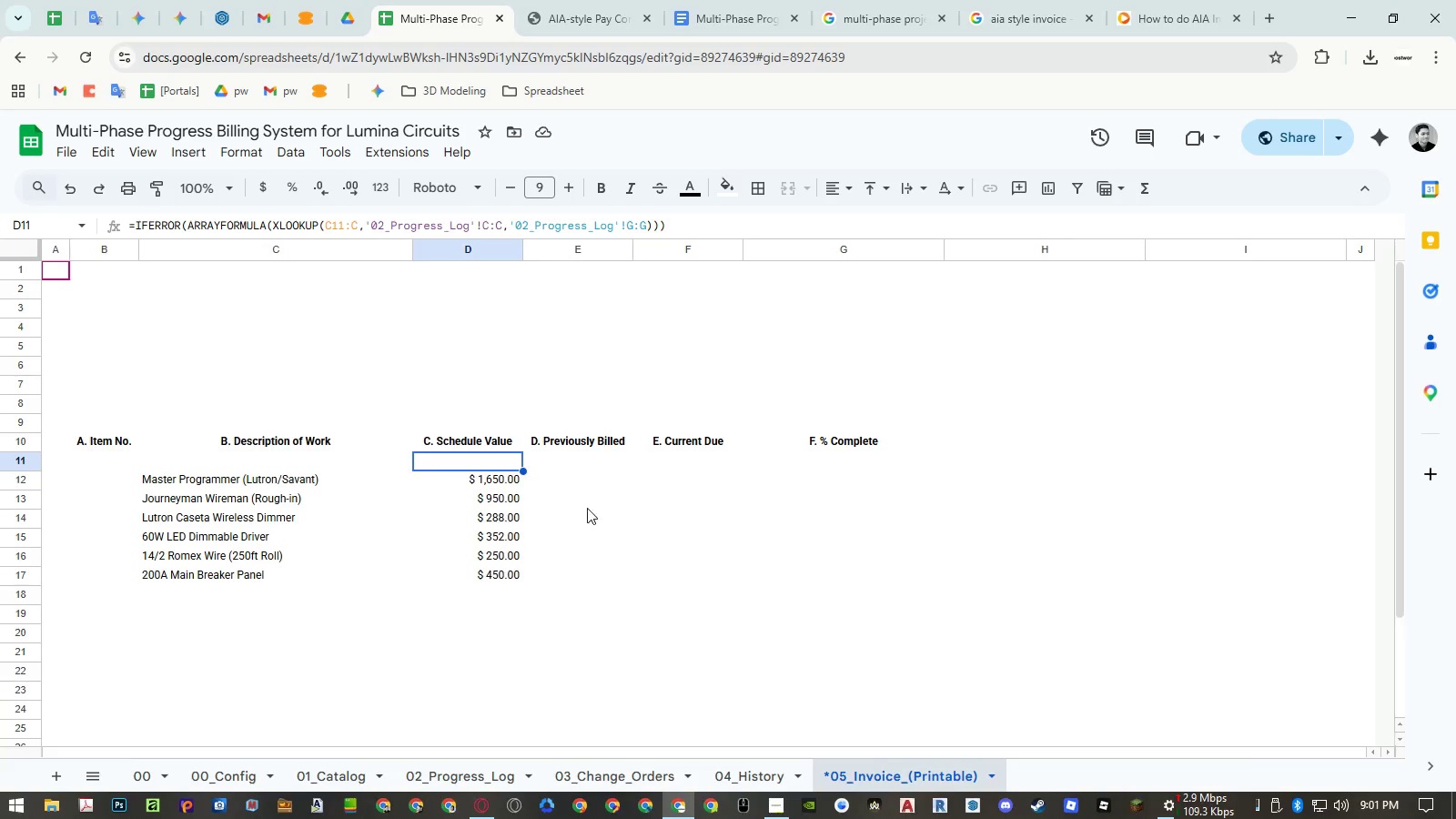 
key(Control+C)
 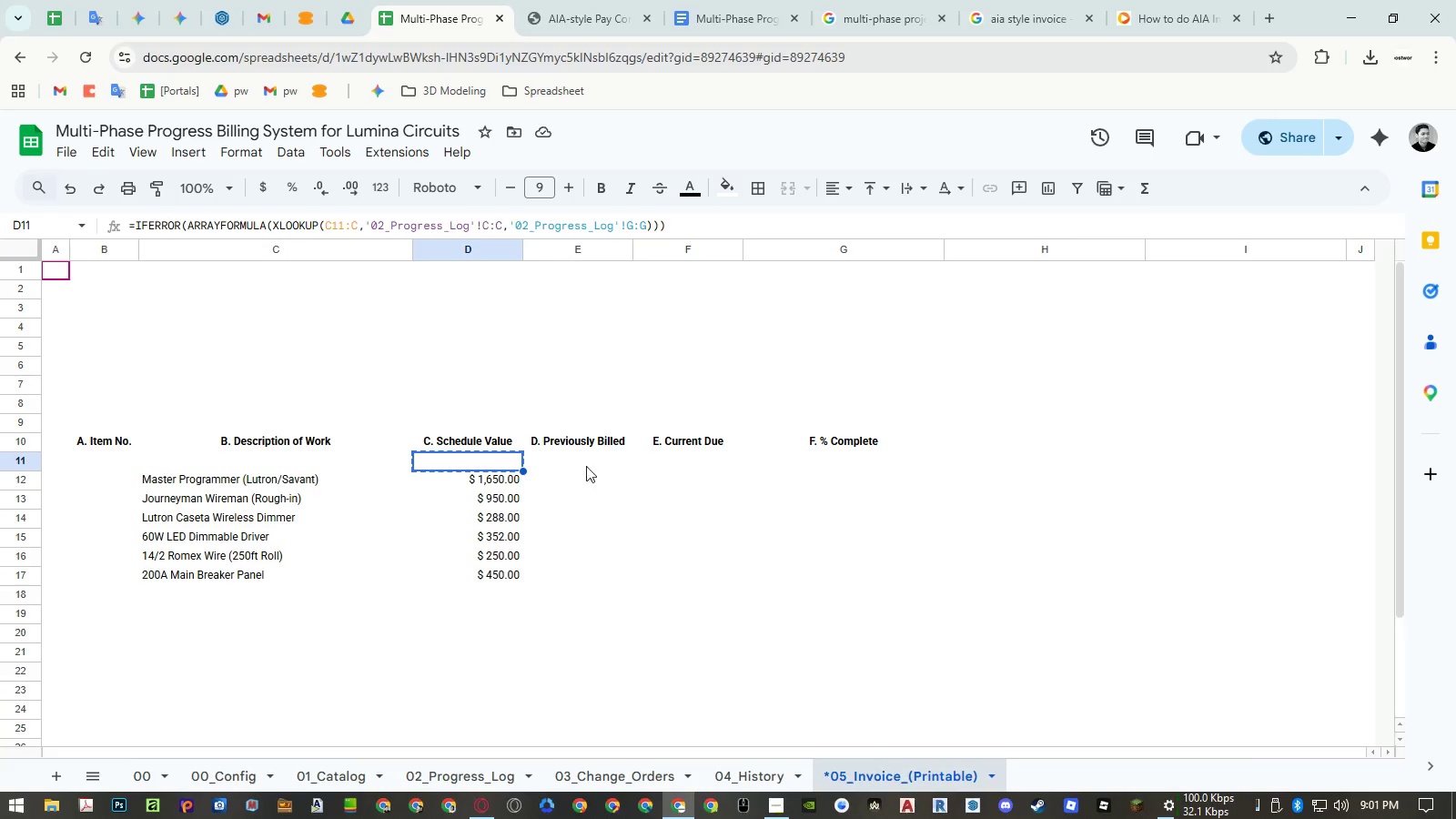 
left_click([584, 461])
 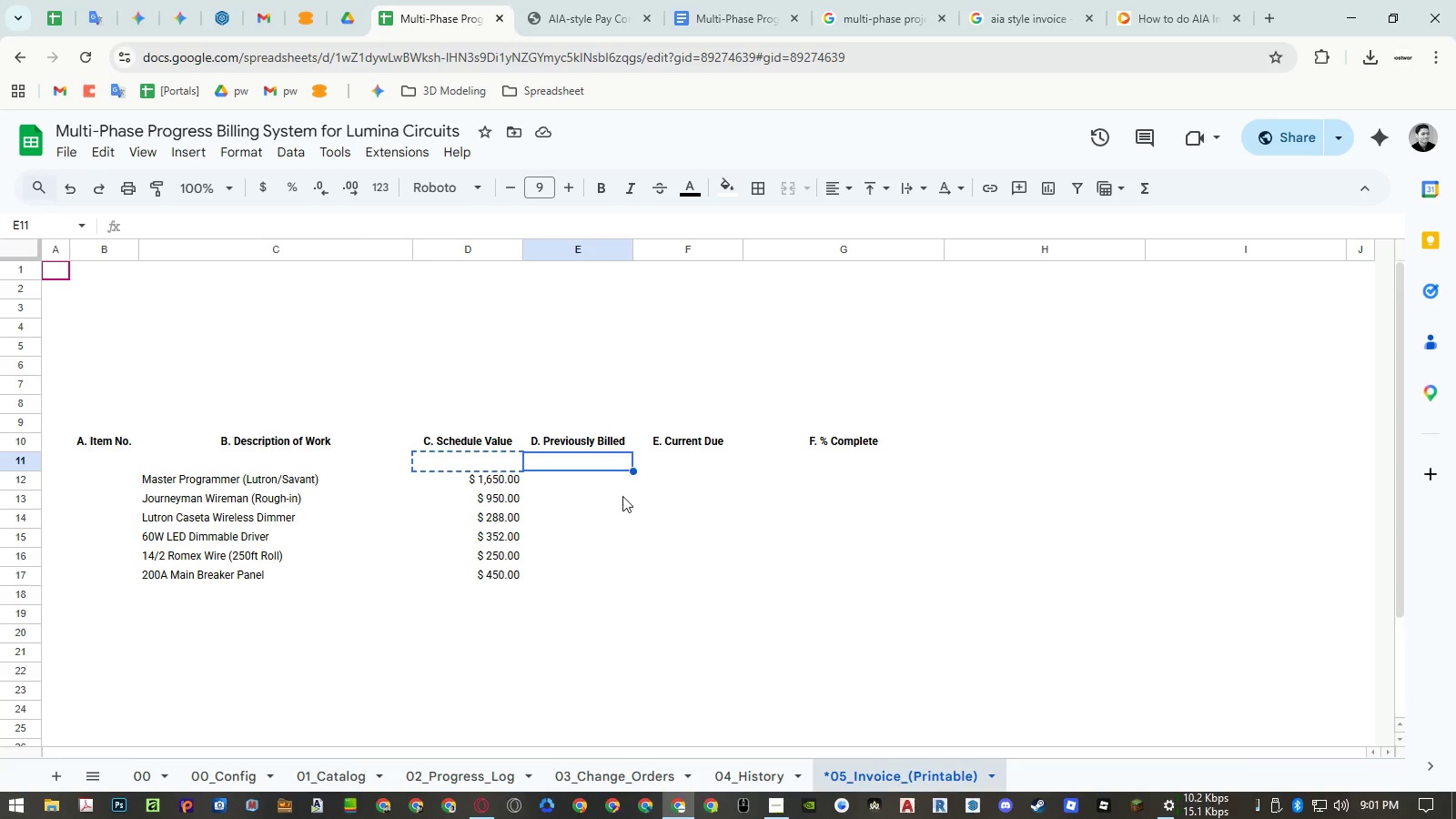 
key(Control+ControlLeft)
 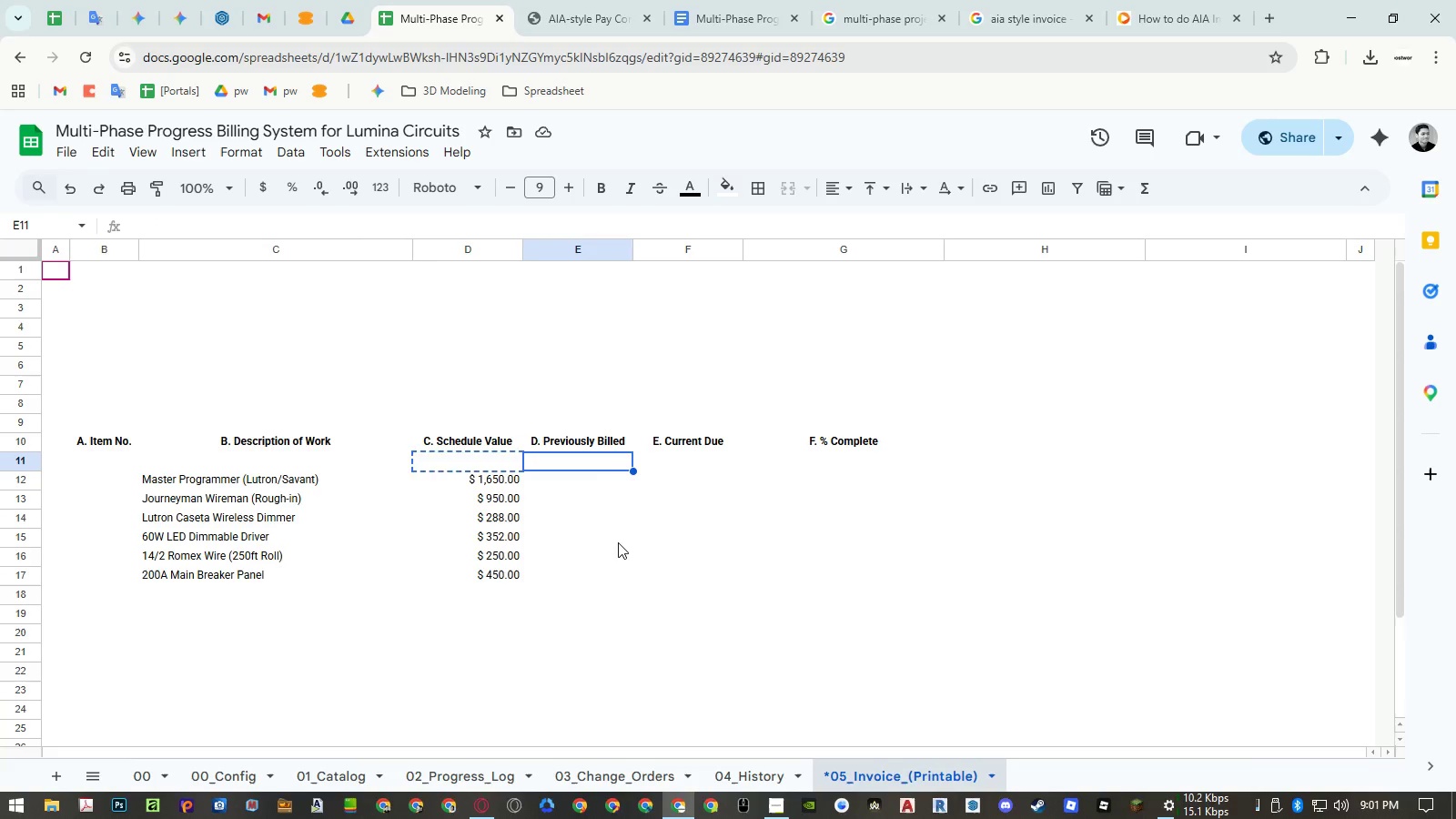 
key(Control+V)
 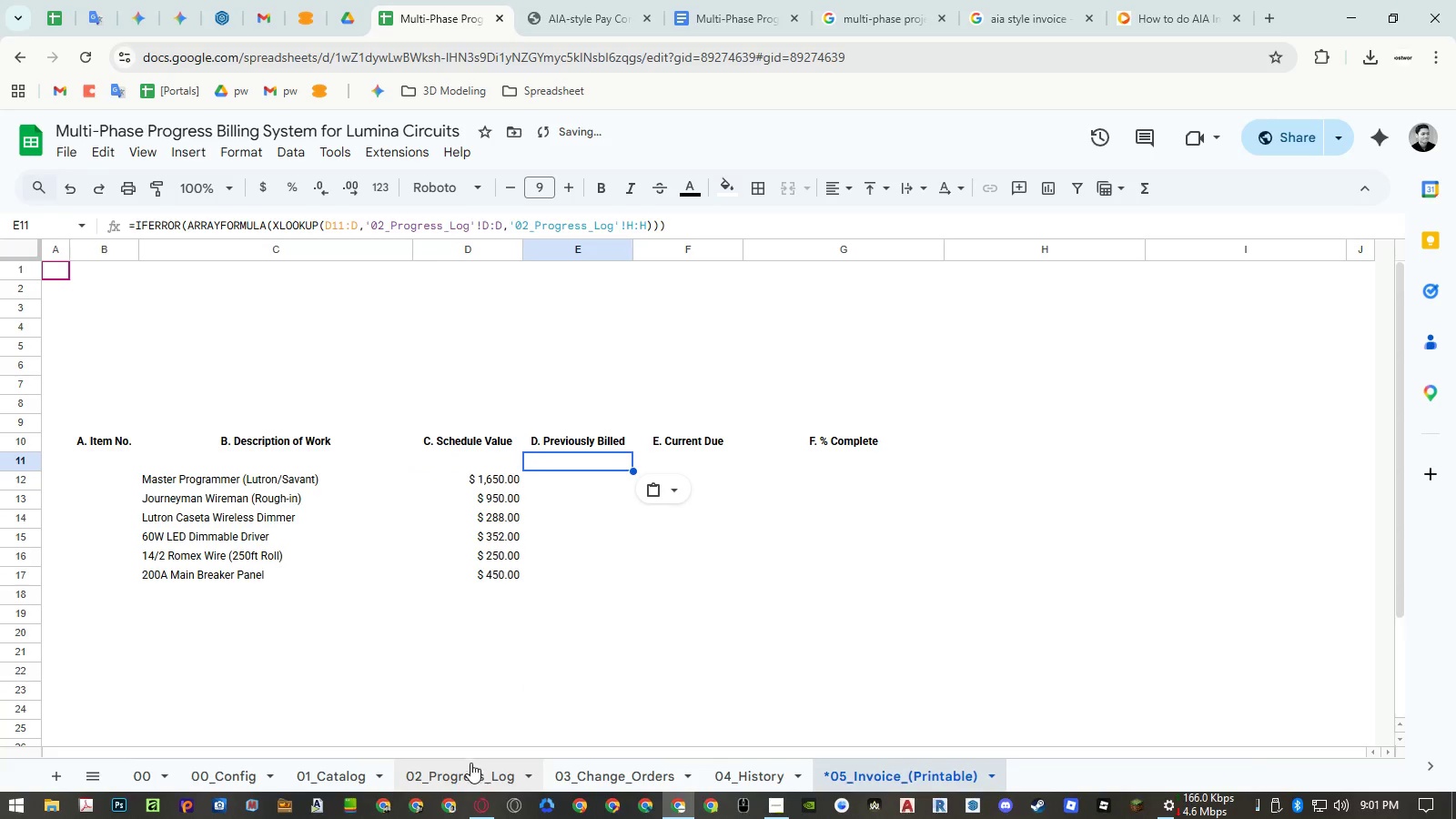 
left_click([491, 461])
 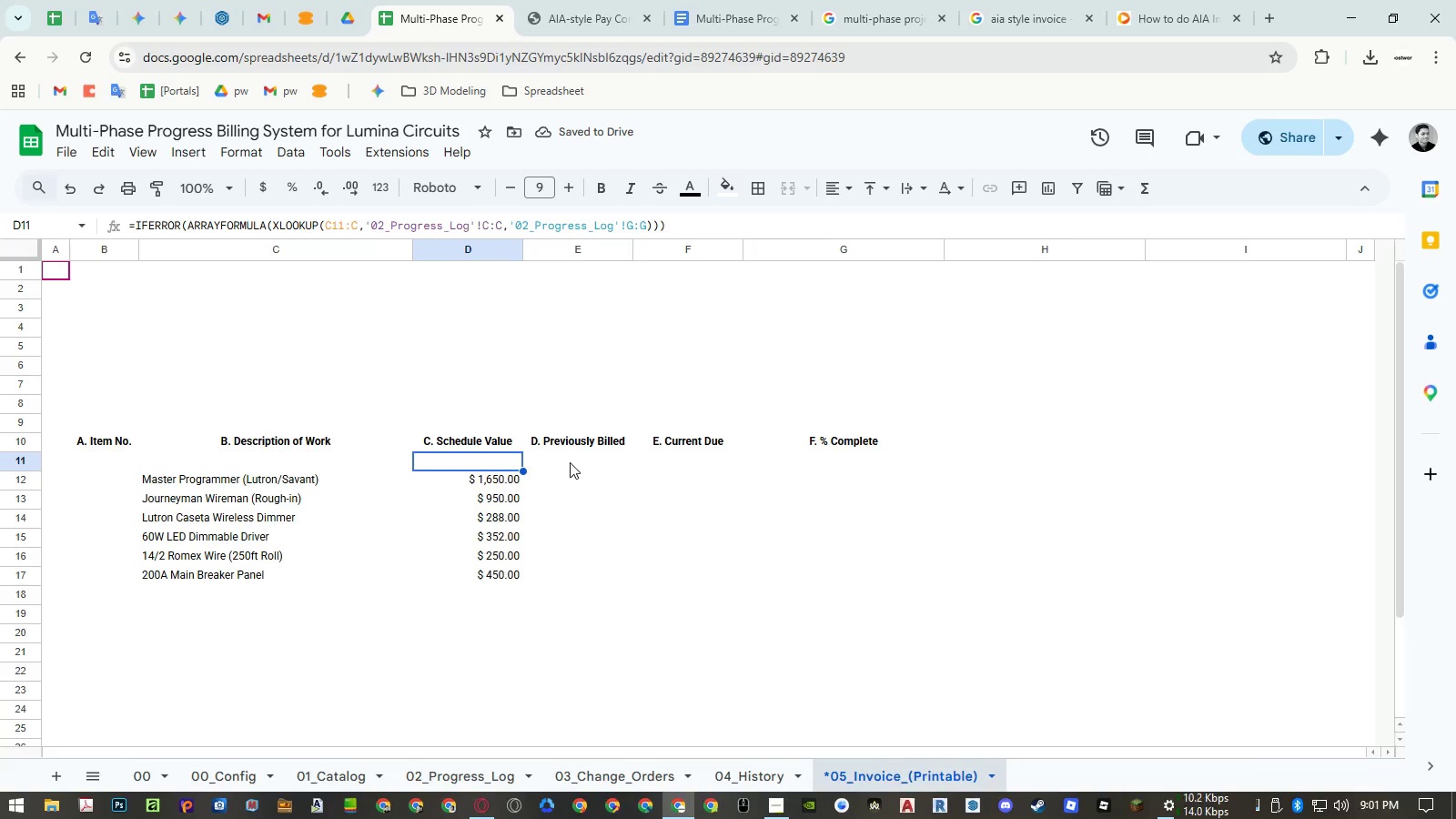 
left_click([570, 462])
 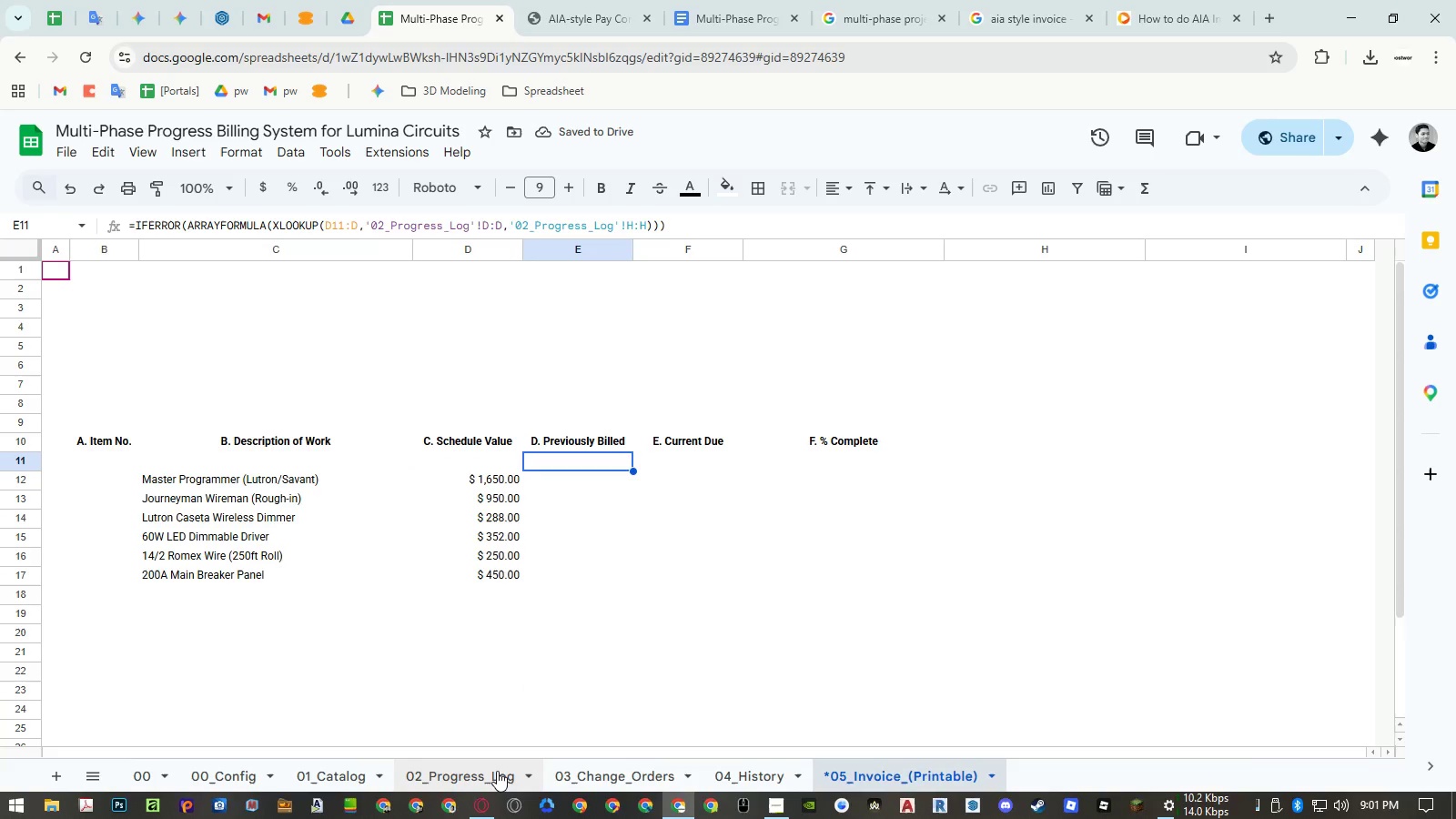 
left_click([497, 771])
 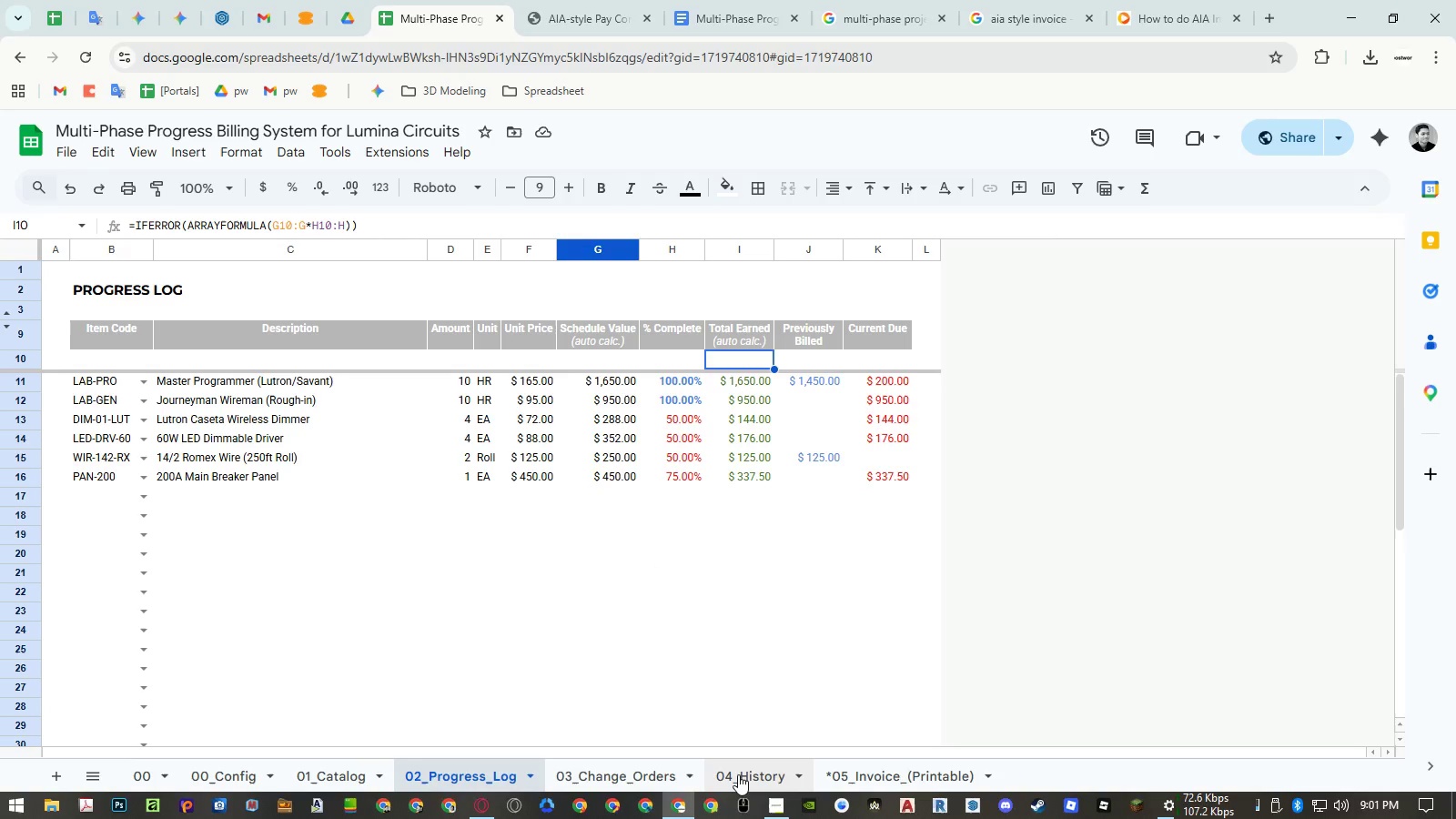 
wait(7.67)
 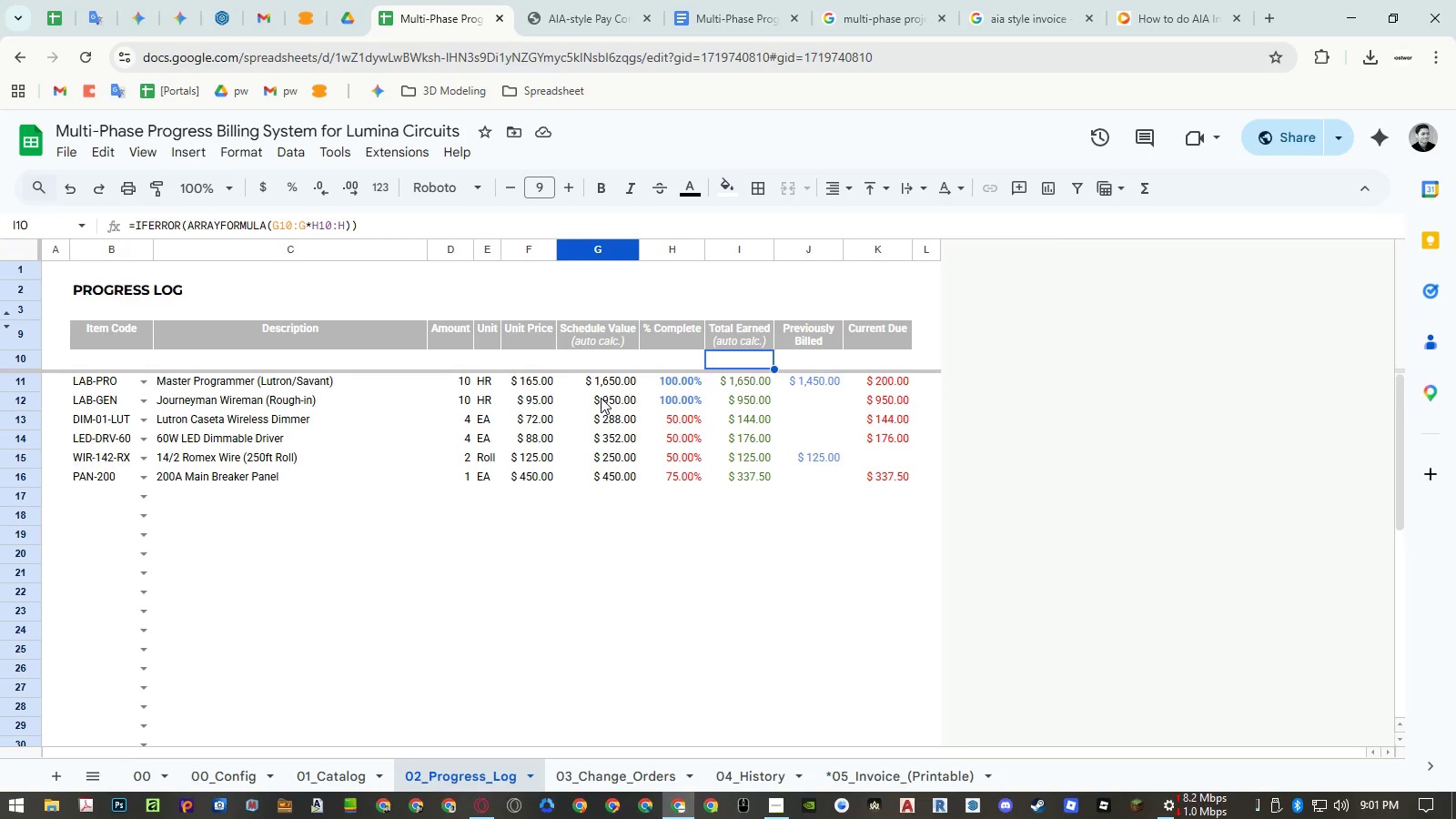 
left_click([864, 774])
 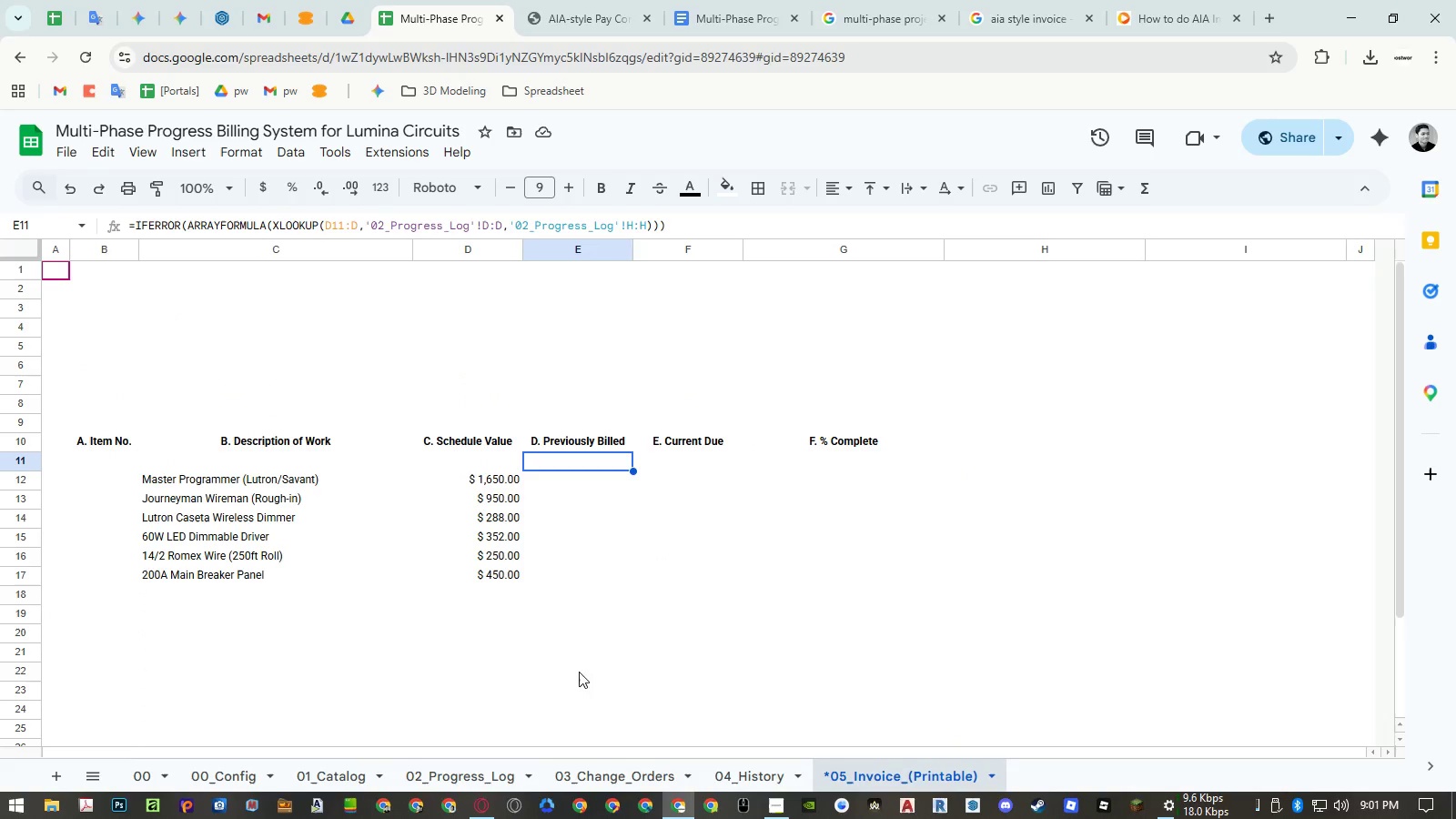 
left_click([485, 768])
 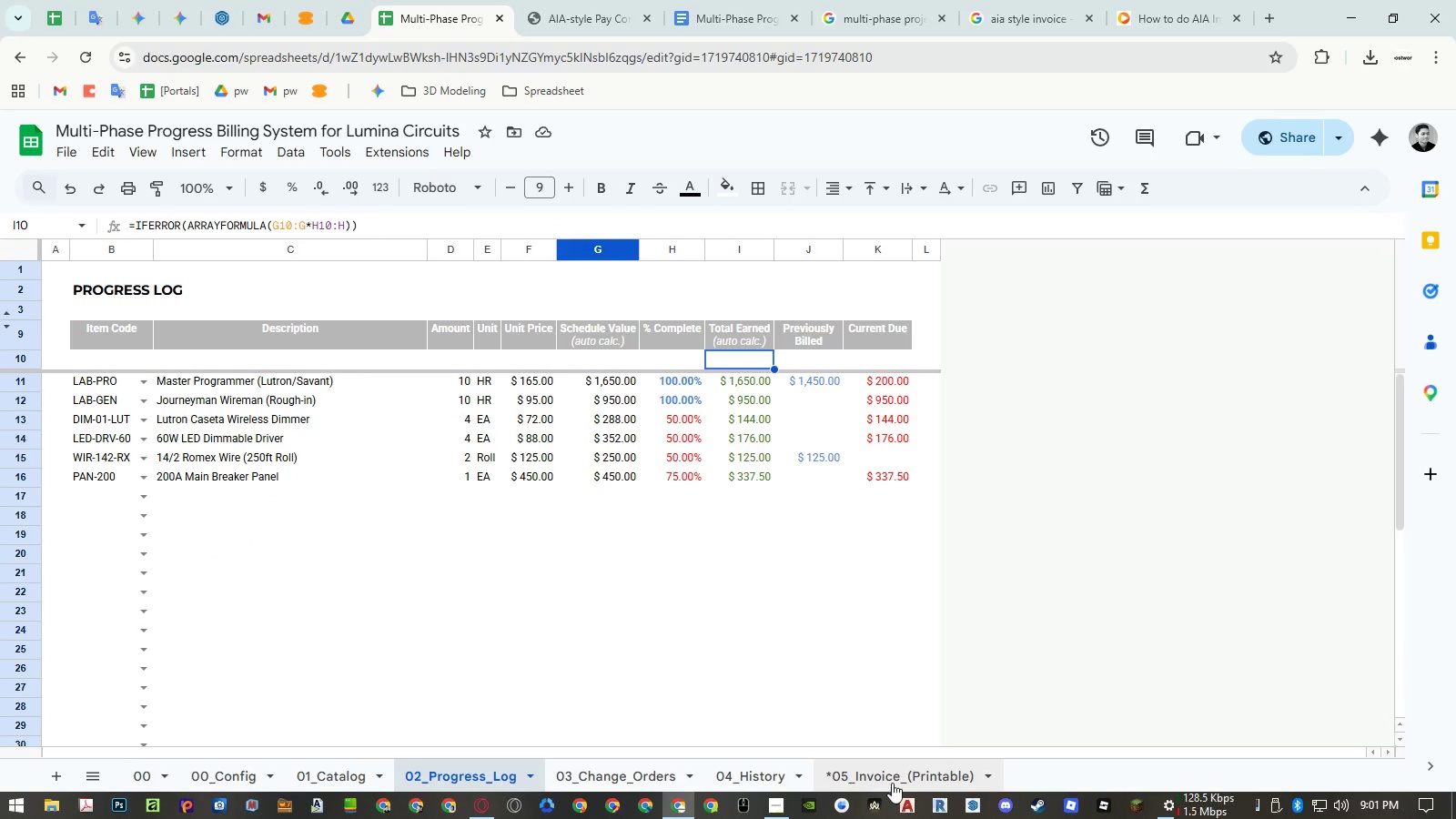 
left_click([880, 780])
 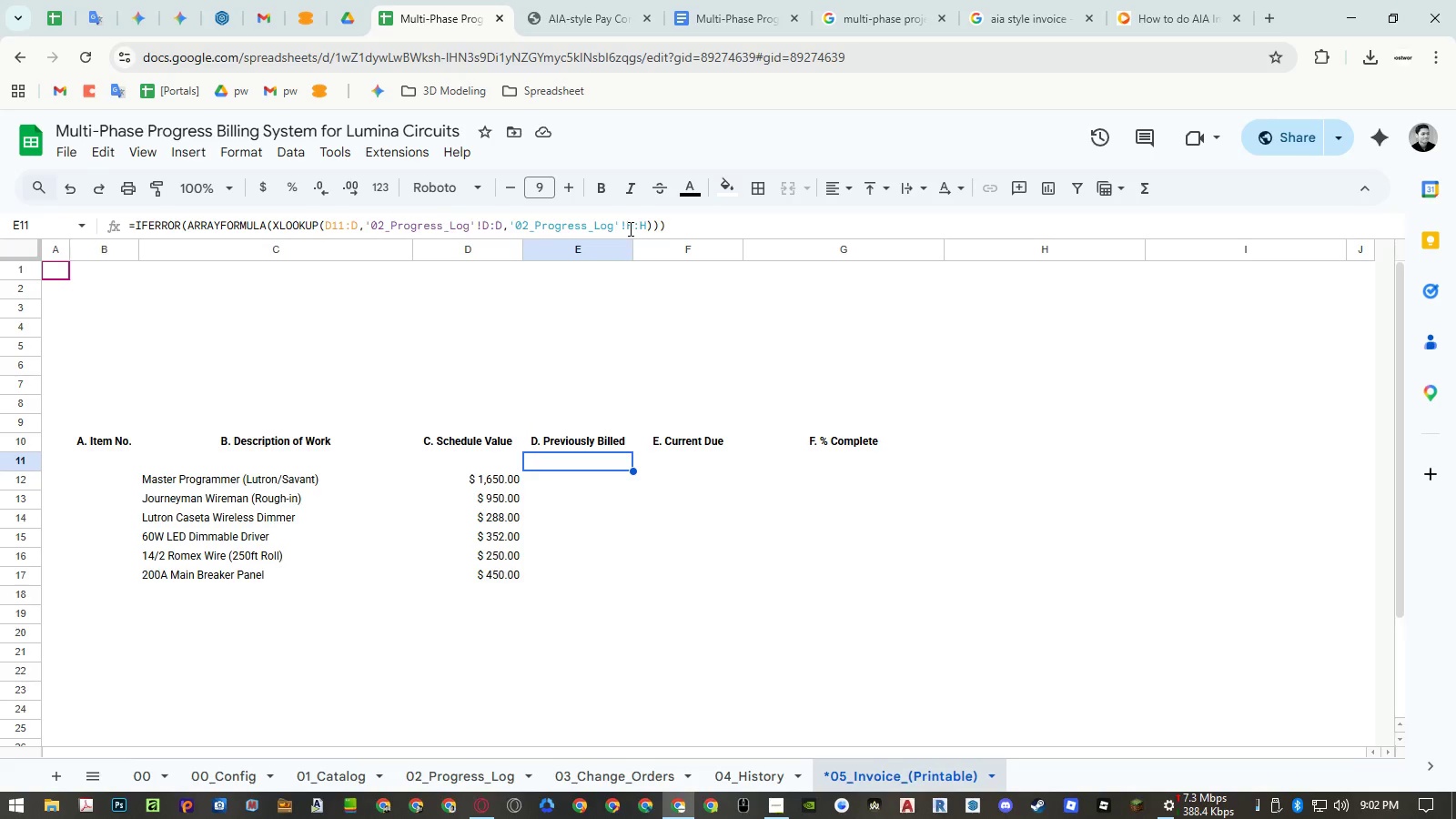 
left_click_drag(start_coordinate=[627, 228], to_coordinate=[644, 228])
 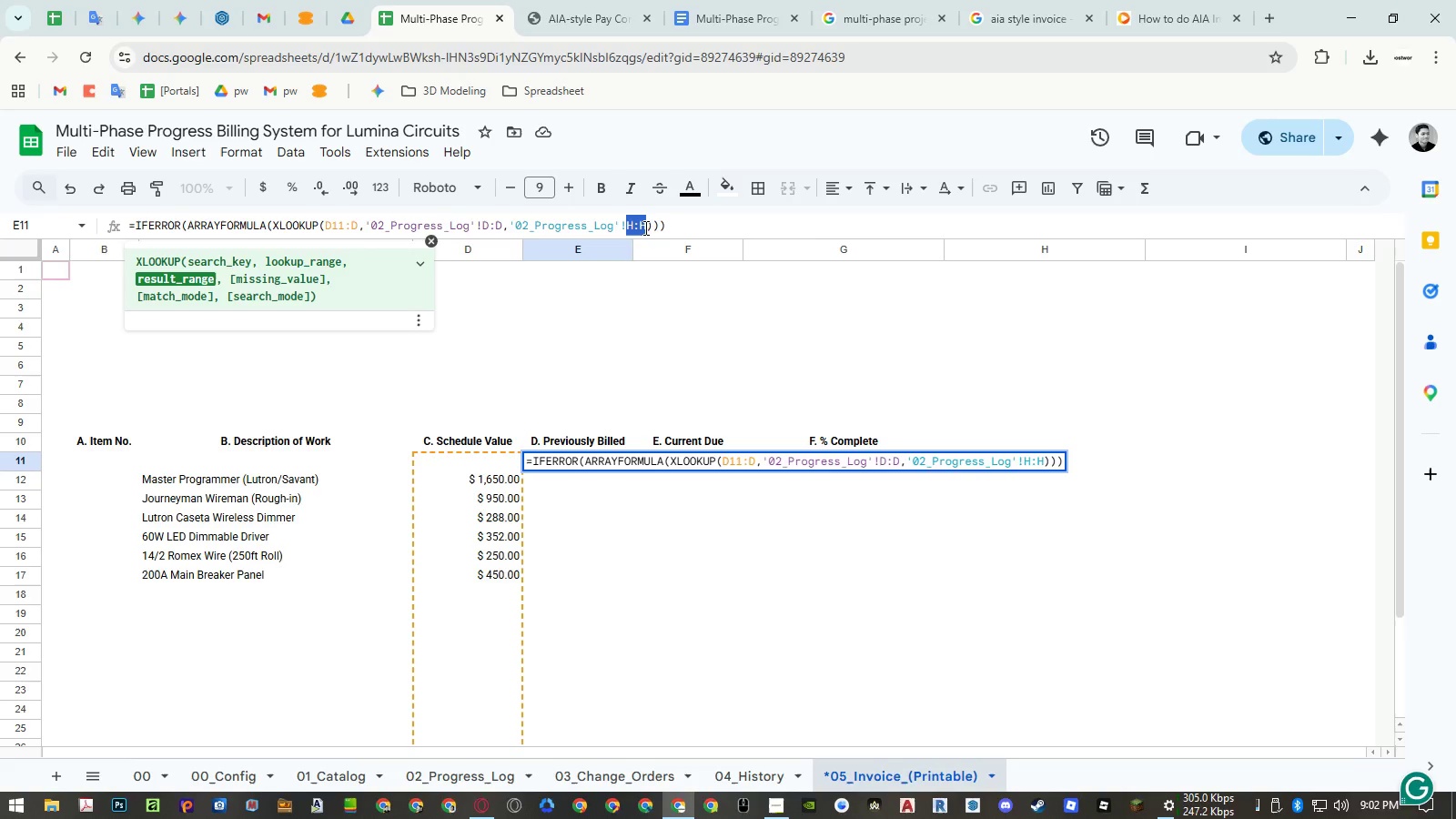 
key(J)
 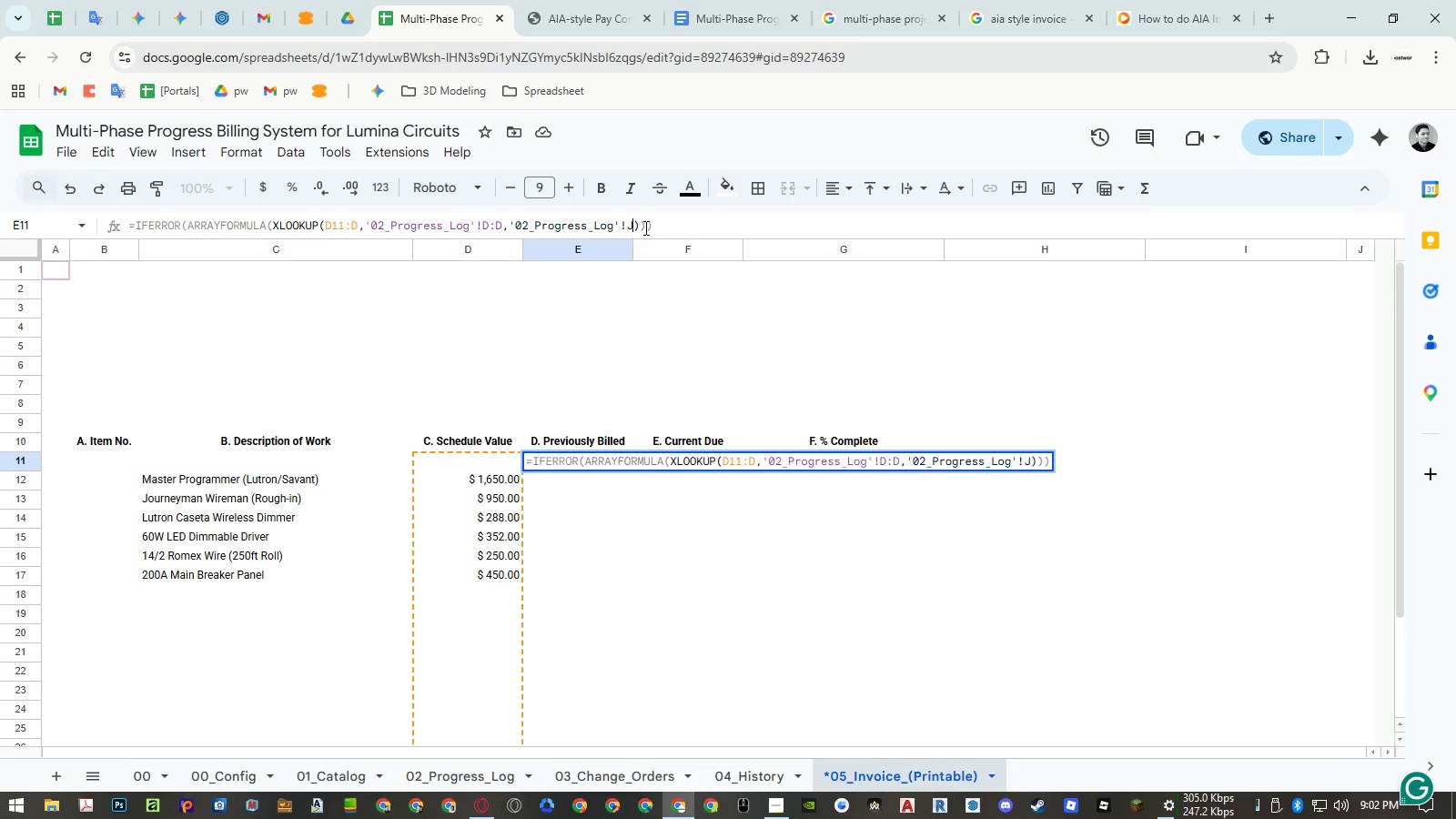 
key(Semicolon)
 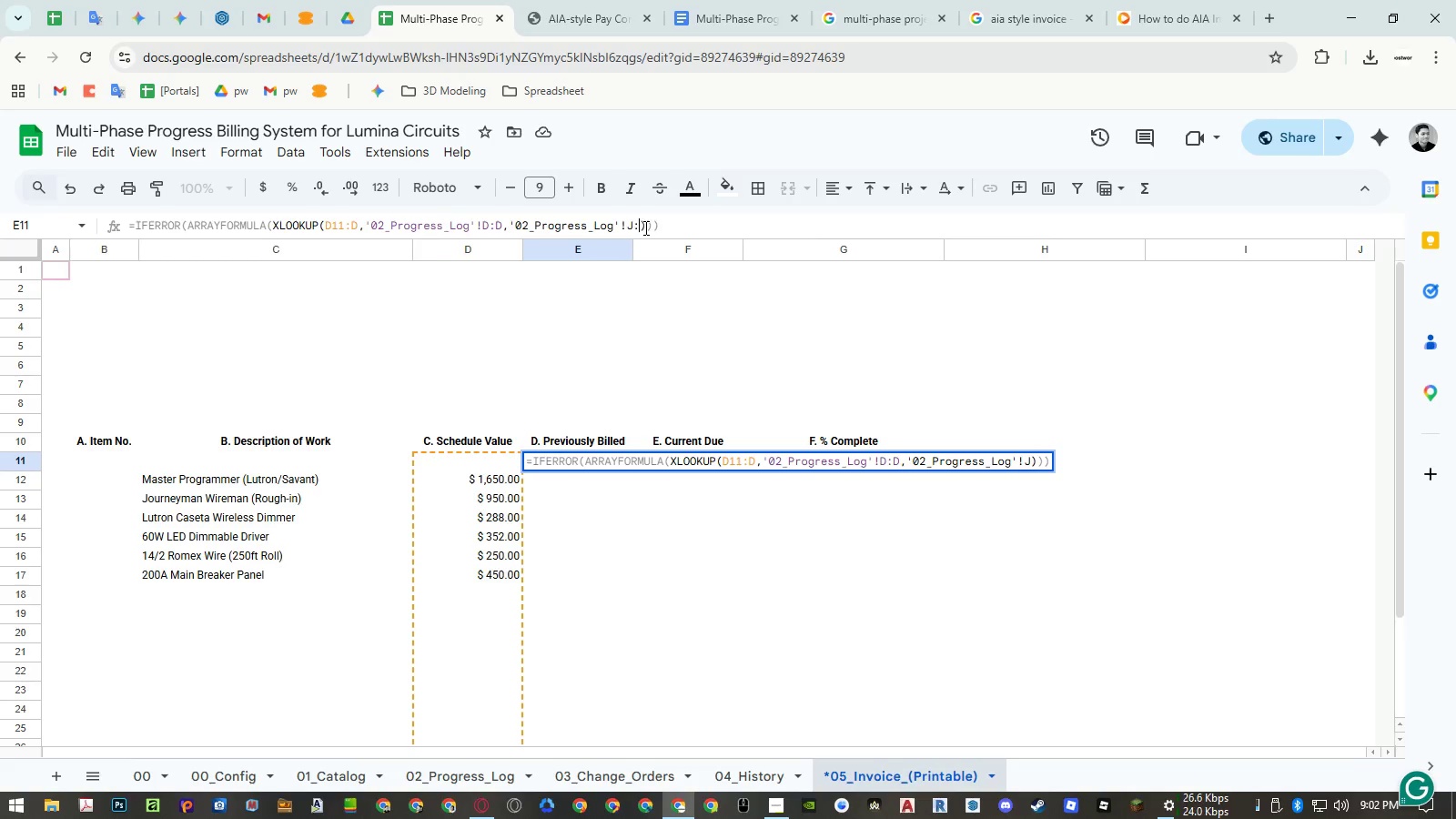 
key(Shift+J)
 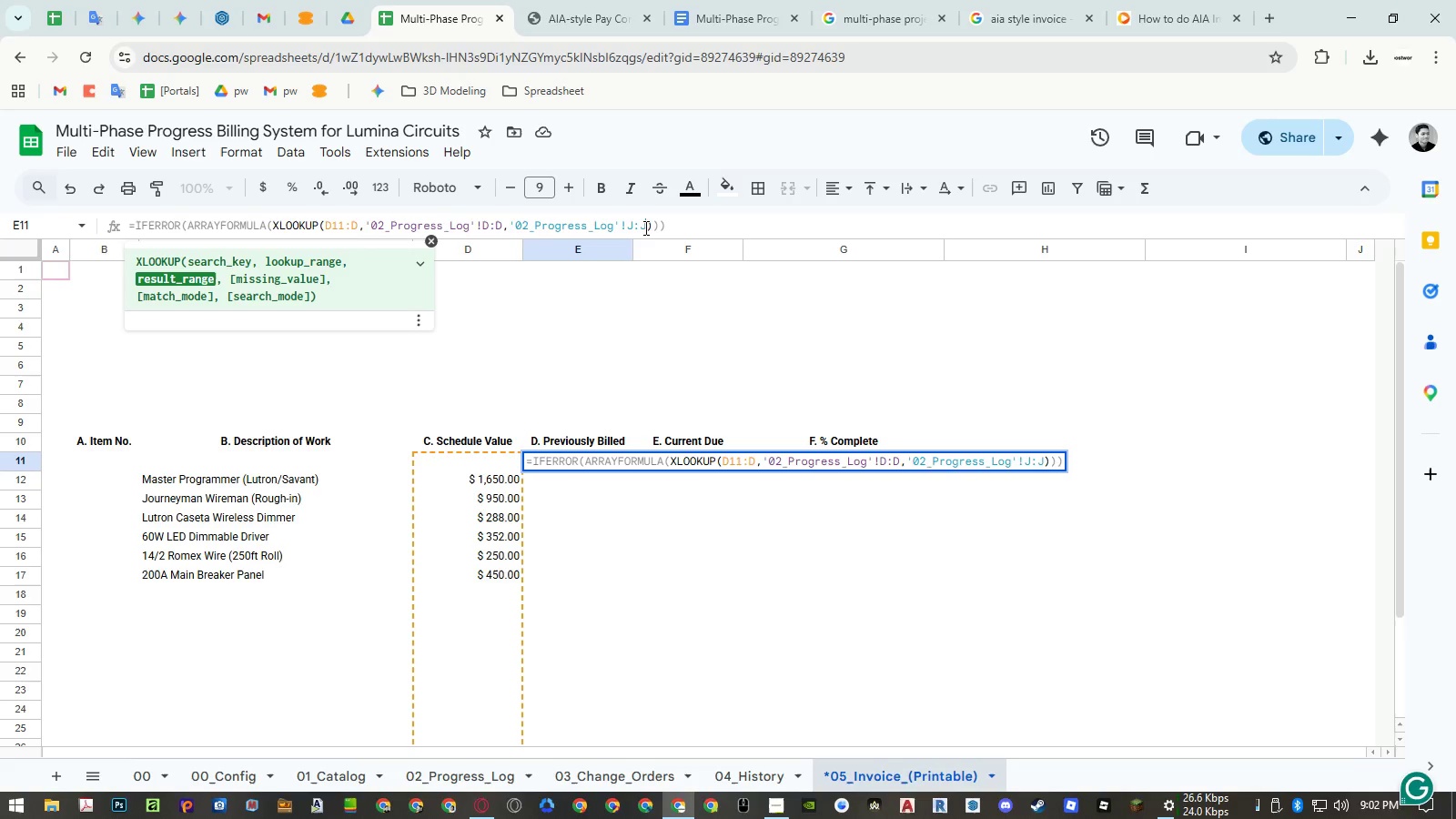 
key(Enter)
 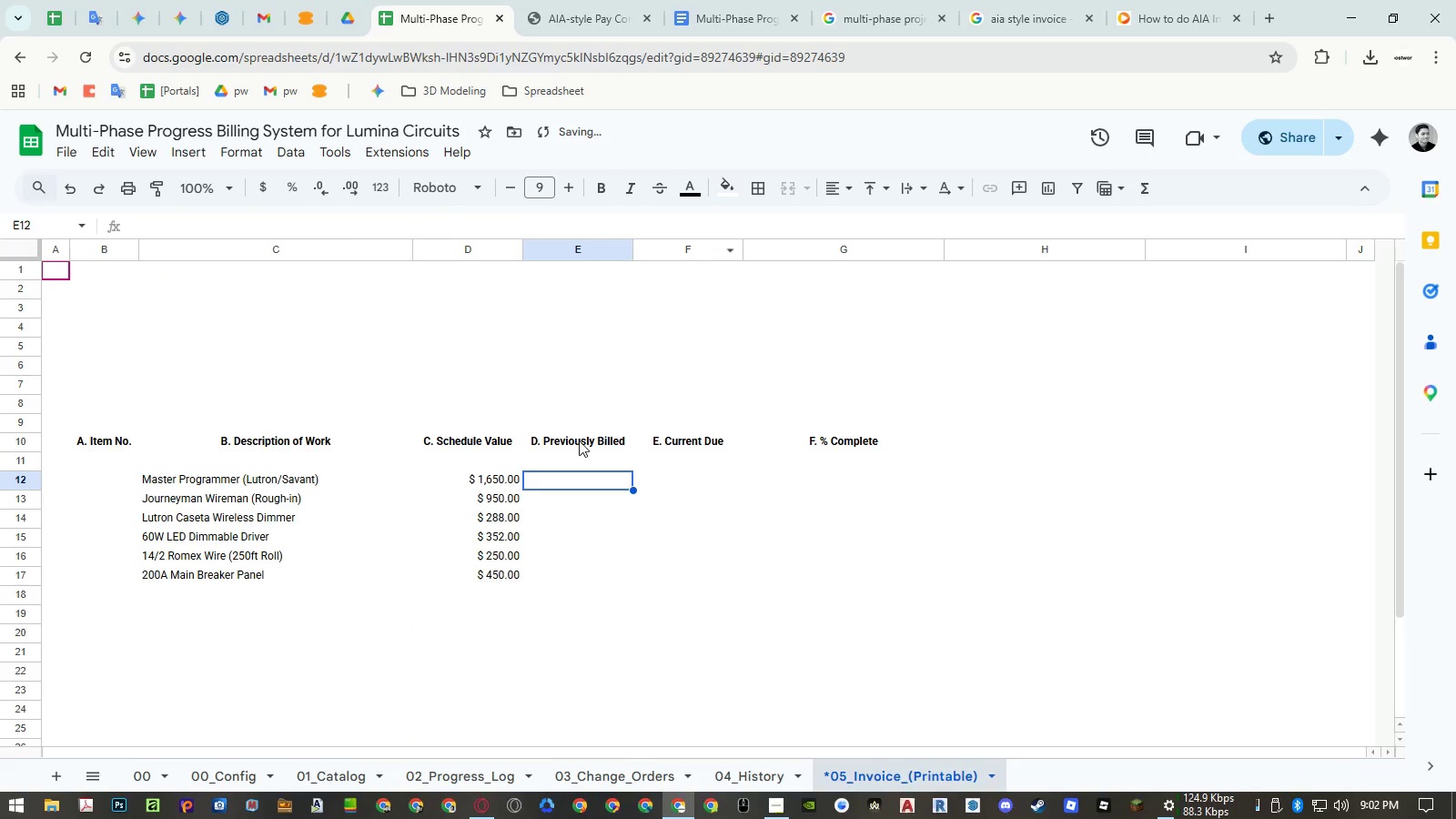 
double_click([570, 456])
 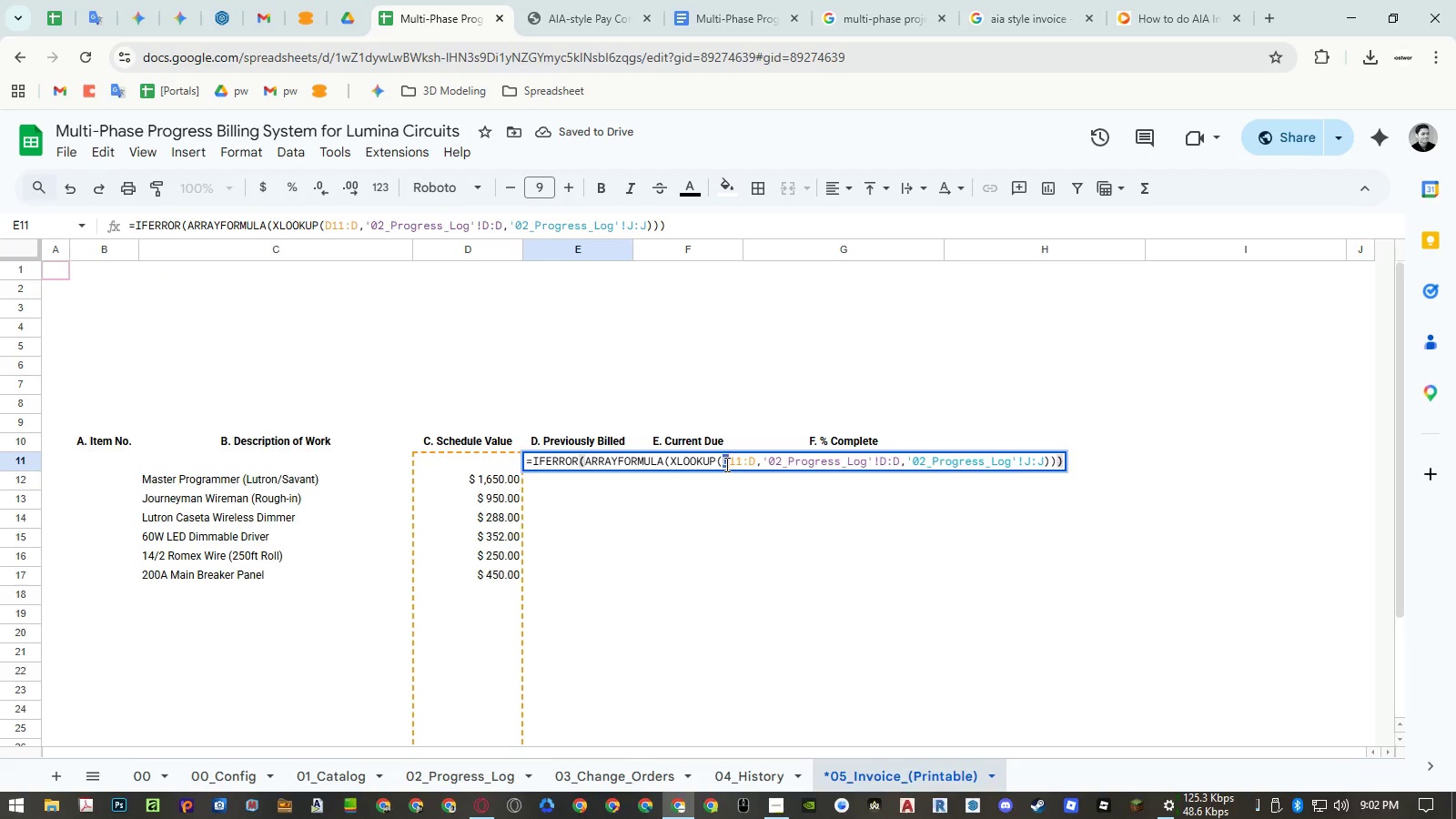 
key(Shift+C)
 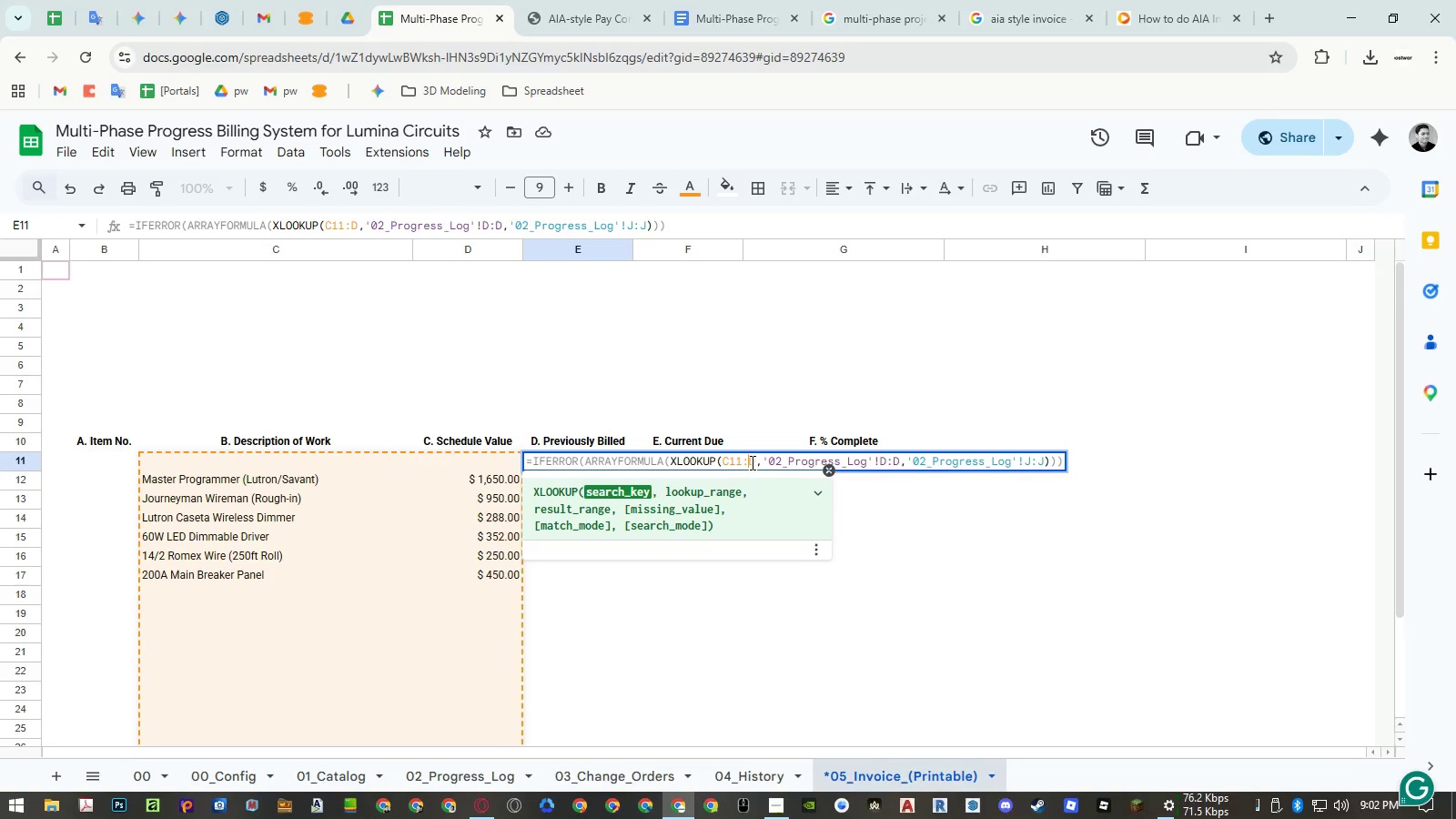 
key(Shift+ShiftLeft)
 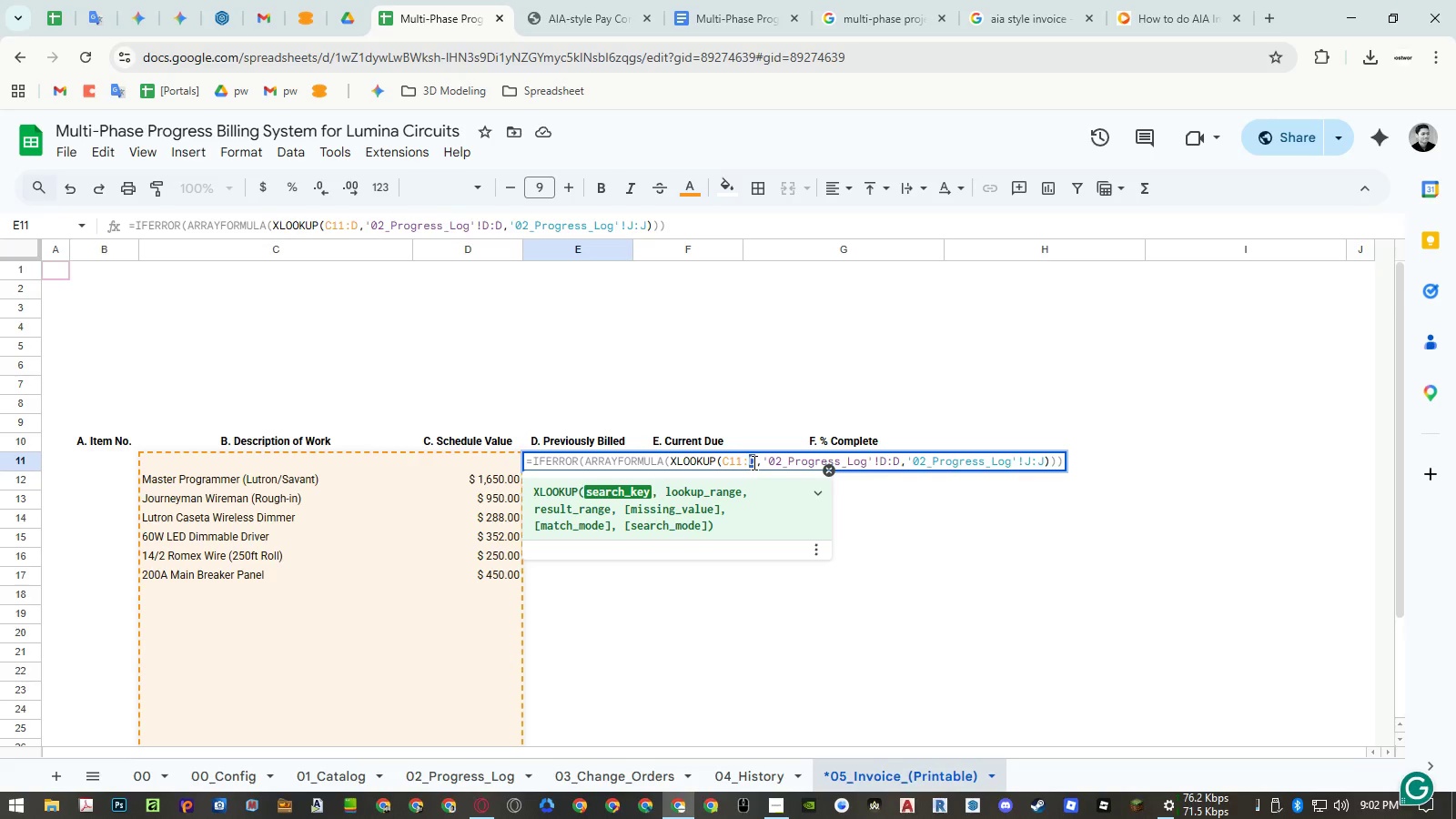 
key(Shift+C)
 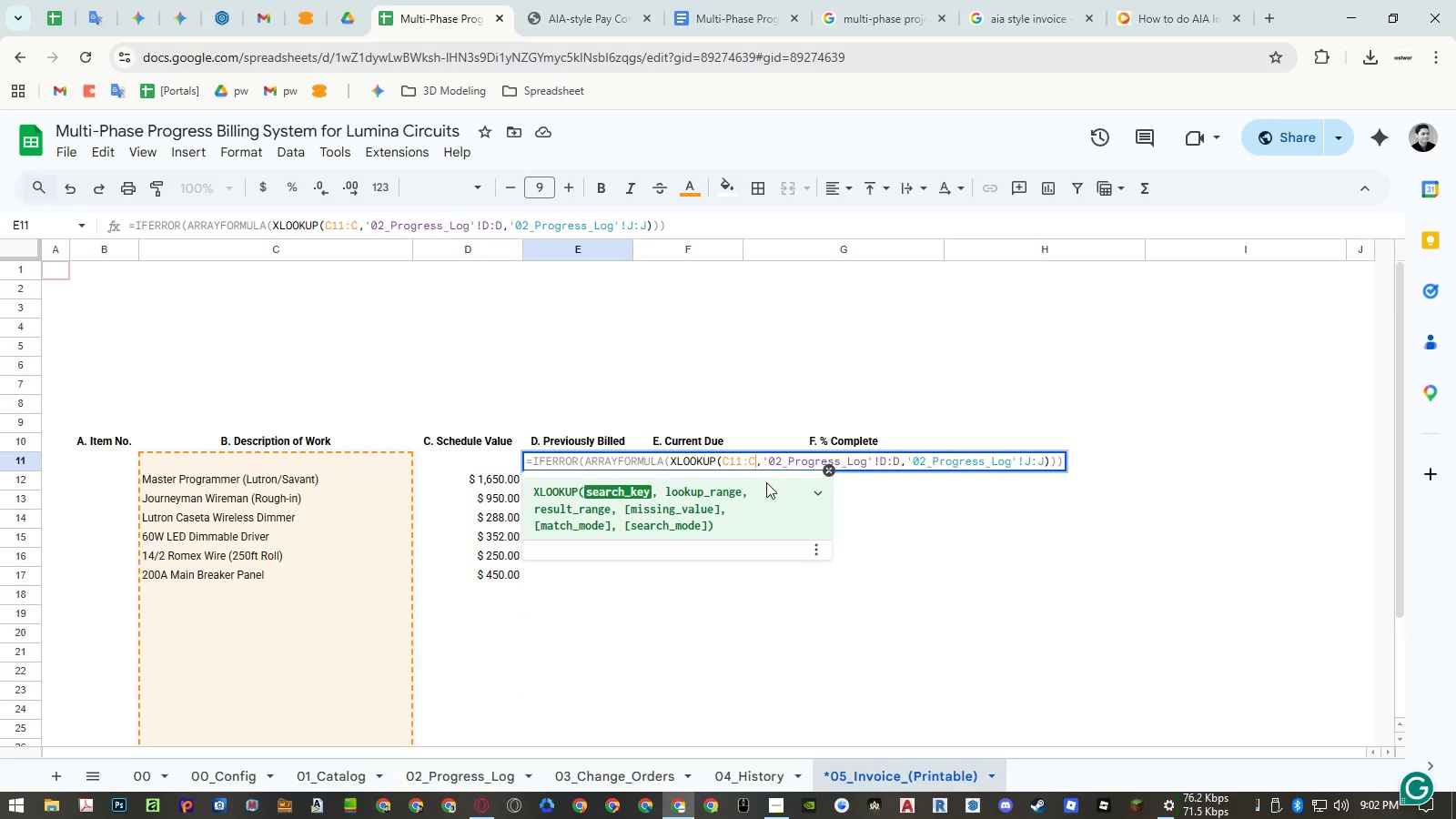 
key(Enter)
 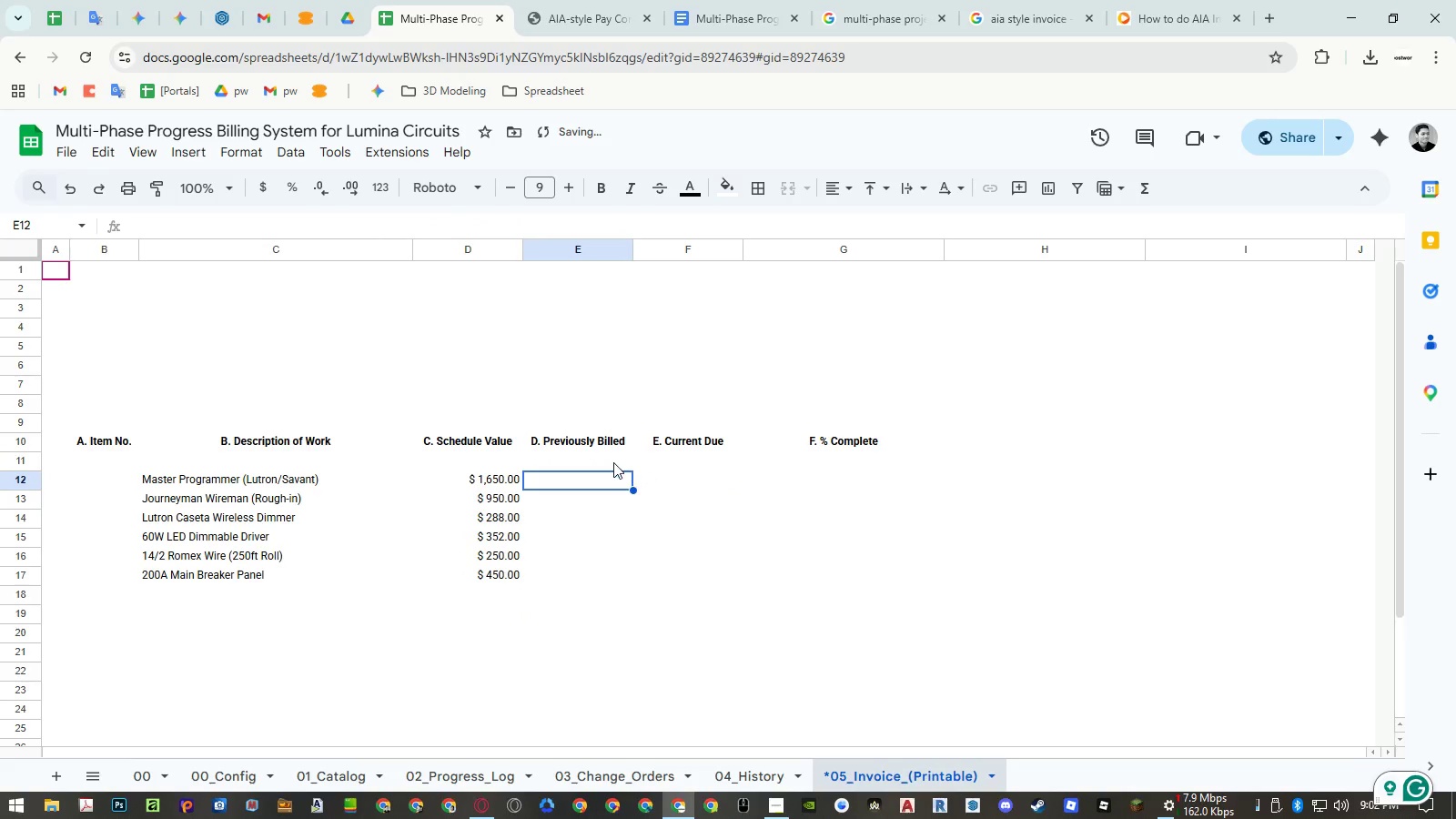 
double_click([612, 462])
 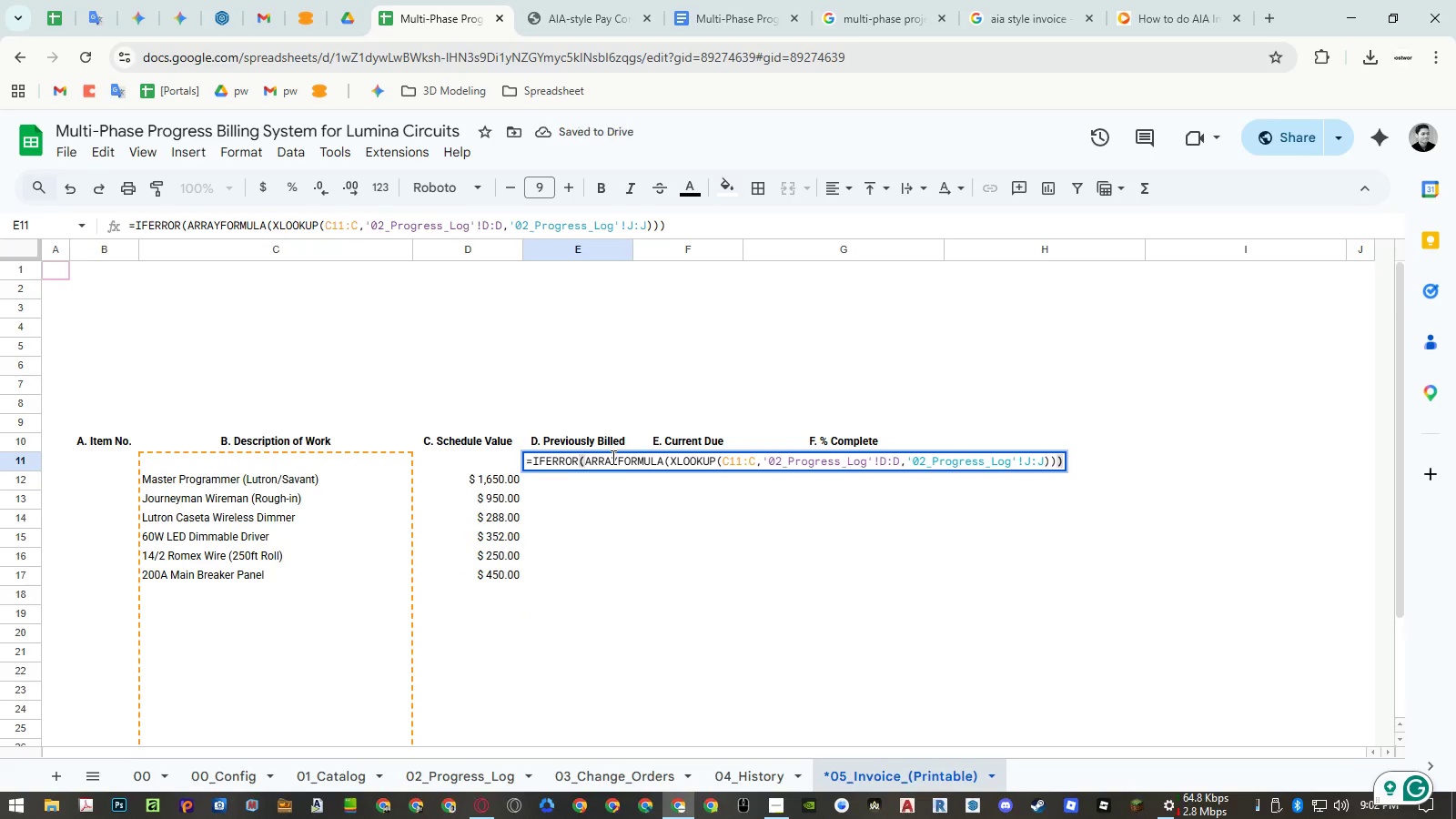 
key(Escape)
 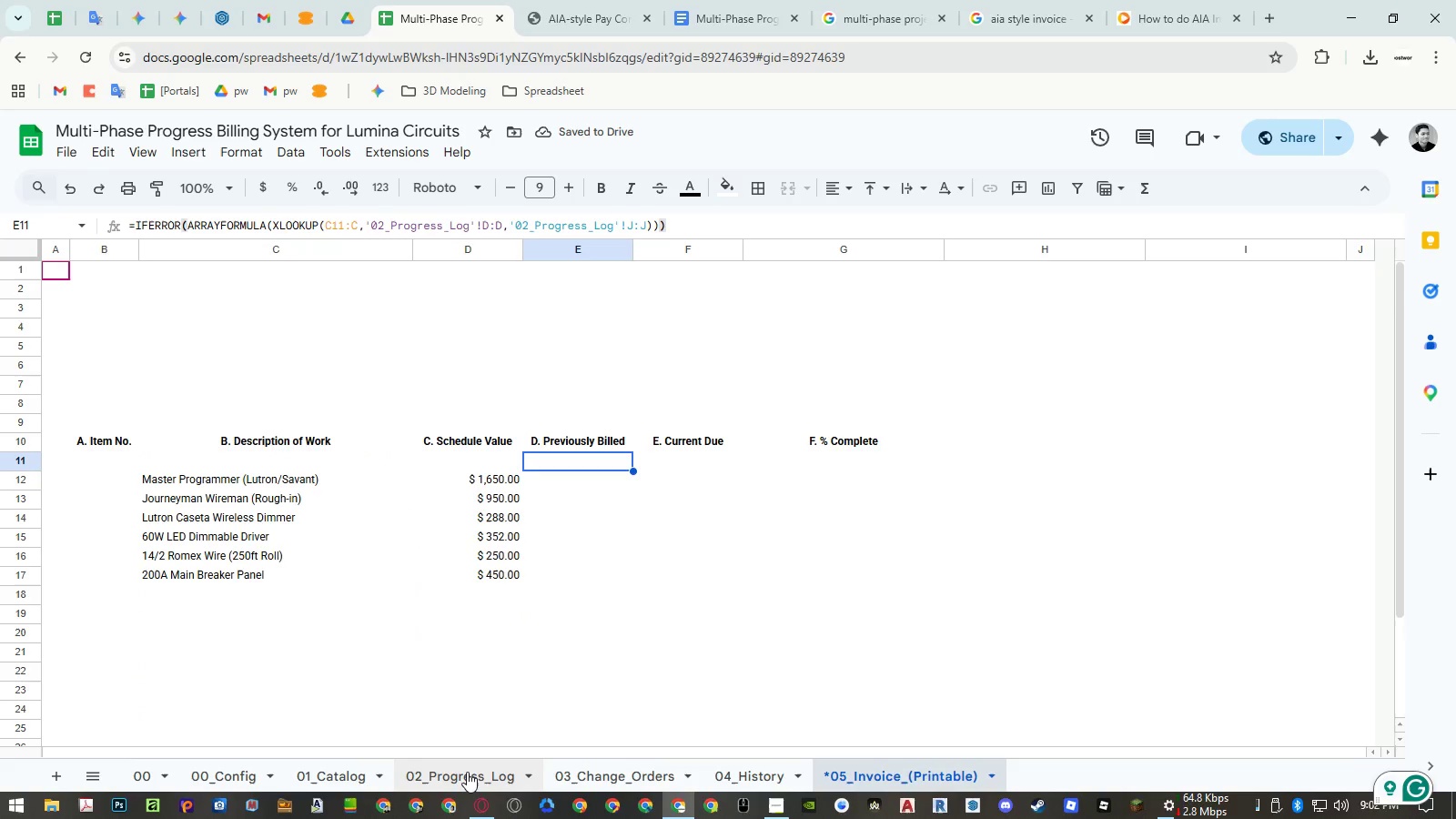 
left_click([467, 772])
 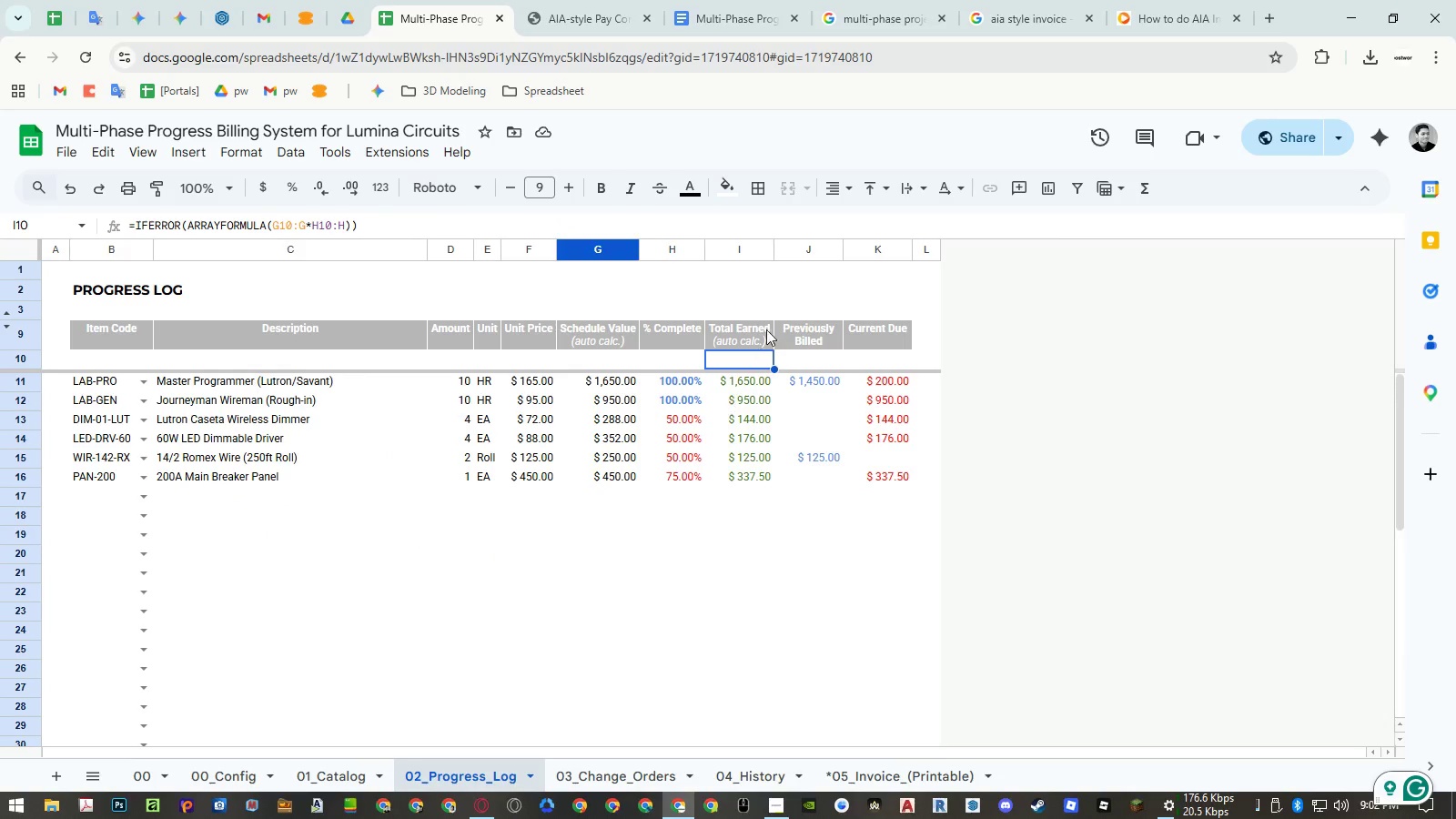 
left_click([780, 356])
 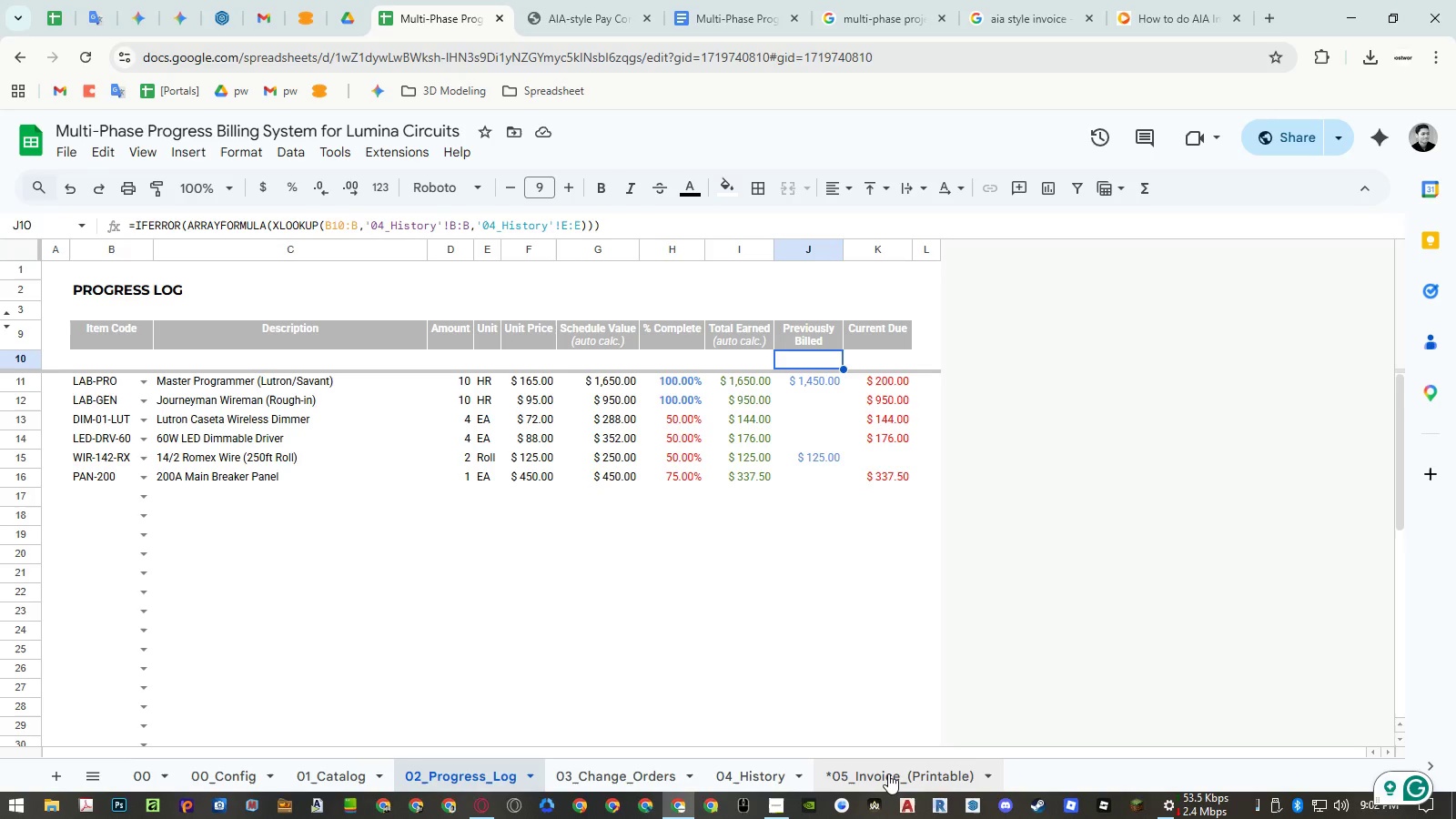 
wait(10.44)
 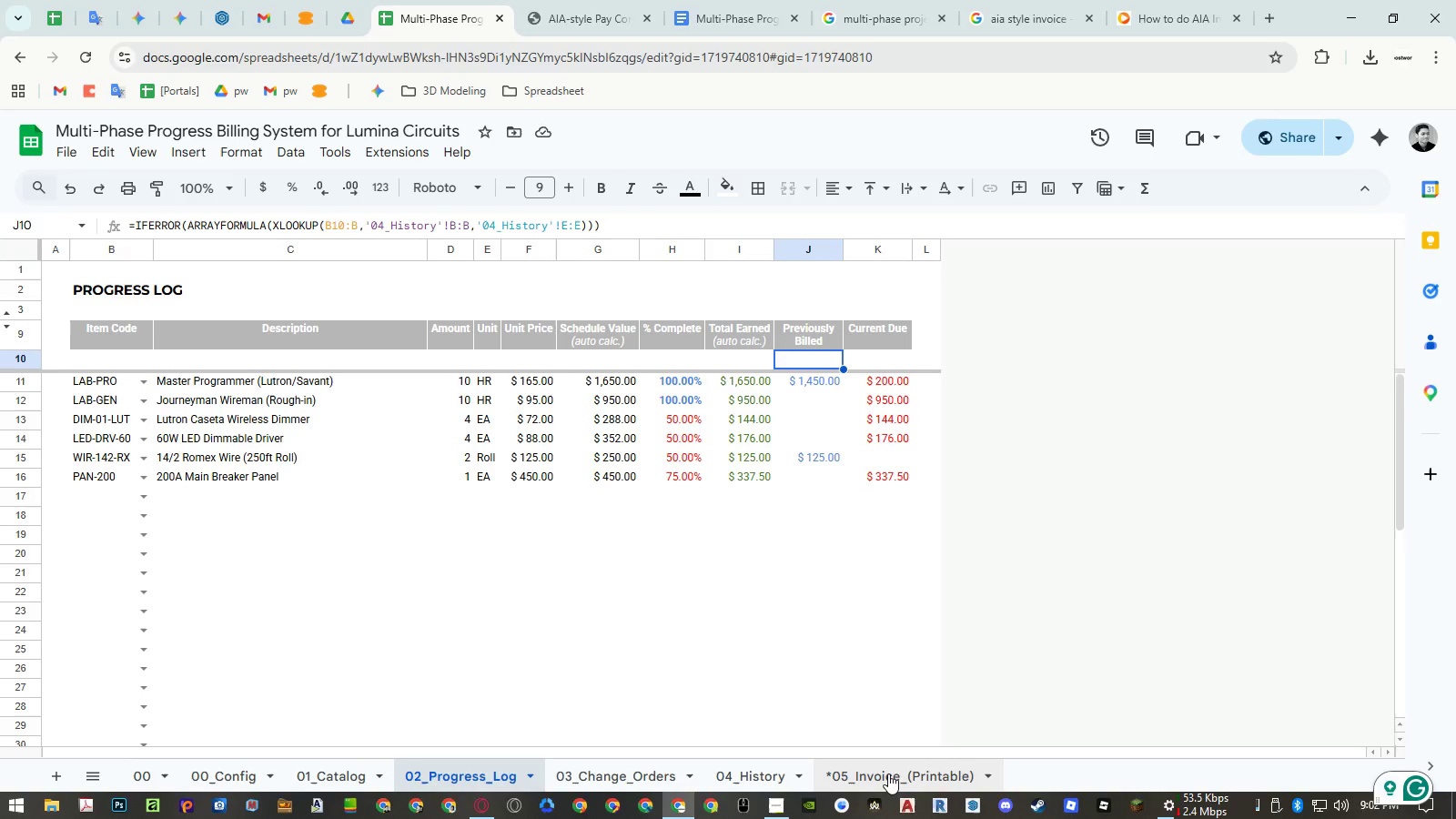 
left_click([888, 774])
 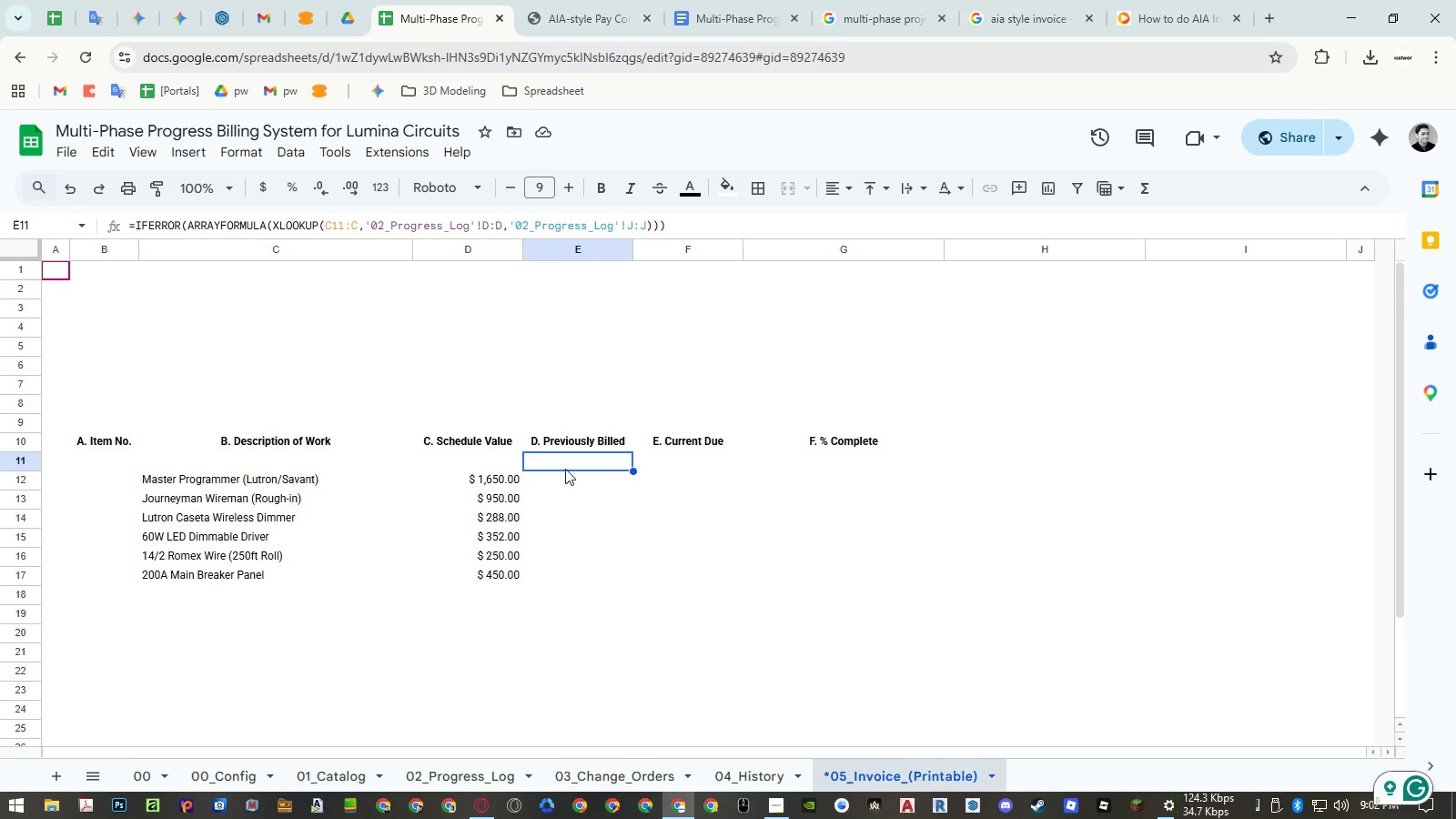 
double_click([556, 462])
 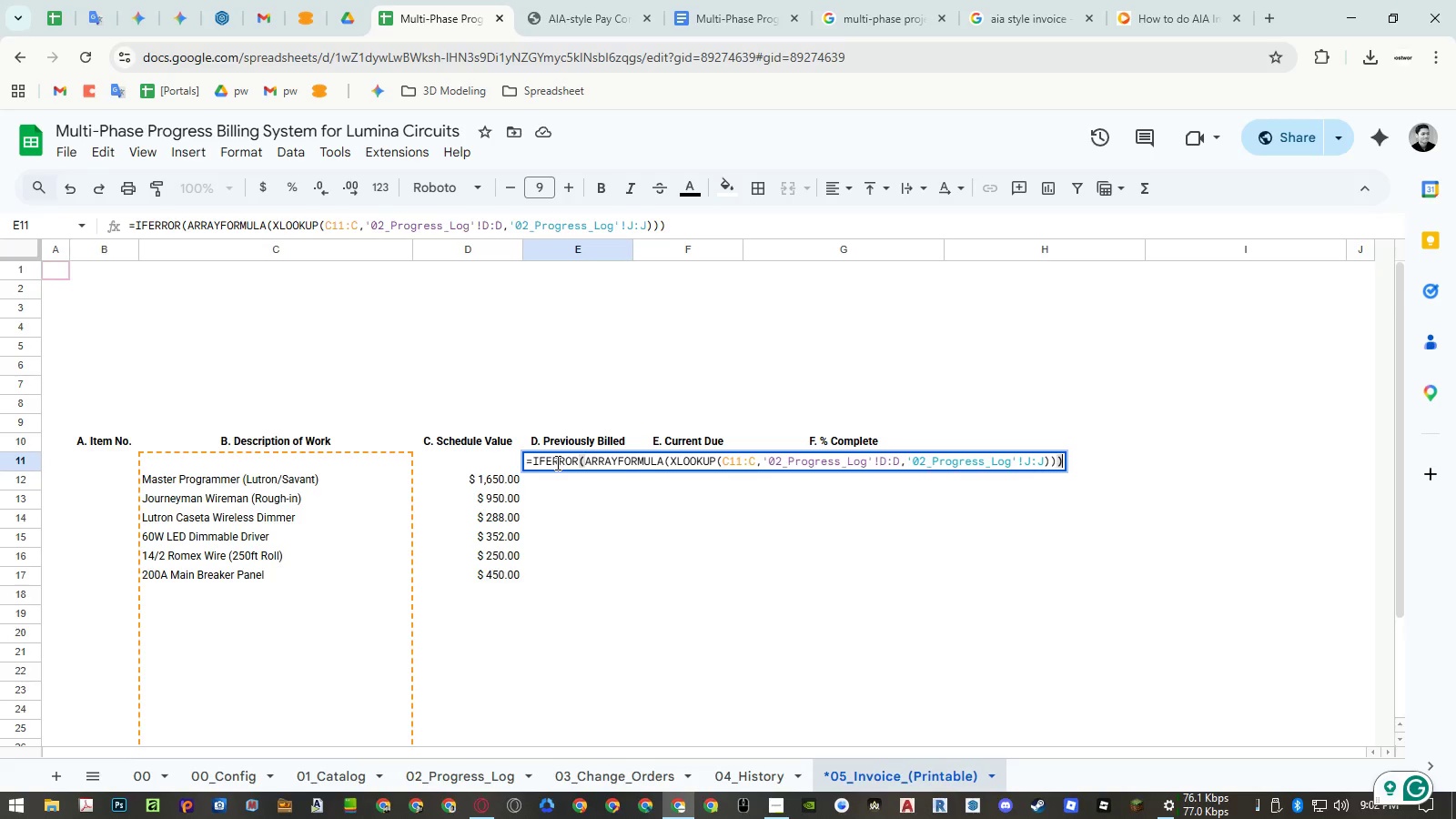 
key(Escape)
 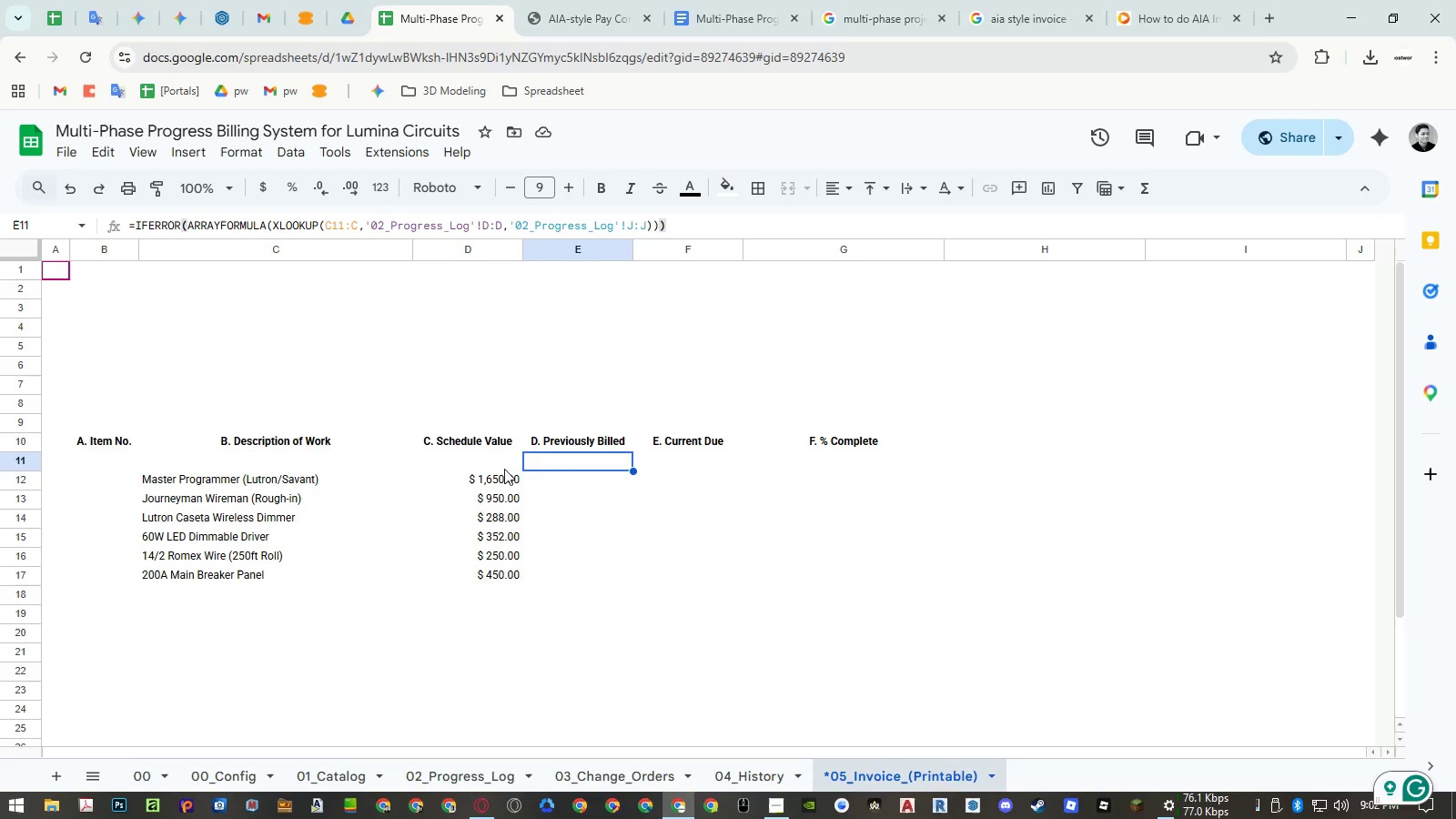 
left_click([501, 464])
 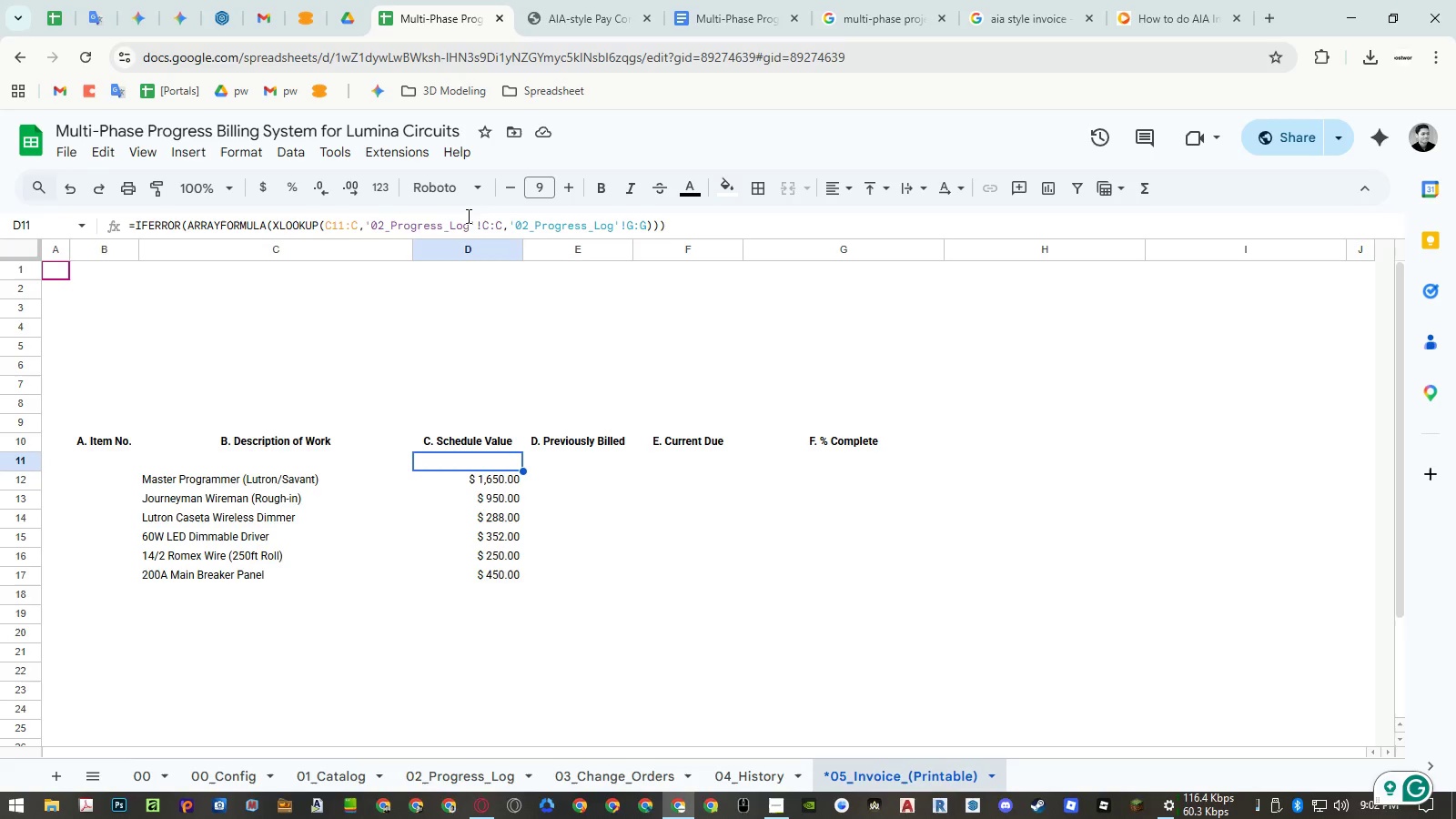 
double_click([468, 217])
 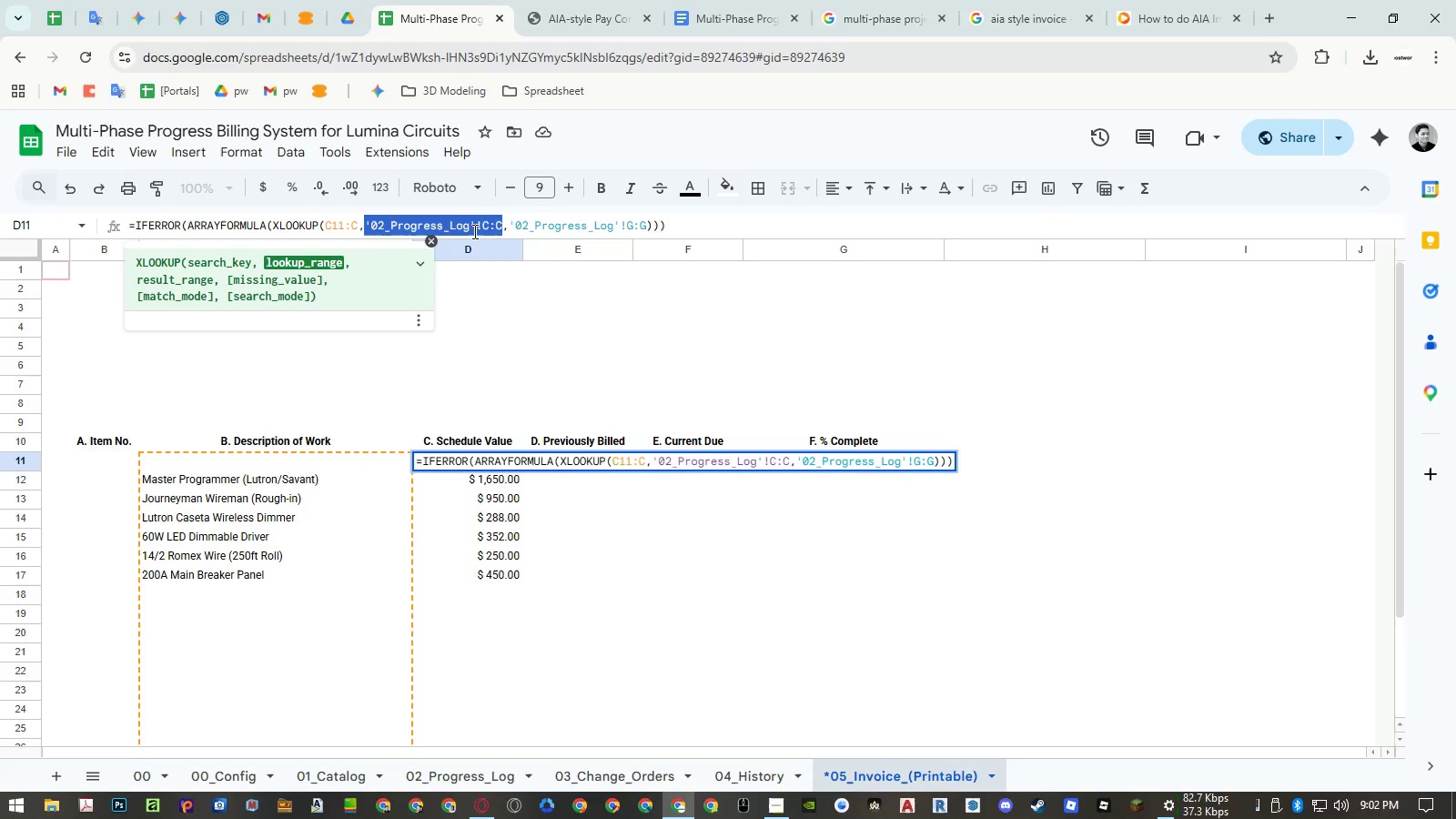 
key(Control+ControlLeft)
 